 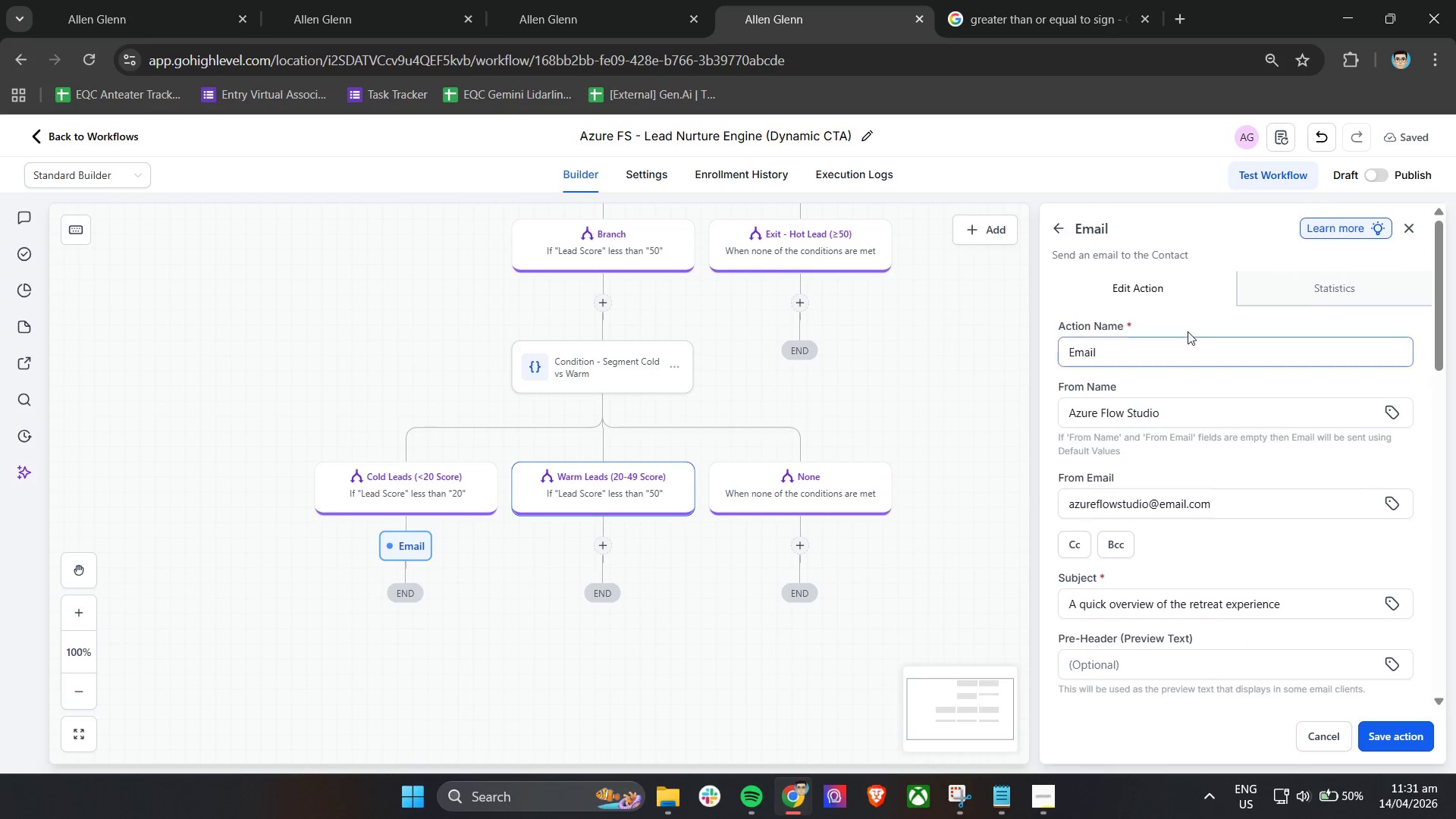 
left_click_drag(start_coordinate=[1156, 358], to_coordinate=[1045, 358])
 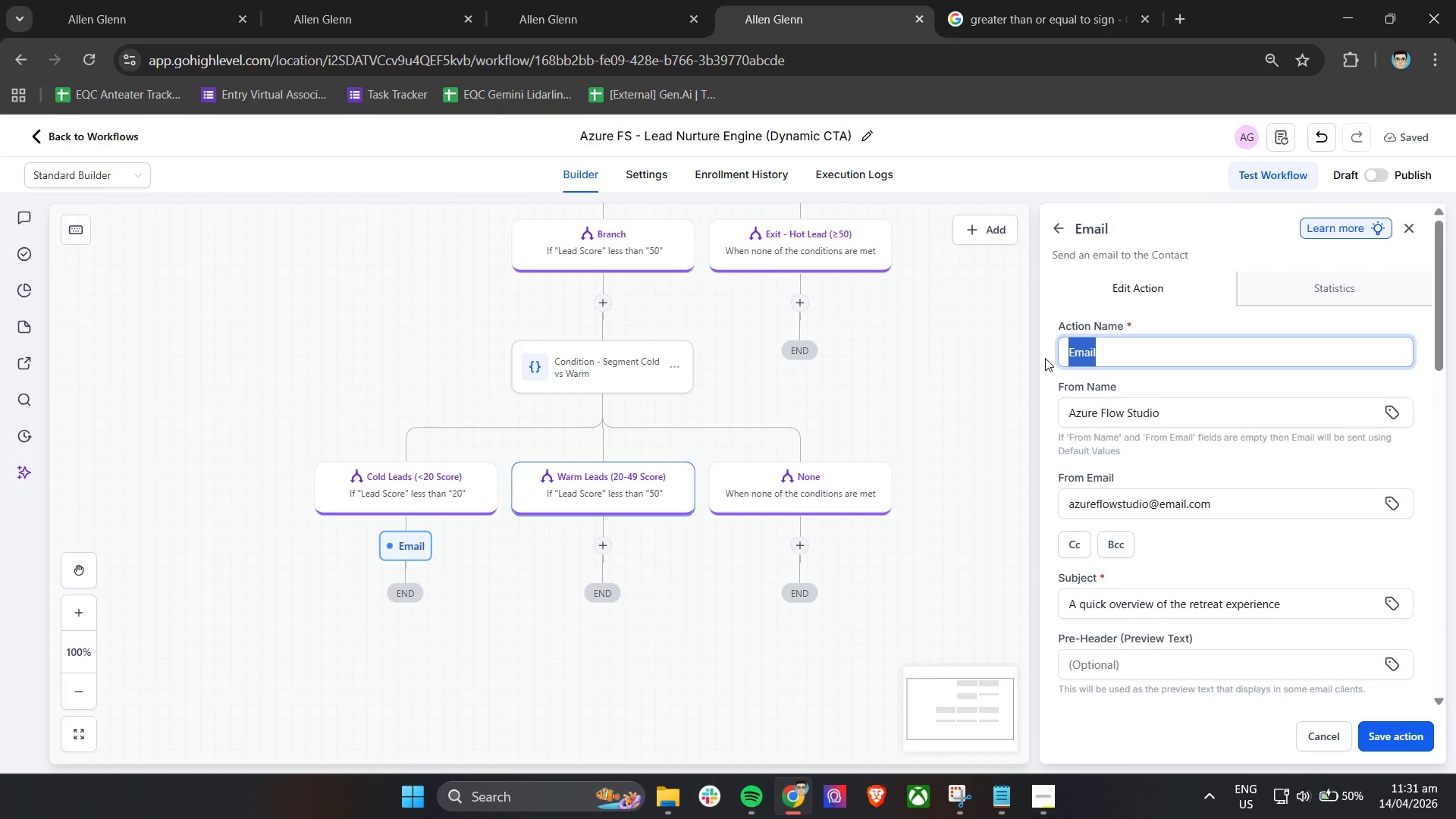 
key(ArrowRight)
 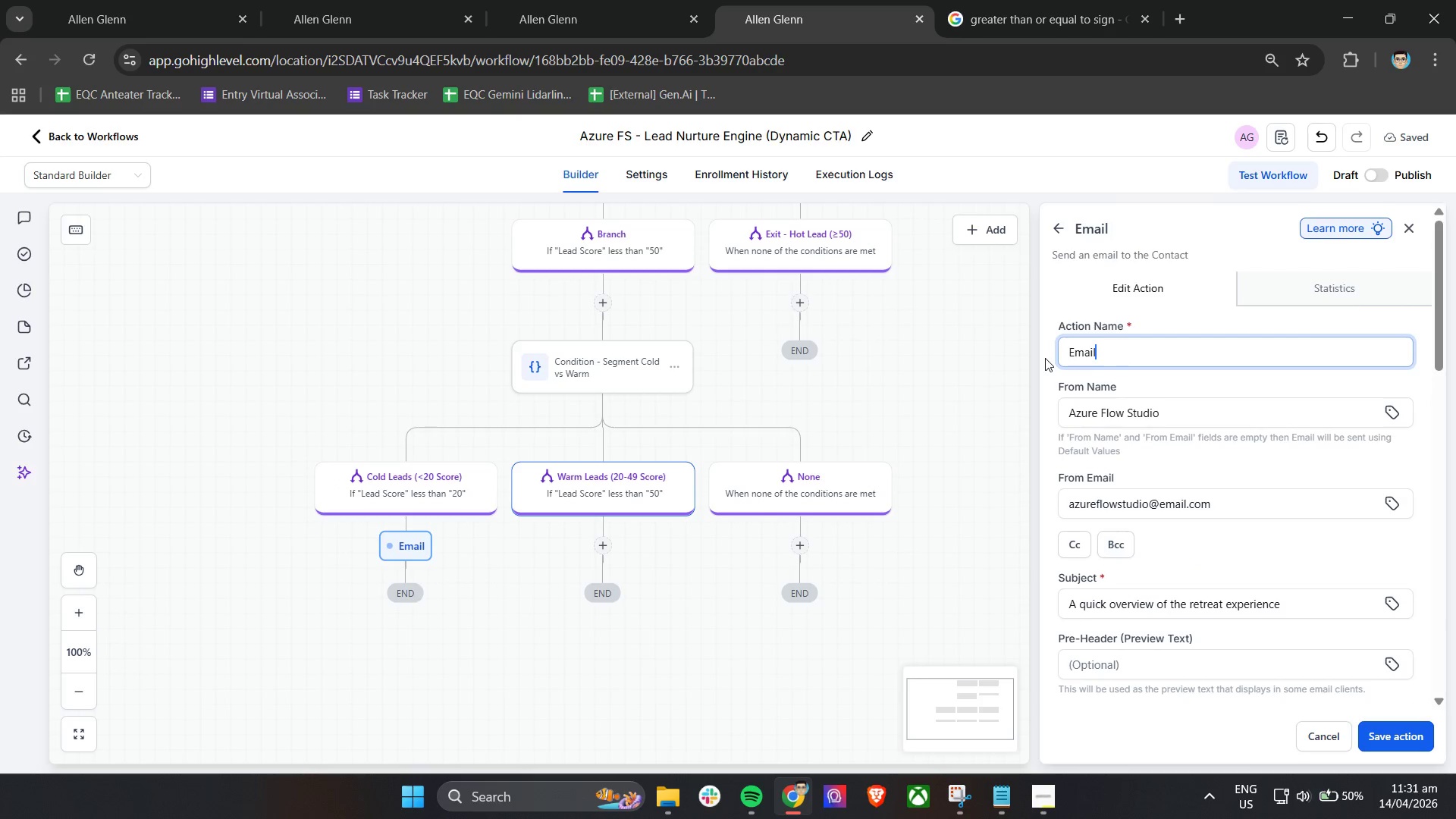 
type( 1 - Cold - Intro Overview)
 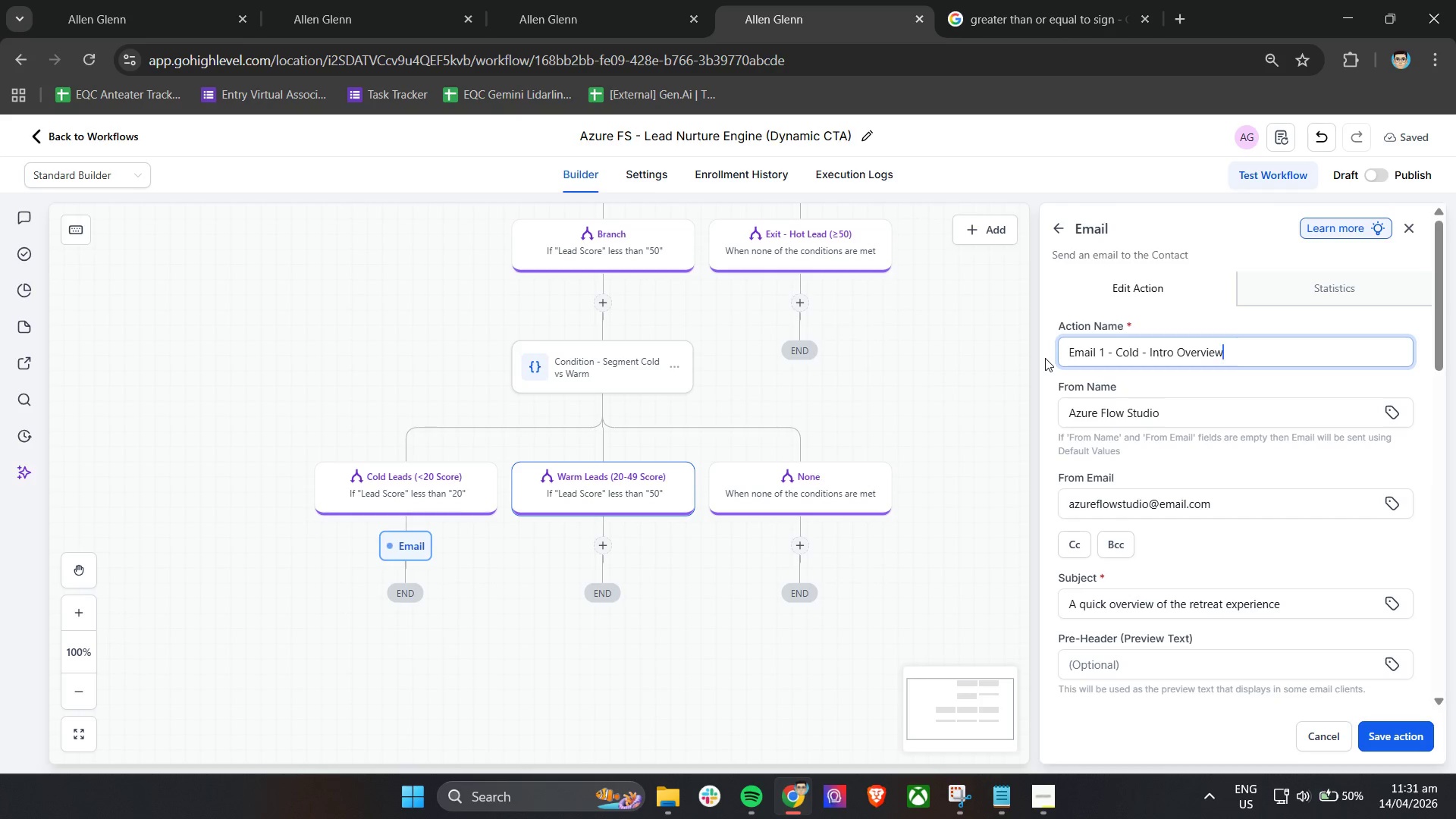 
wait(10.94)
 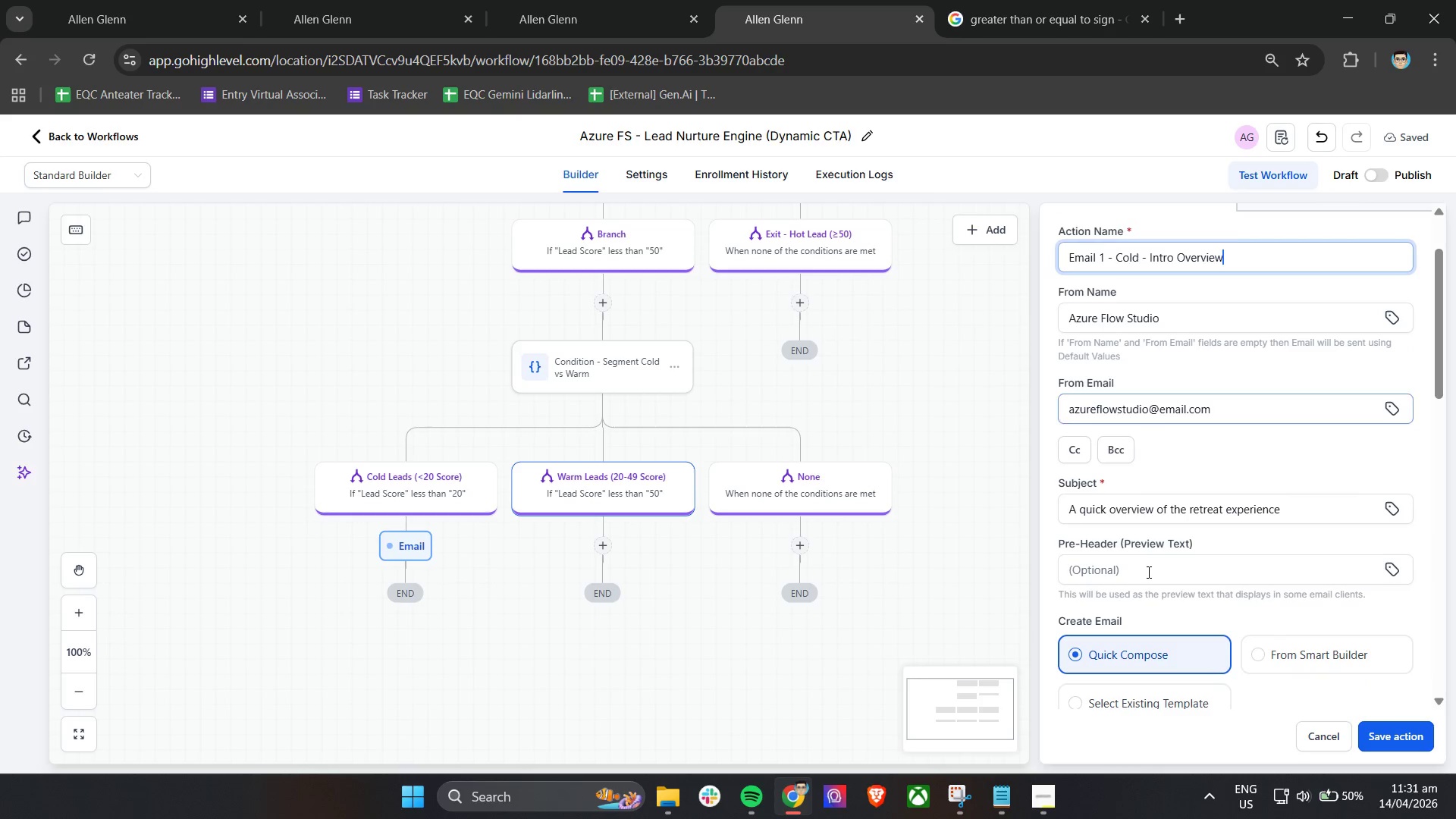 
left_click([1147, 573])
 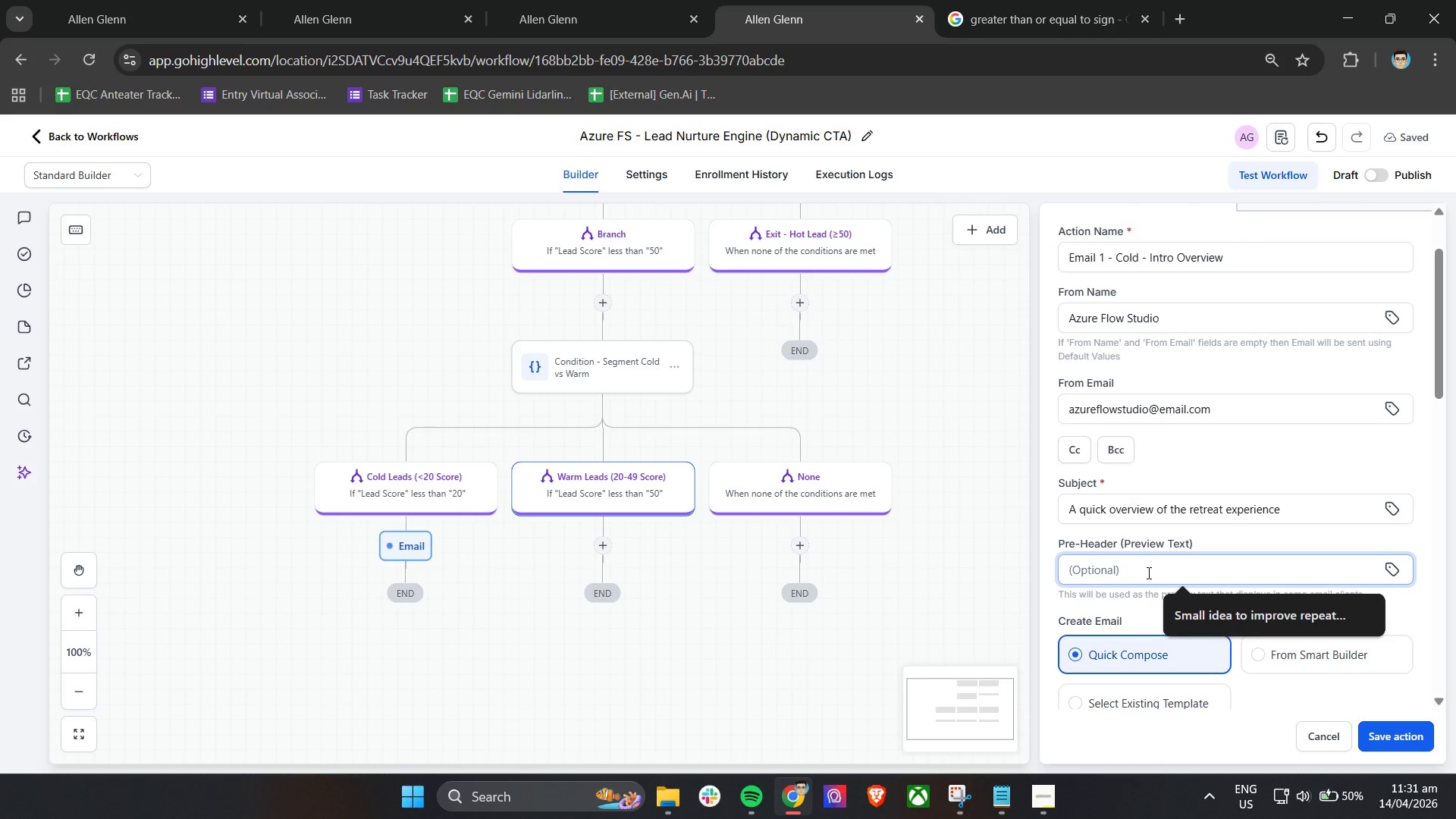 
scroll: coordinate [1134, 503], scroll_direction: down, amount: 1.0
 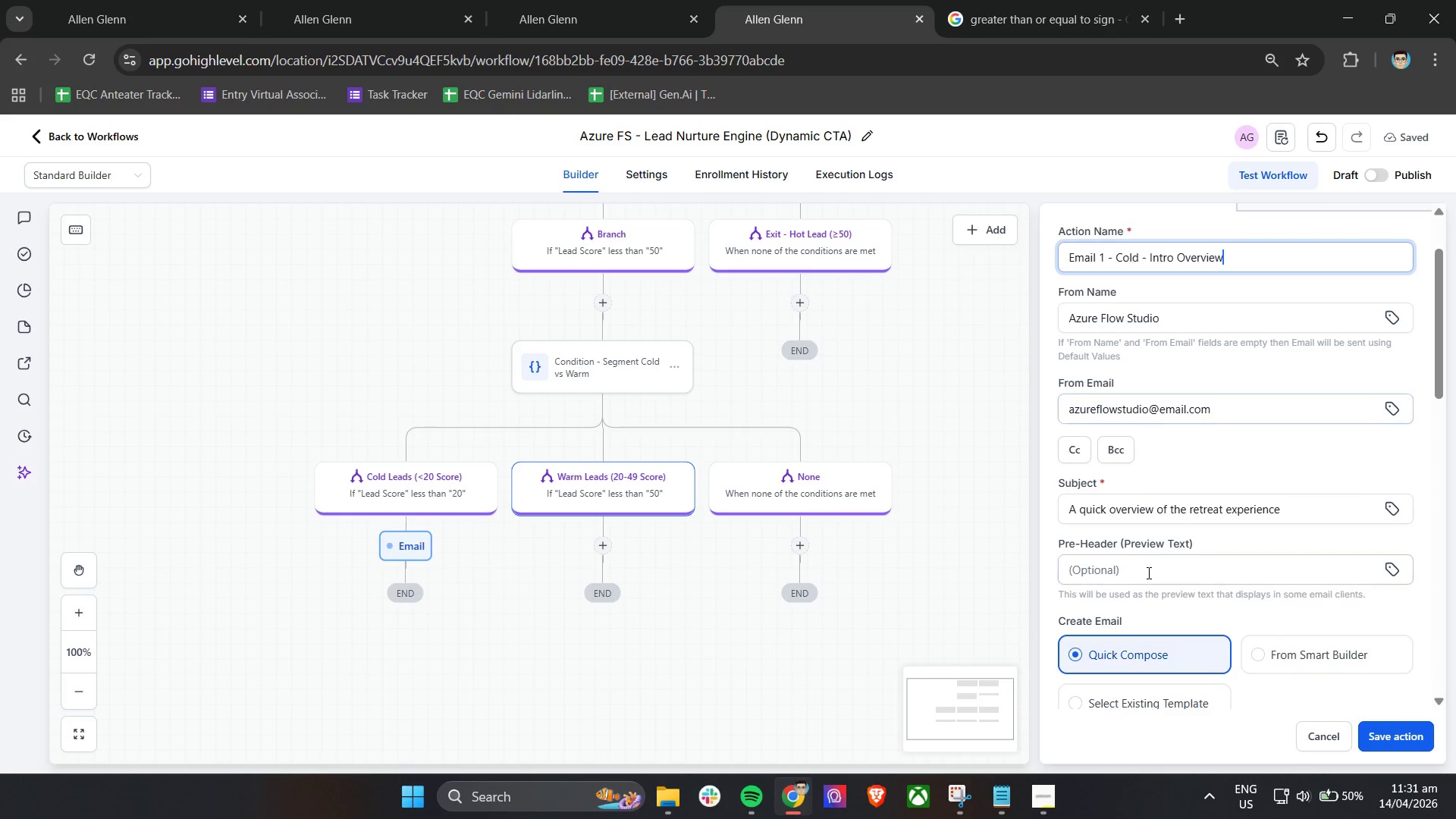 
type(Here's a quick overview to help you understand what to expect)
 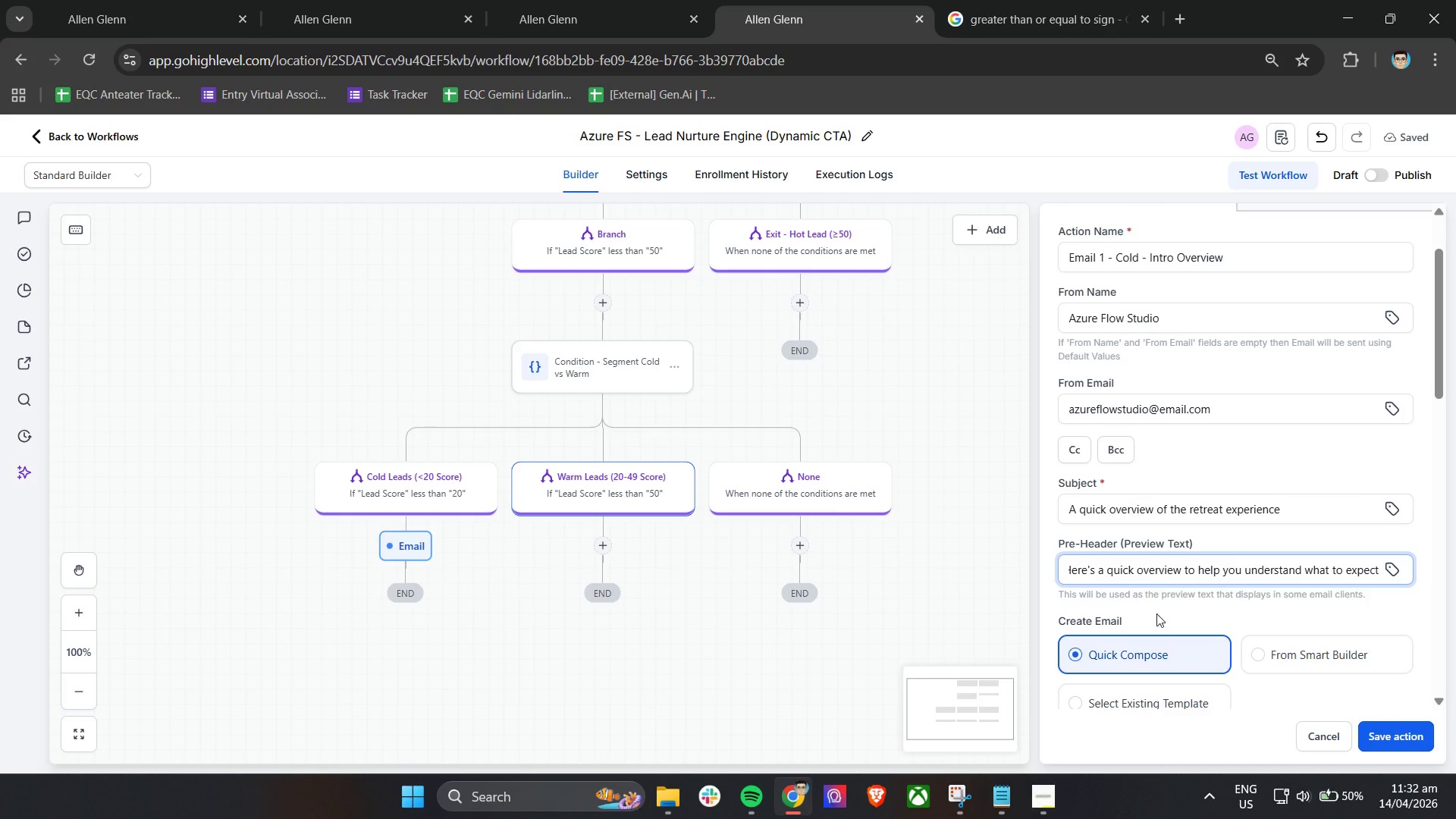 
left_click([1167, 612])
 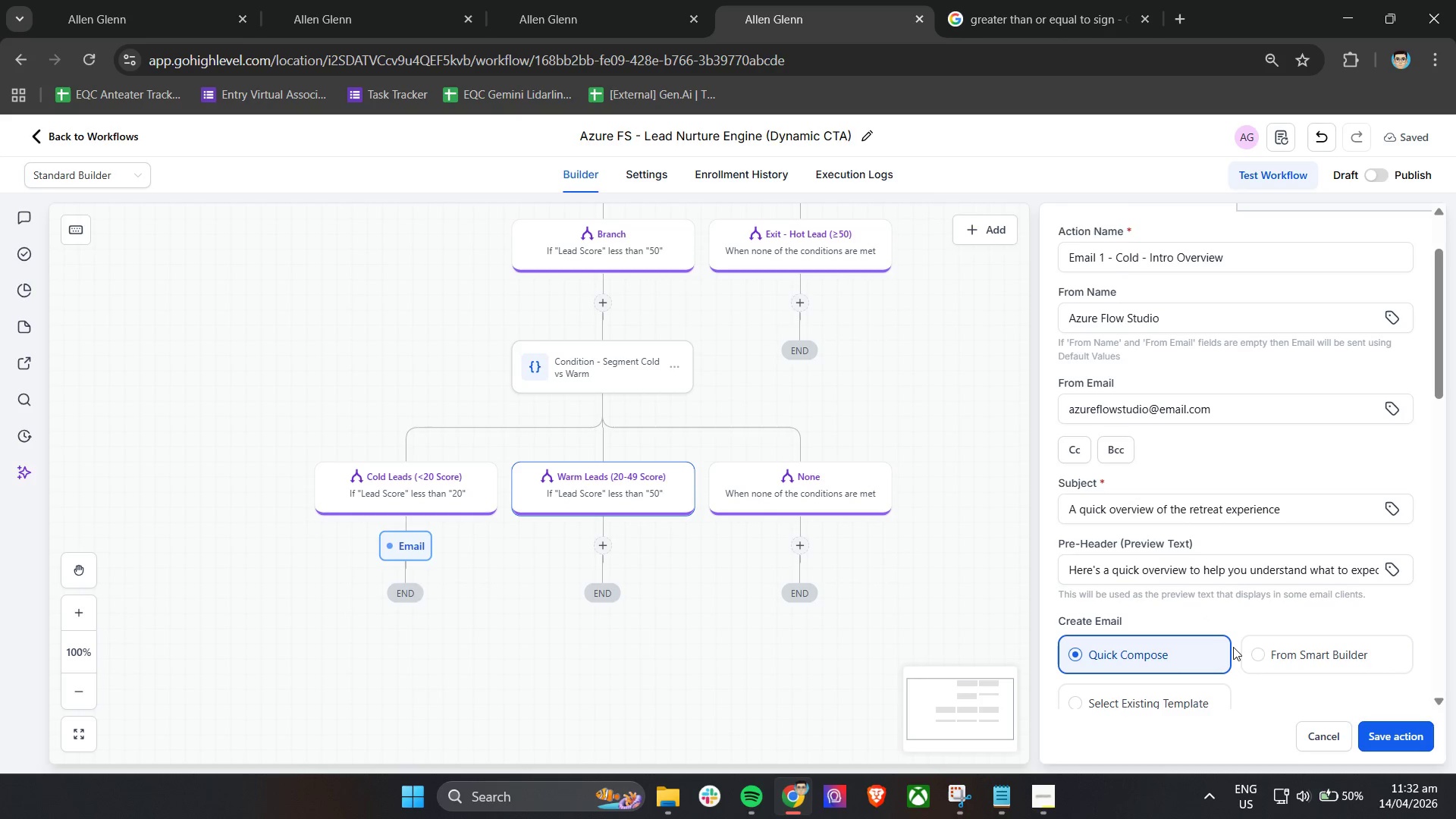 
wait(8.0)
 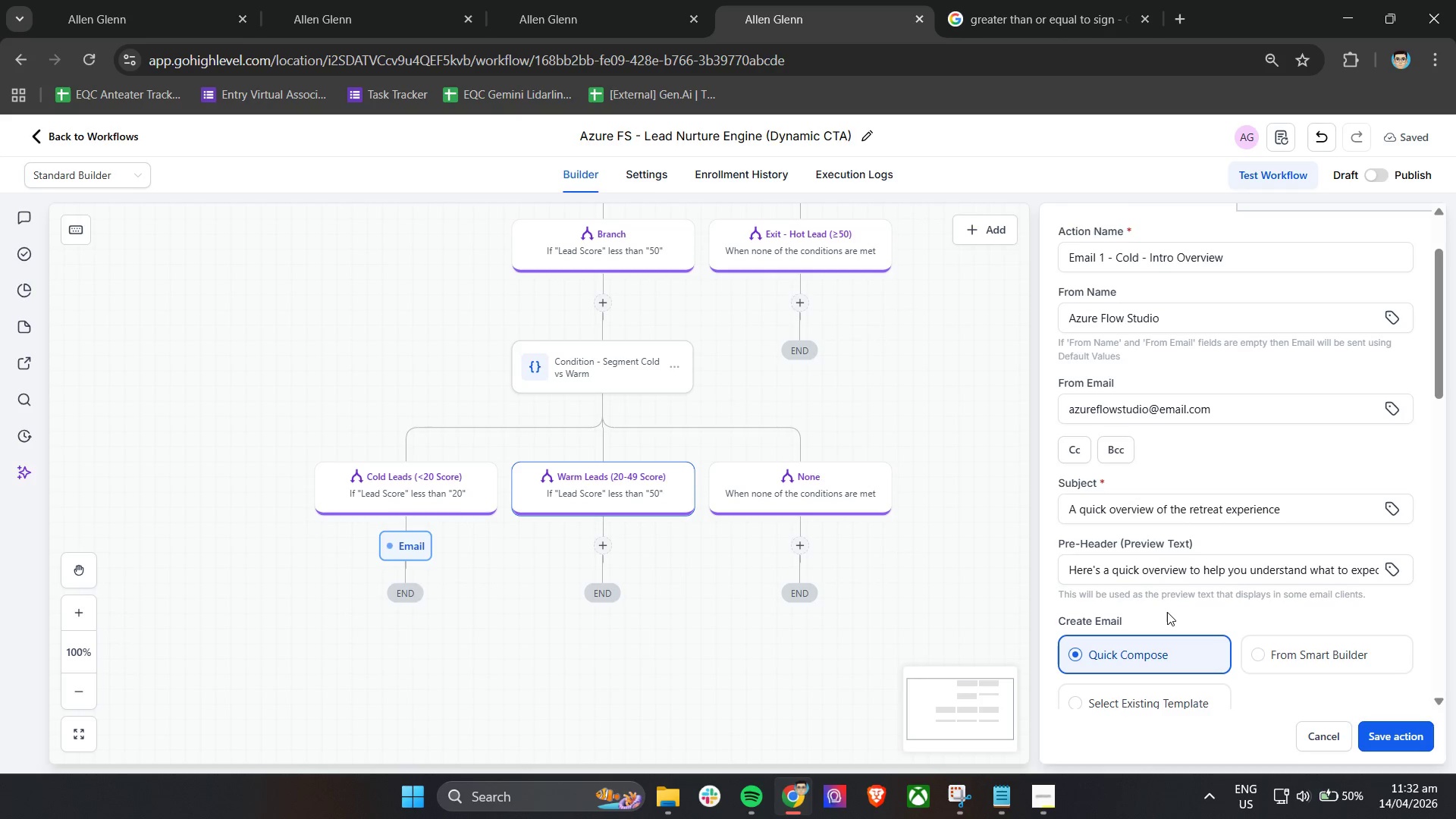 
left_click([1250, 615])
 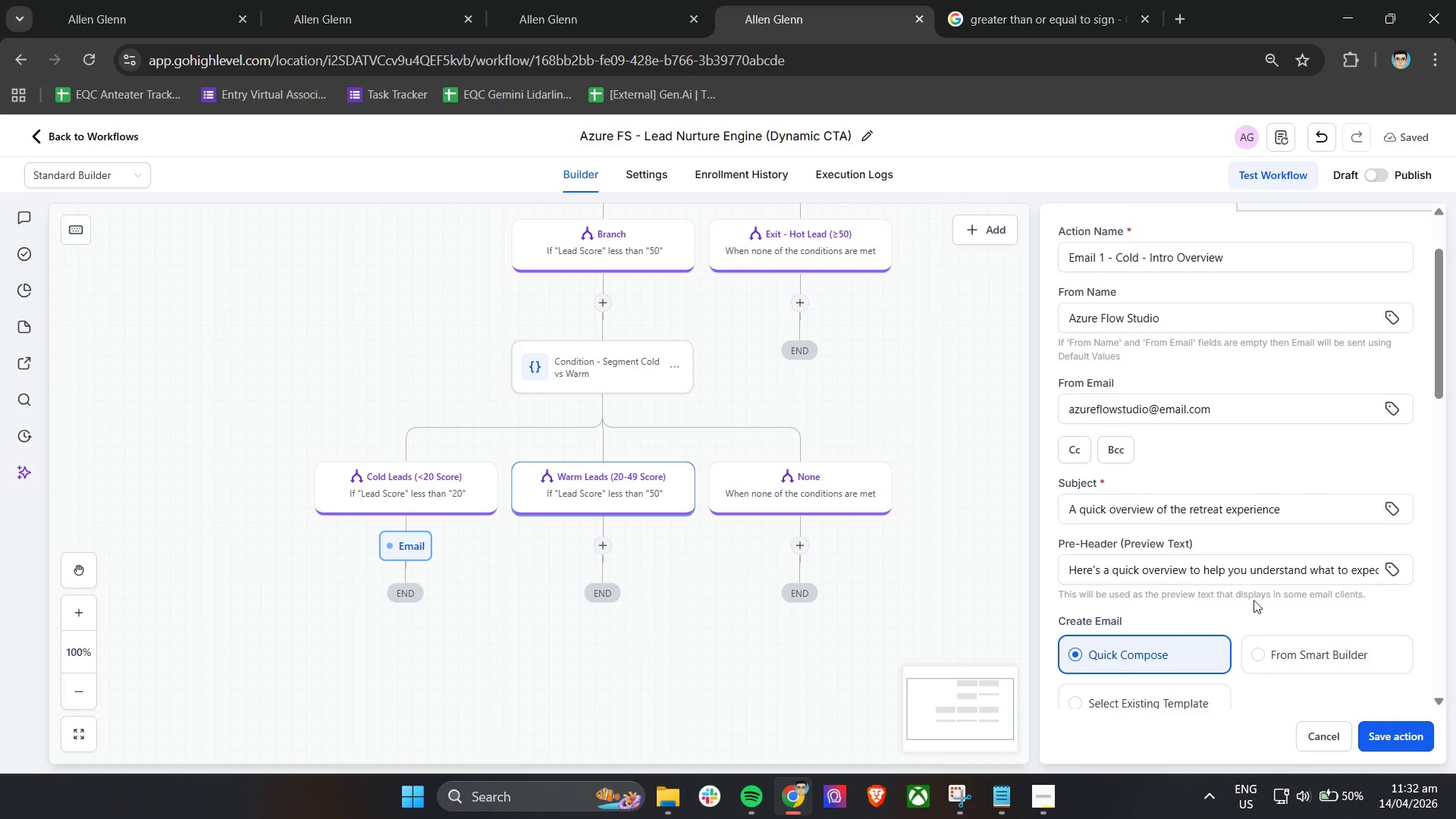 
scroll: coordinate [1254, 595], scroll_direction: down, amount: 4.0
 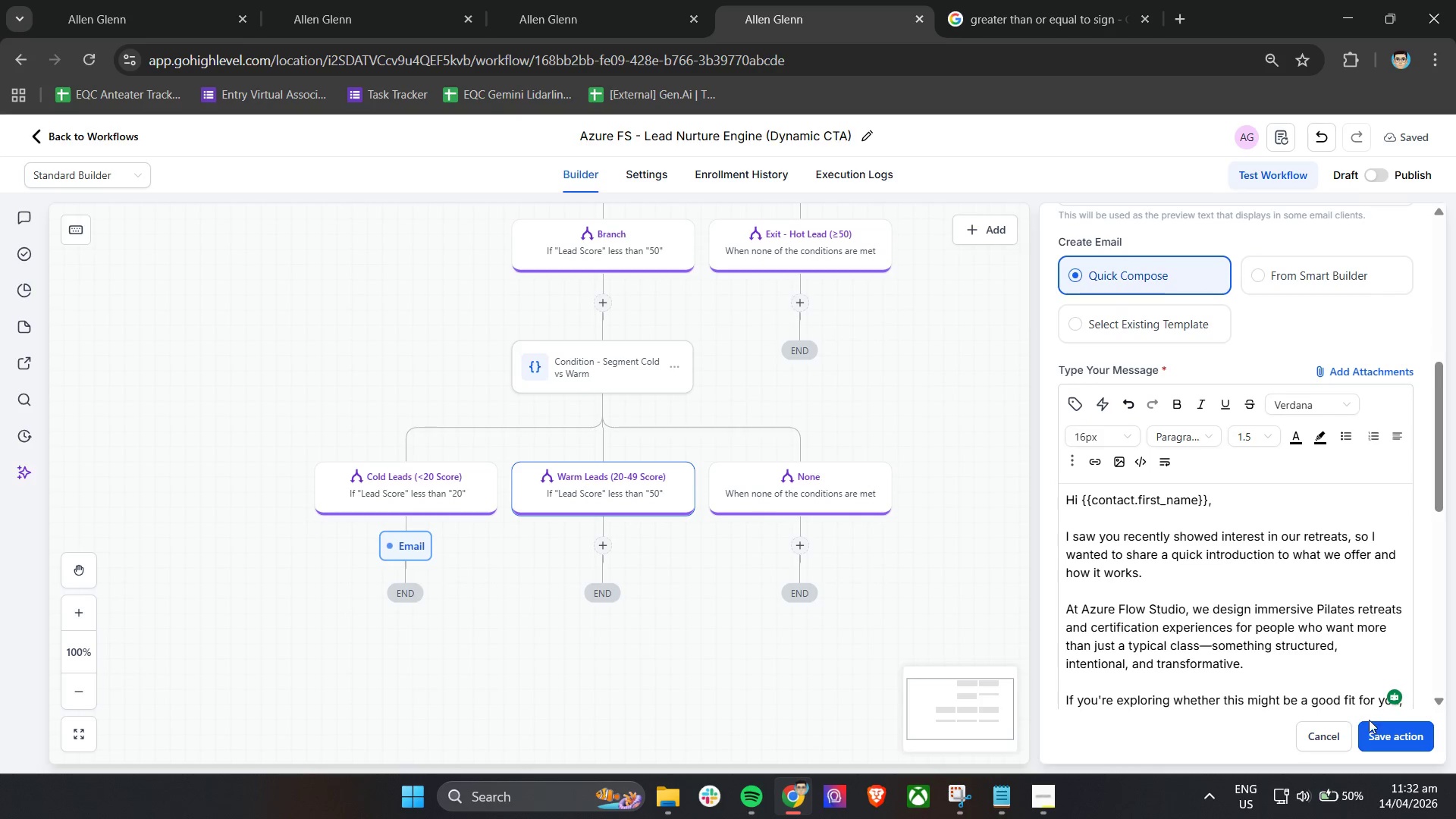 
left_click([1371, 736])
 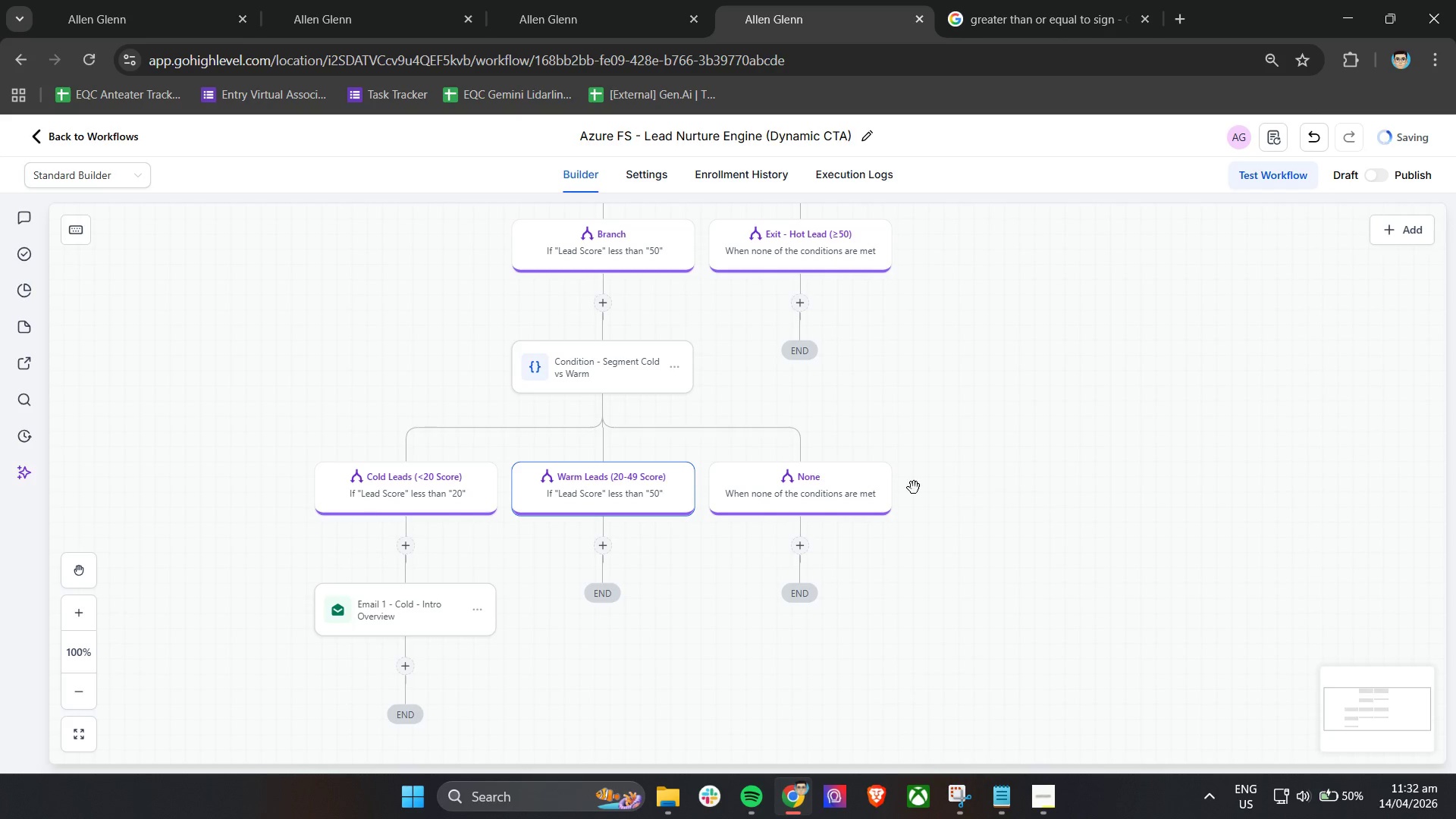 
scroll: coordinate [460, 469], scroll_direction: down, amount: 3.0
 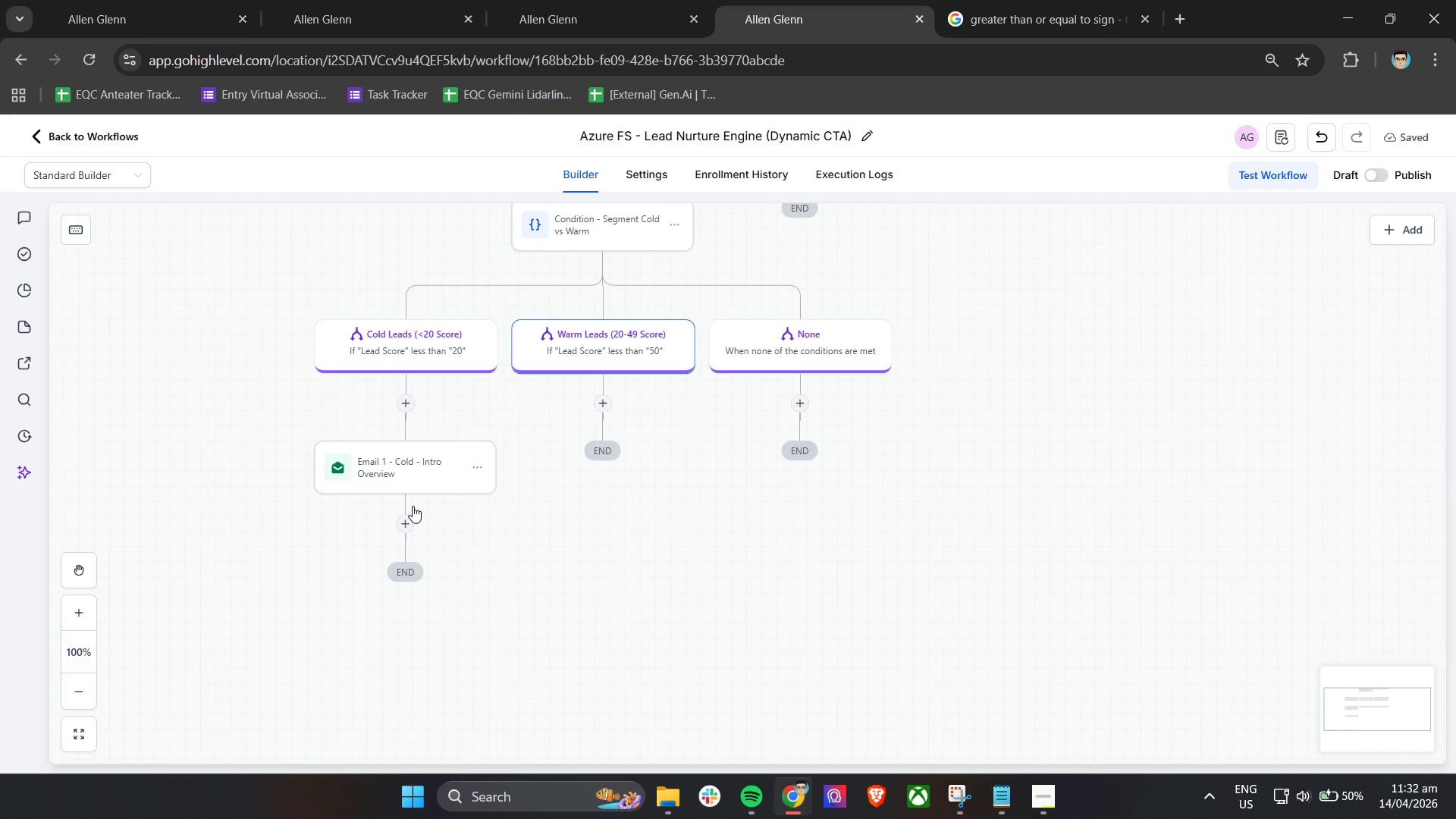 
left_click([400, 517])
 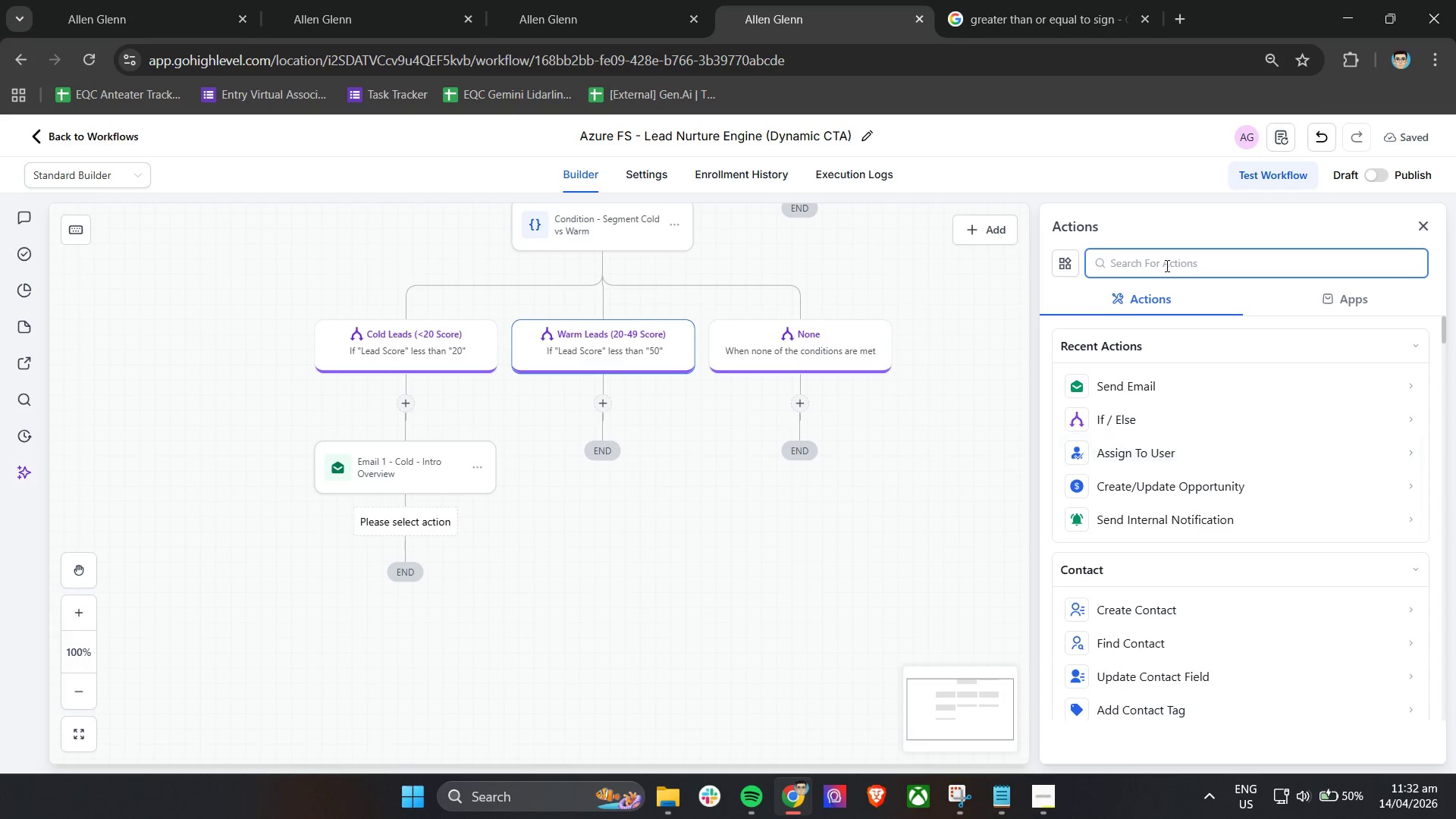 
type(wait)
 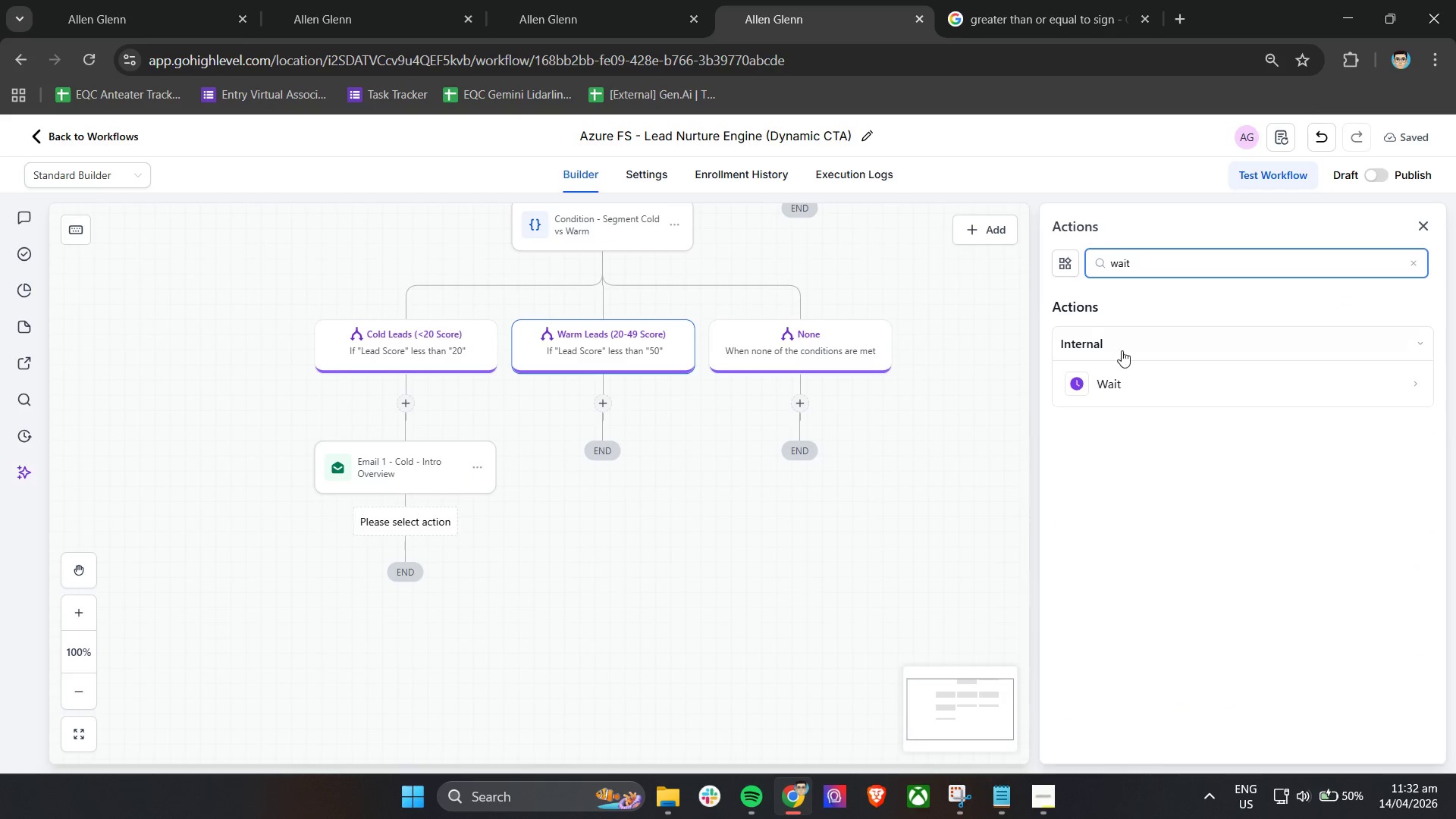 
left_click([1119, 378])
 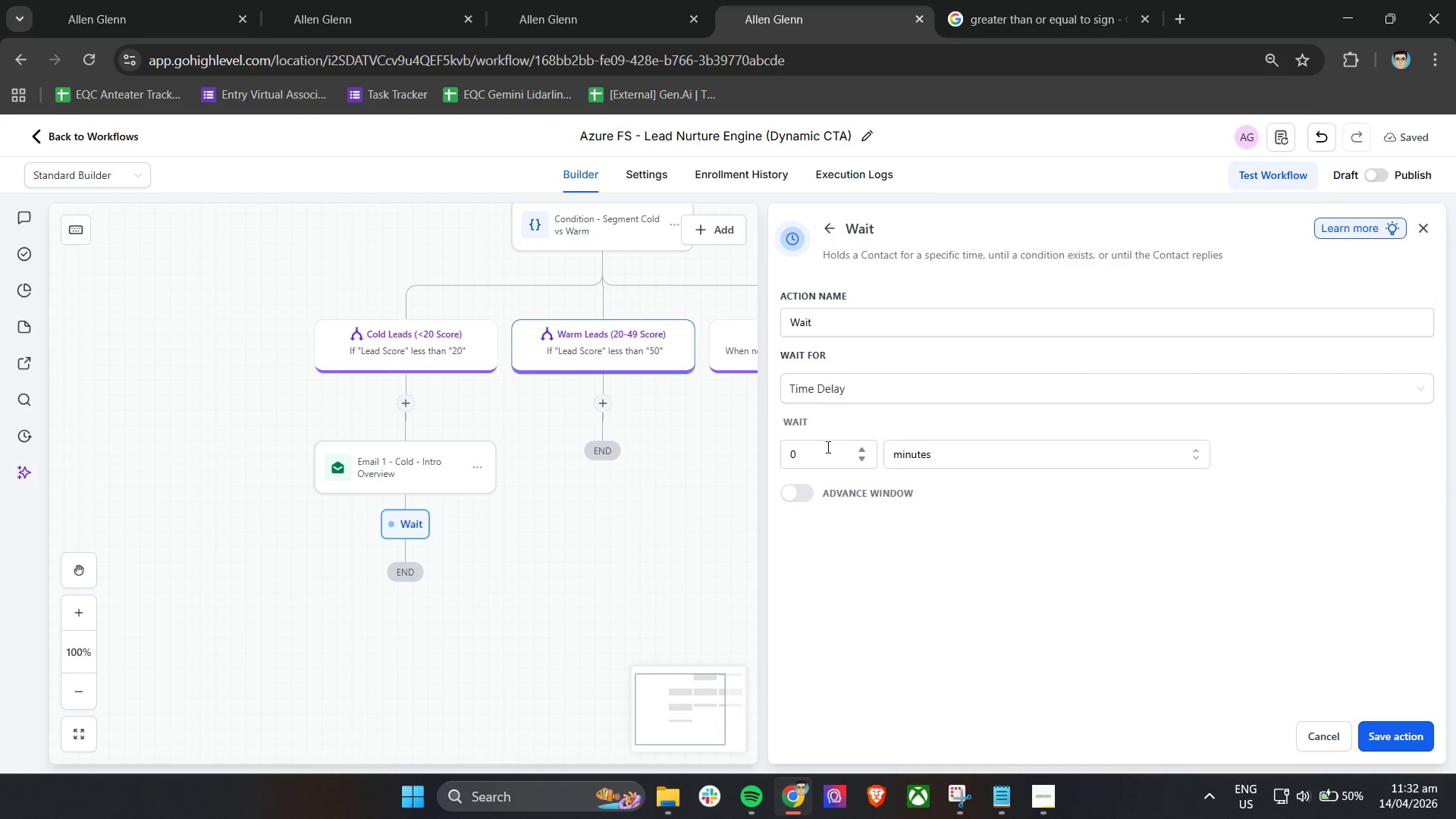 
left_click_drag(start_coordinate=[820, 450], to_coordinate=[786, 450])
 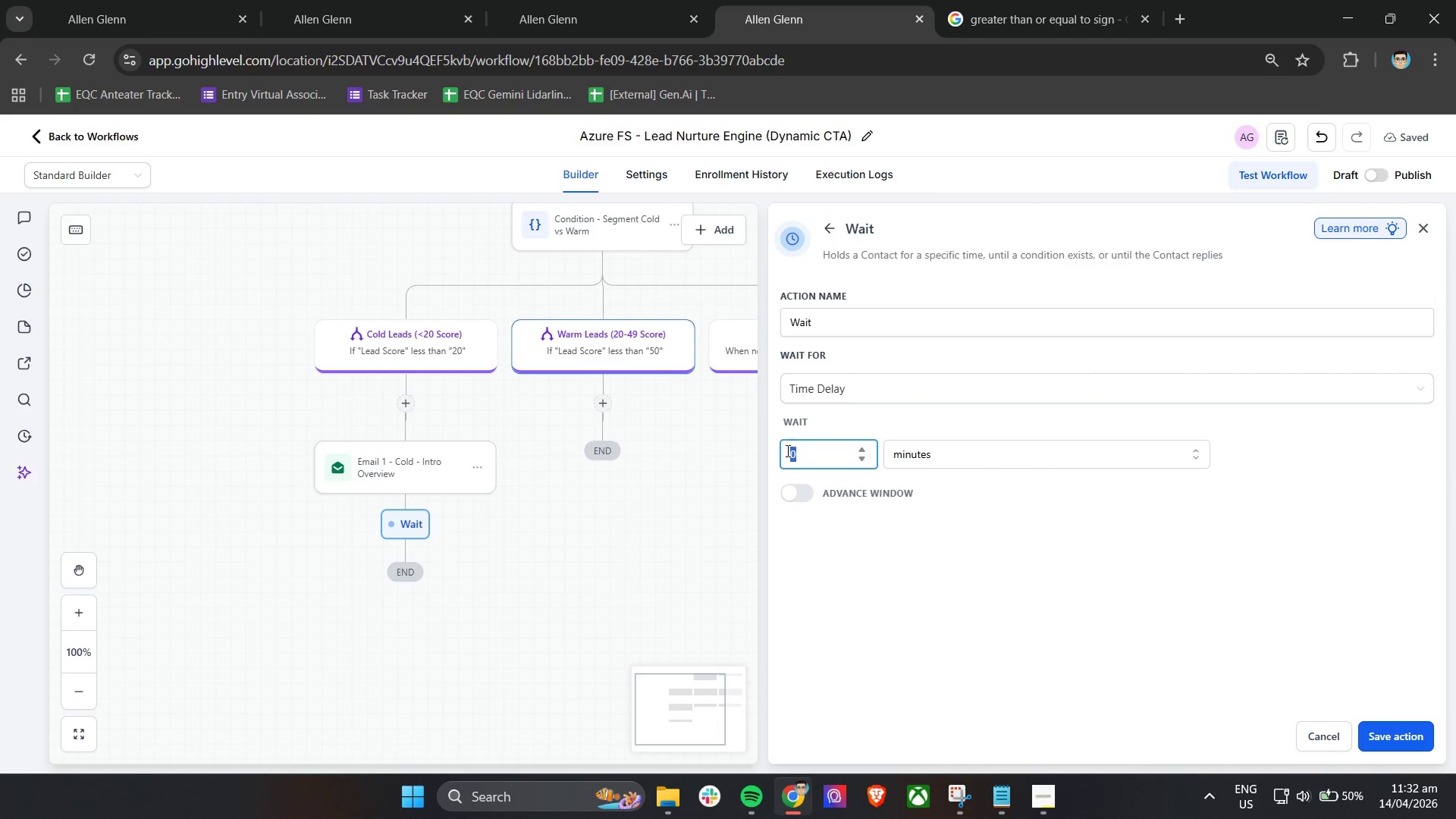 
left_click([883, 419])
 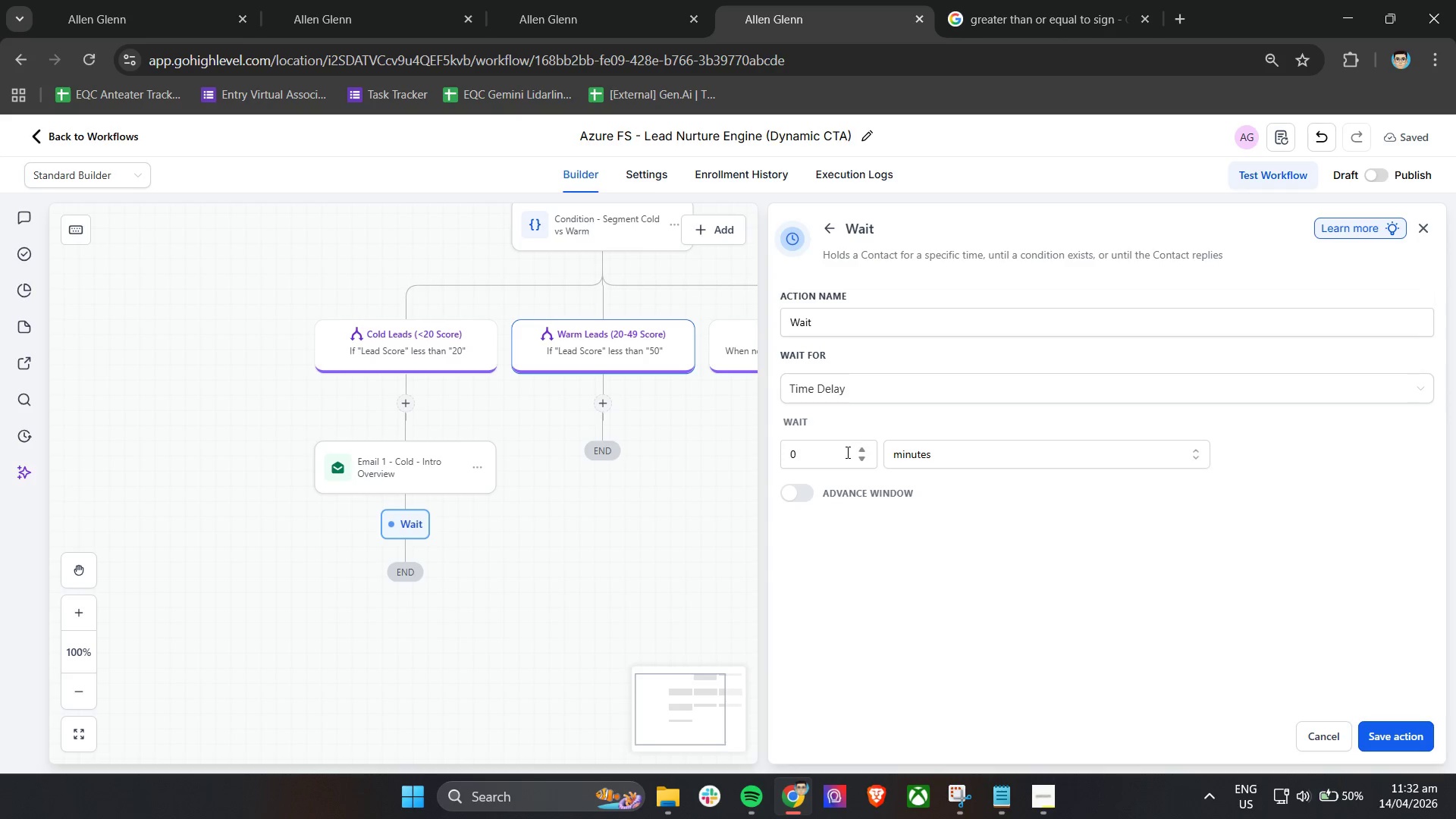 
left_click([932, 457])
 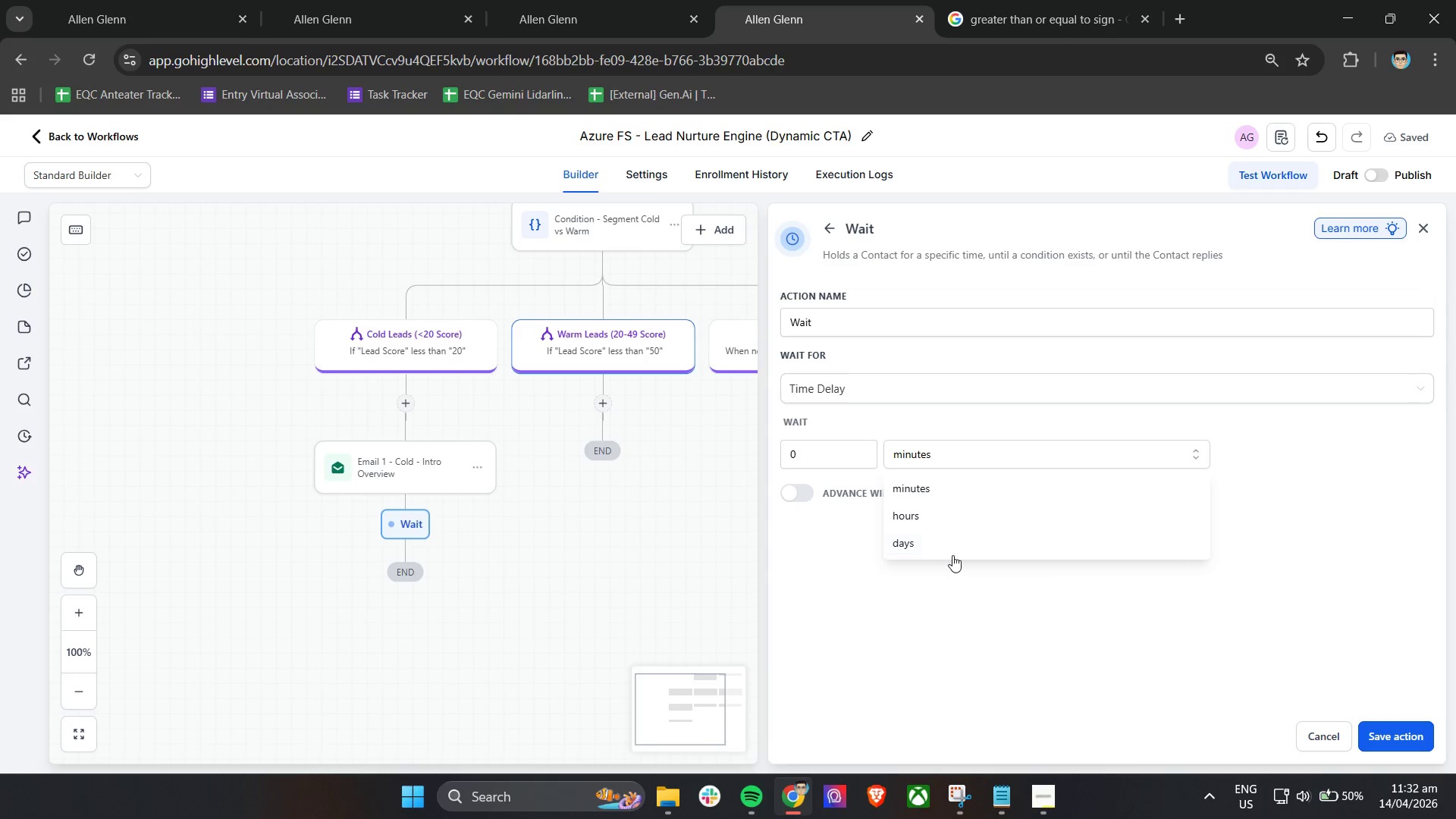 
left_click([952, 550])
 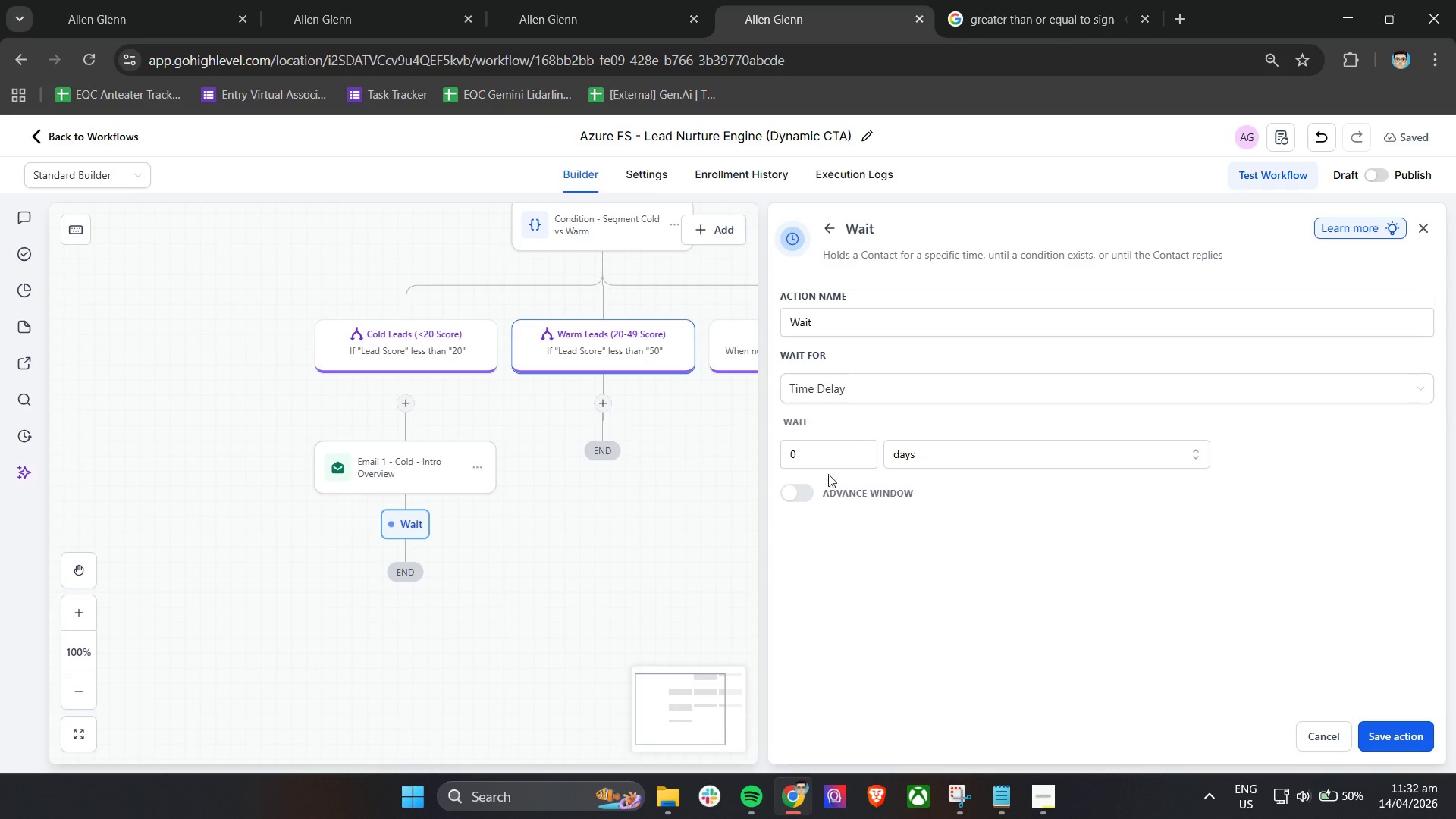 
left_click_drag(start_coordinate=[832, 463], to_coordinate=[761, 459])
 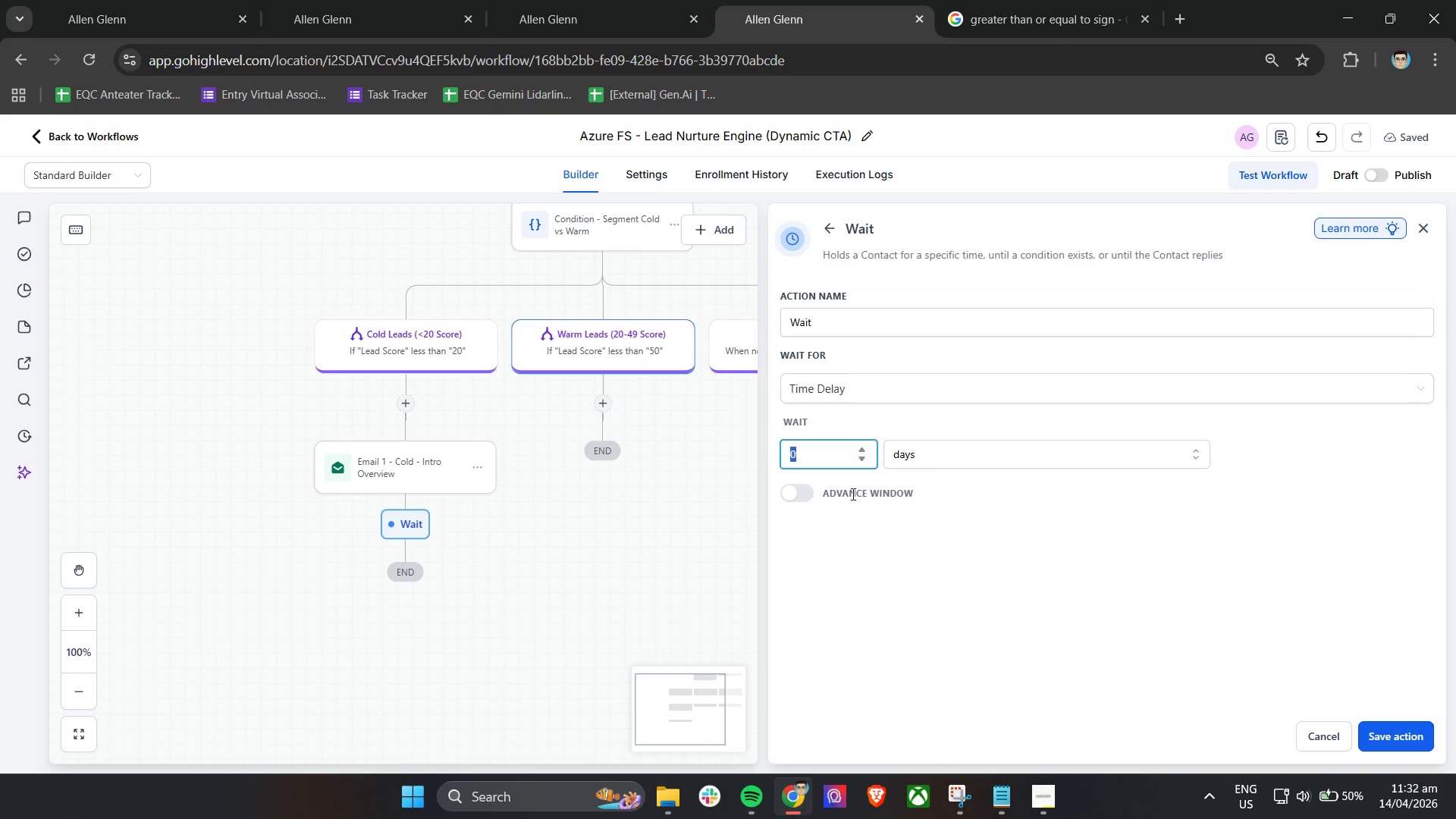 
key(1)
 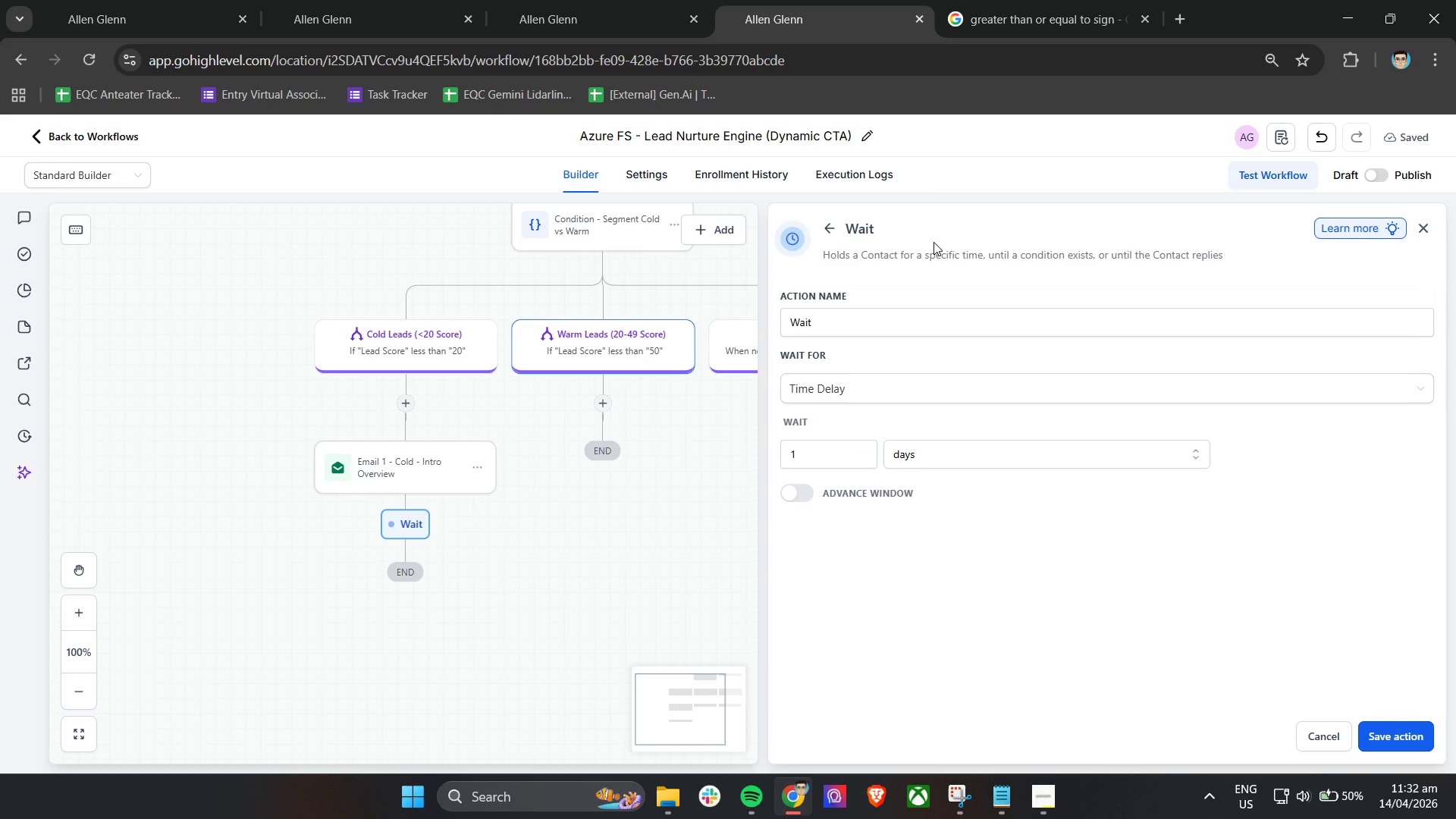 
left_click([849, 318])
 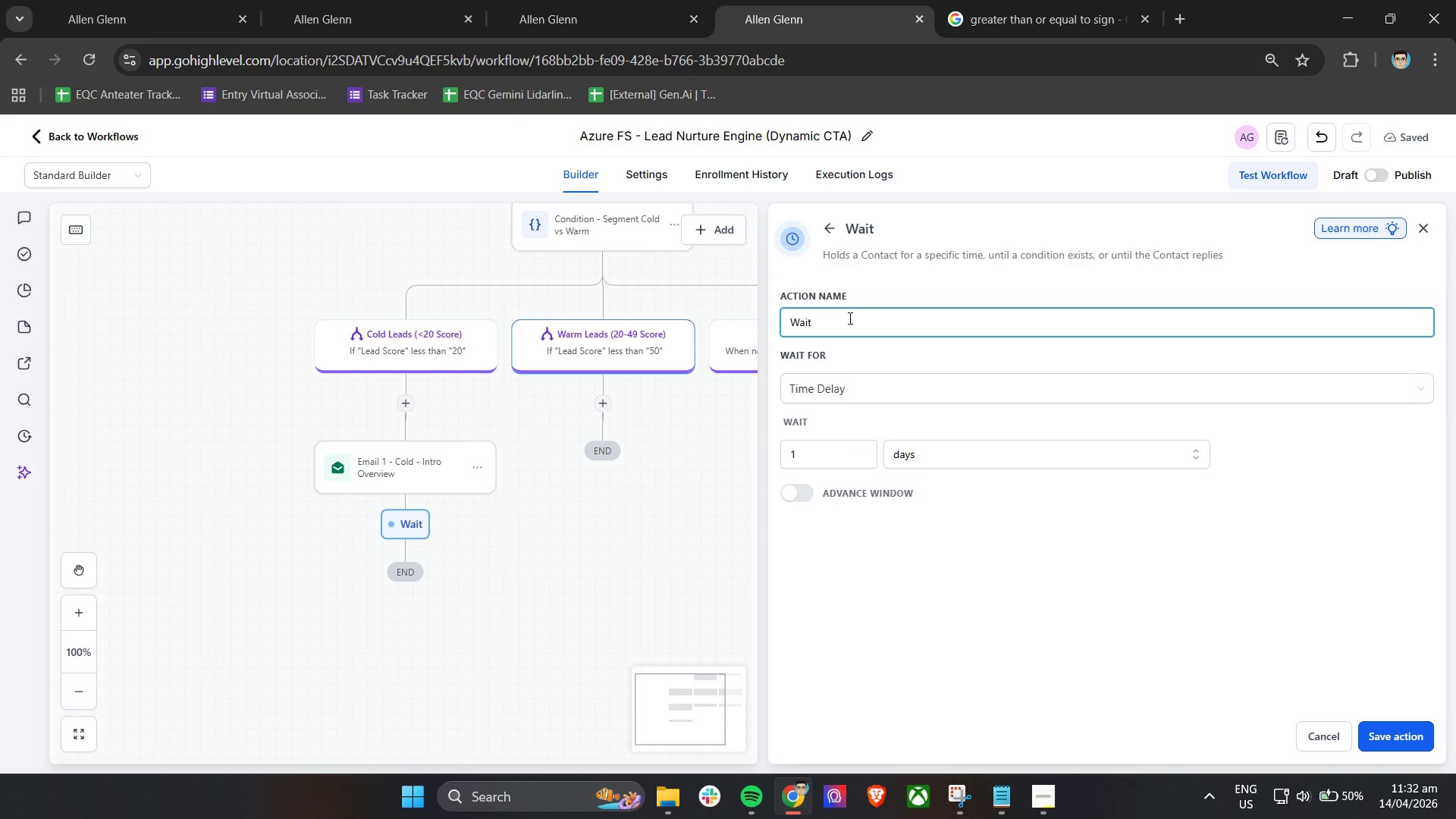 
type( 1 Day - Colr)
key(Backspace)
type(d Nurture)
 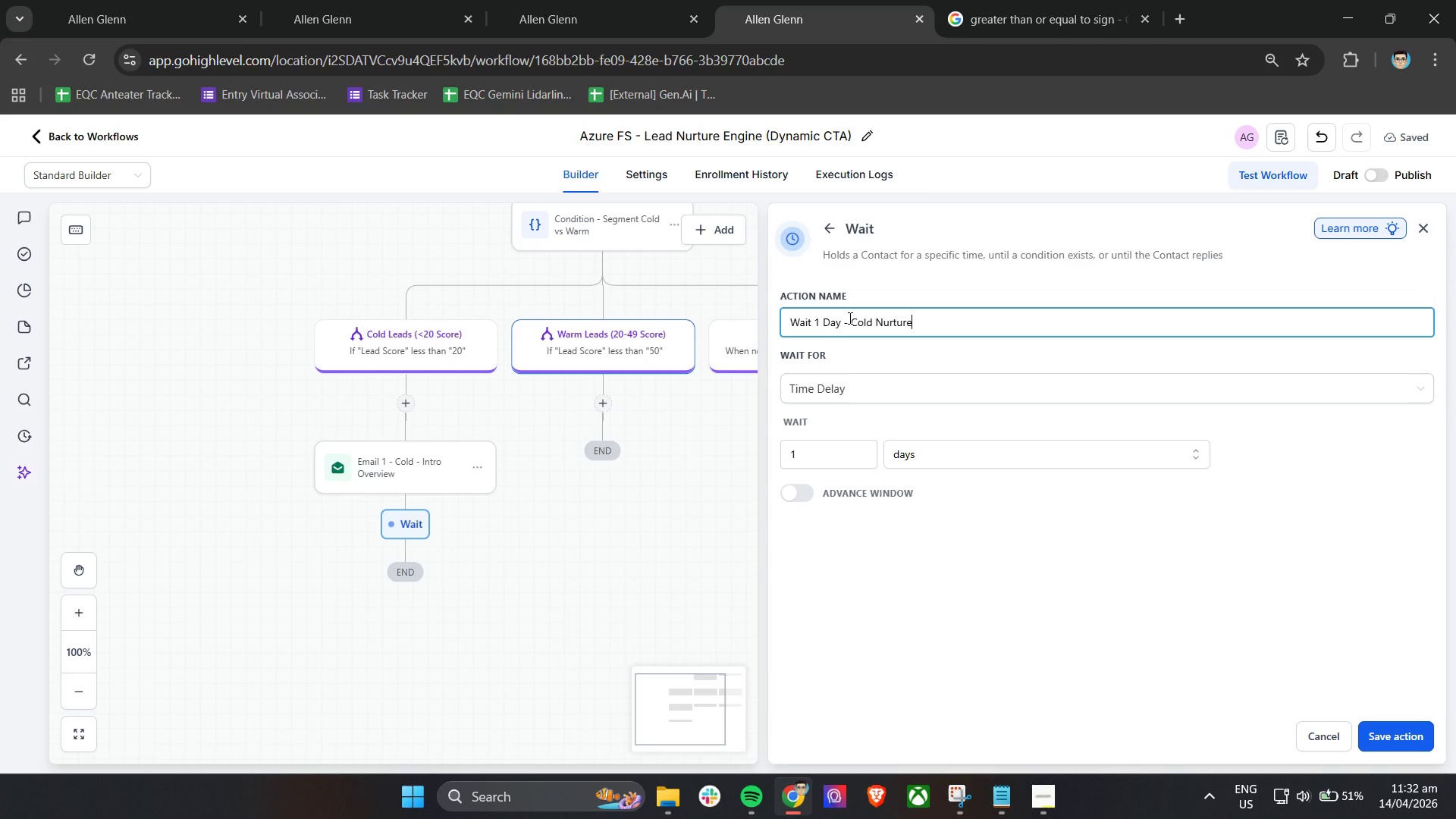 
left_click_drag(start_coordinate=[1052, 645], to_coordinate=[1058, 643])
 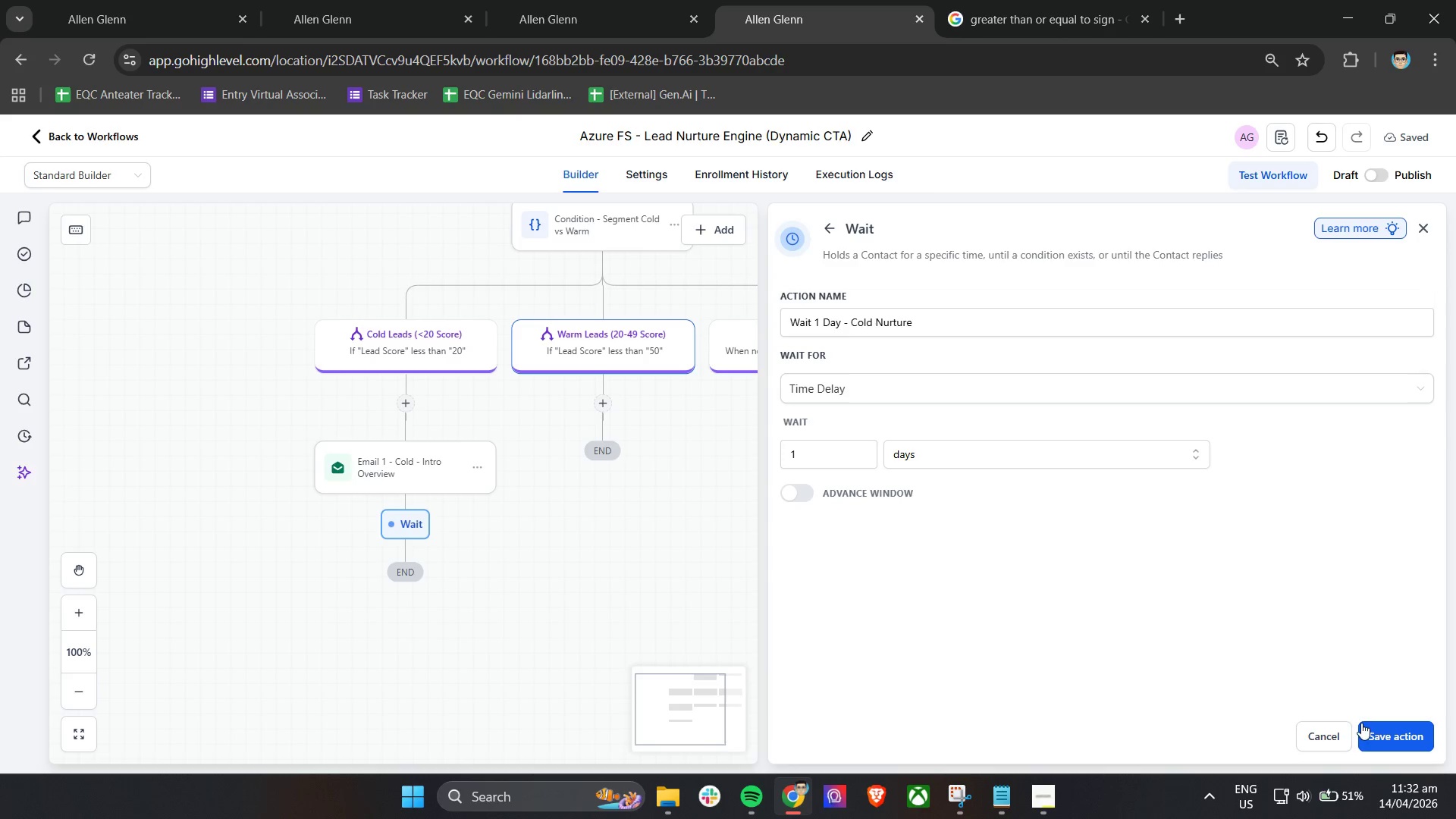 
left_click([1386, 730])
 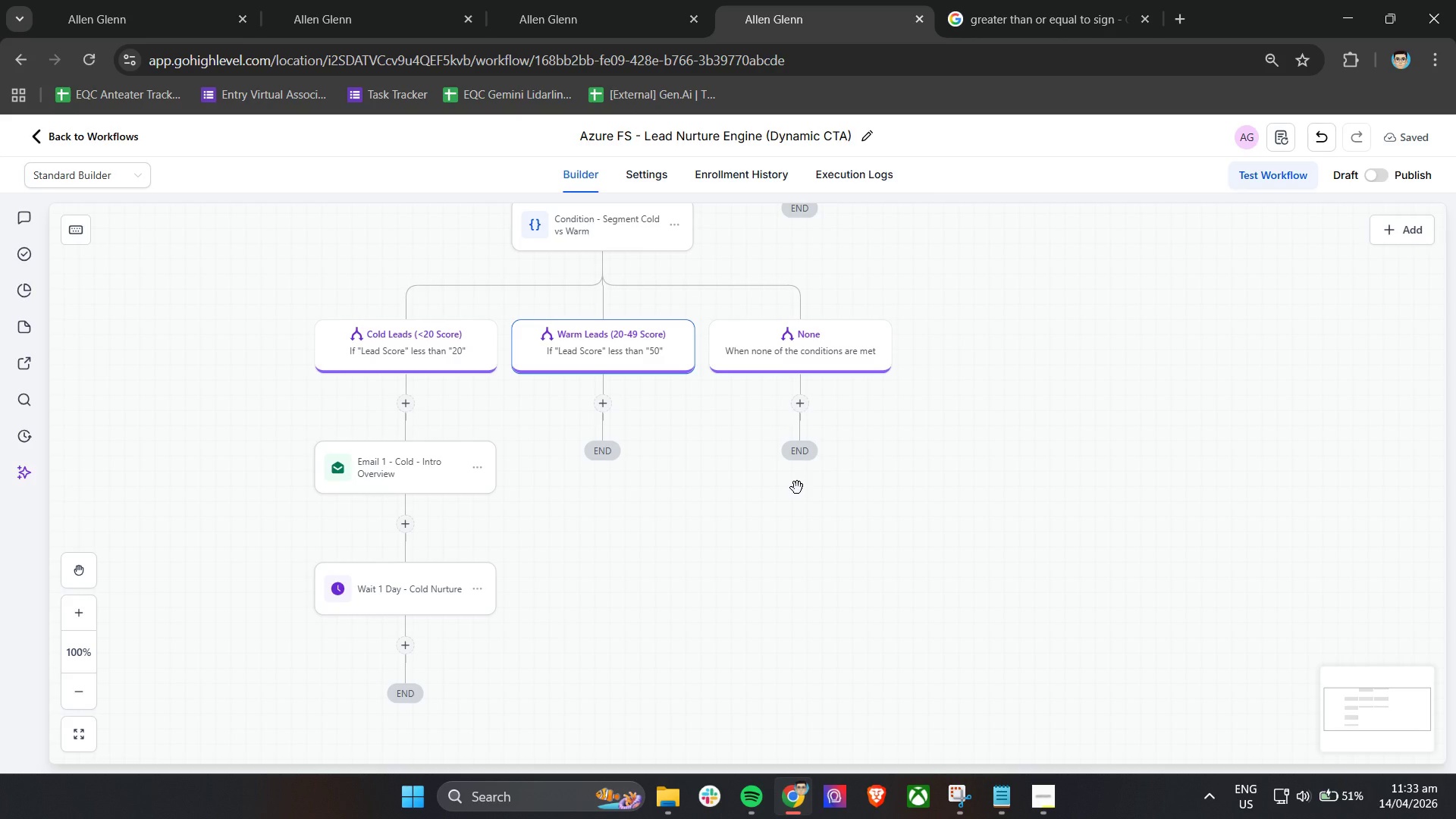 
wait(64.73)
 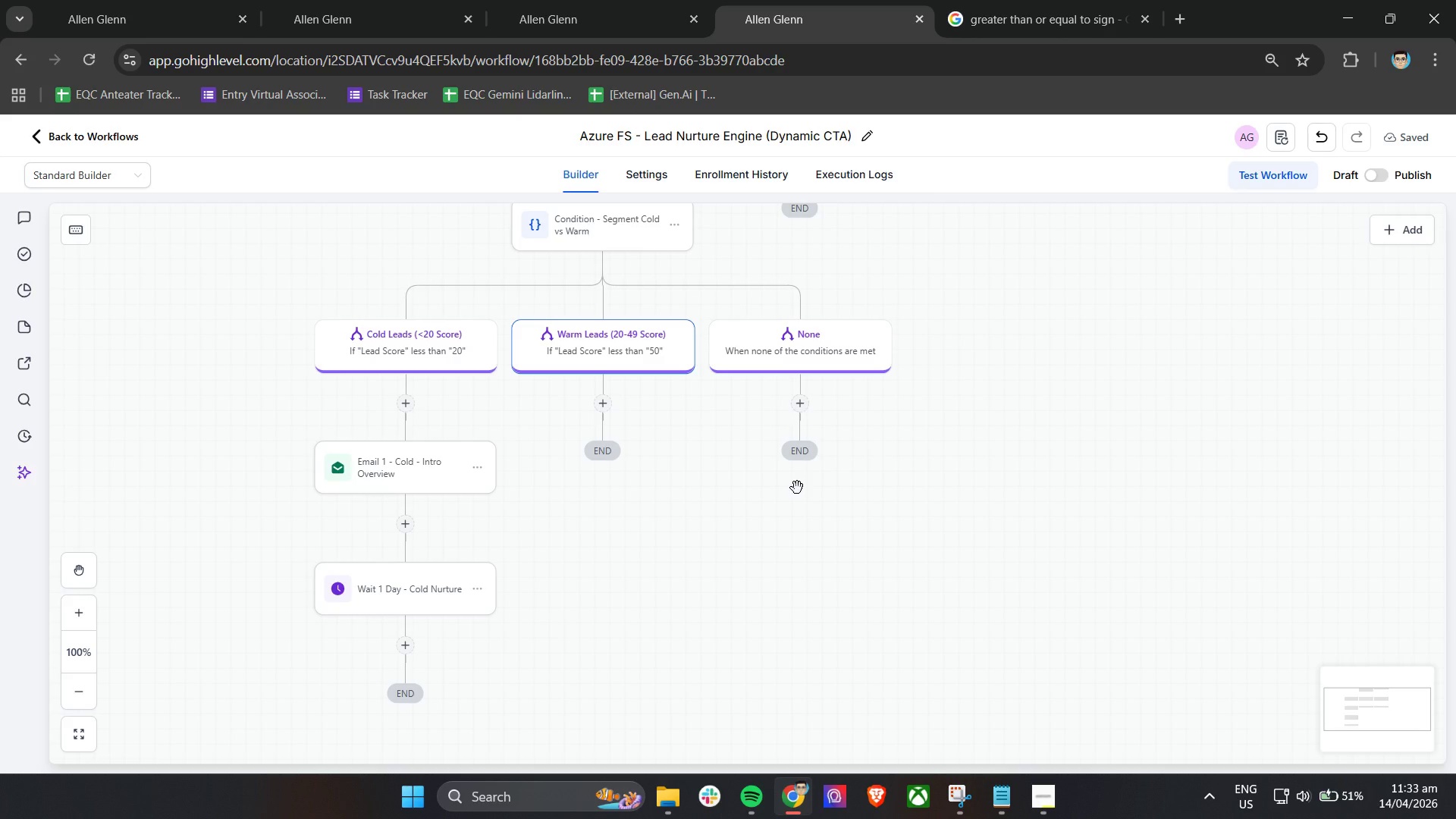 
scroll: coordinate [797, 488], scroll_direction: down, amount: 3.0
 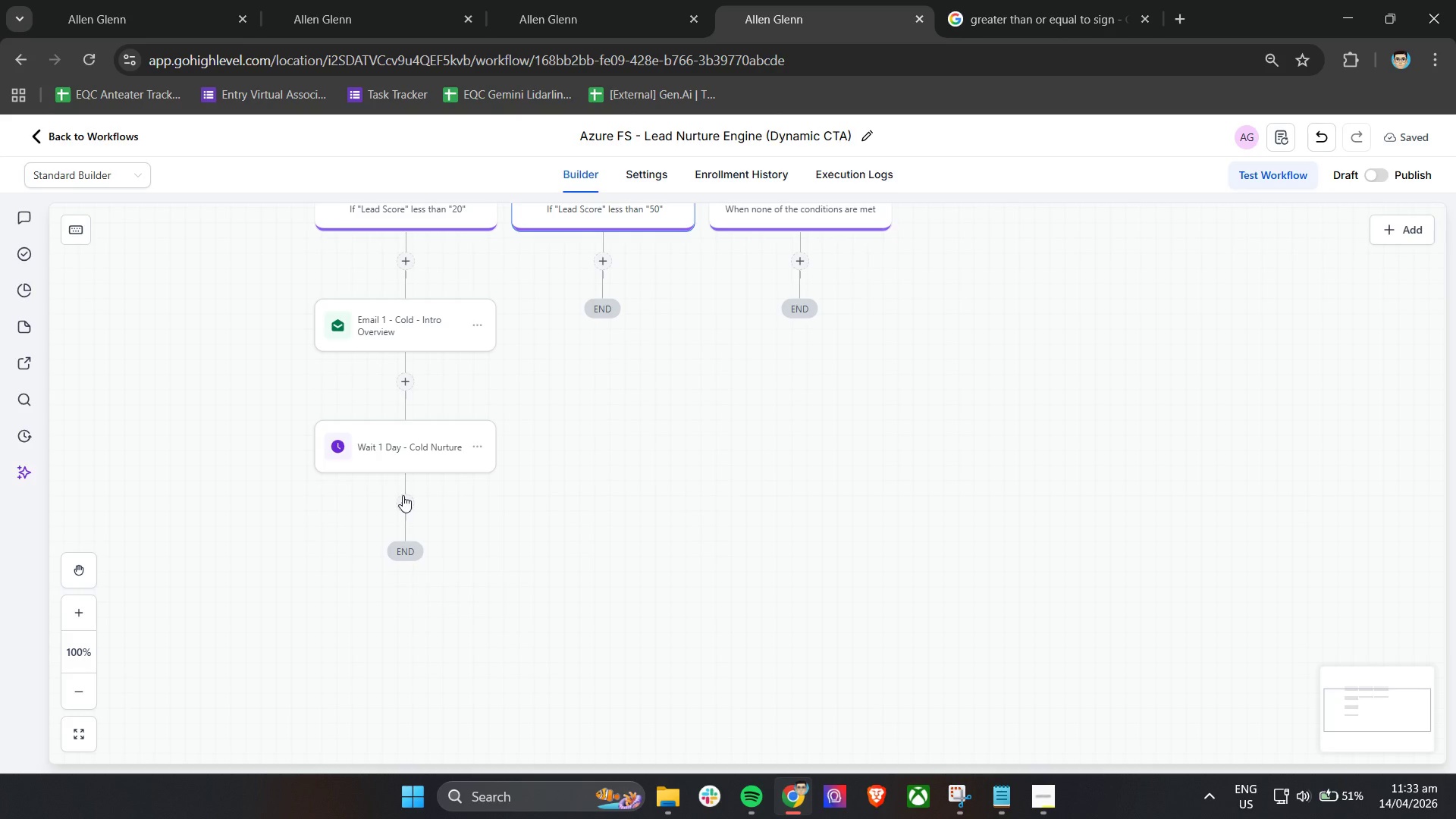 
left_click([408, 502])
 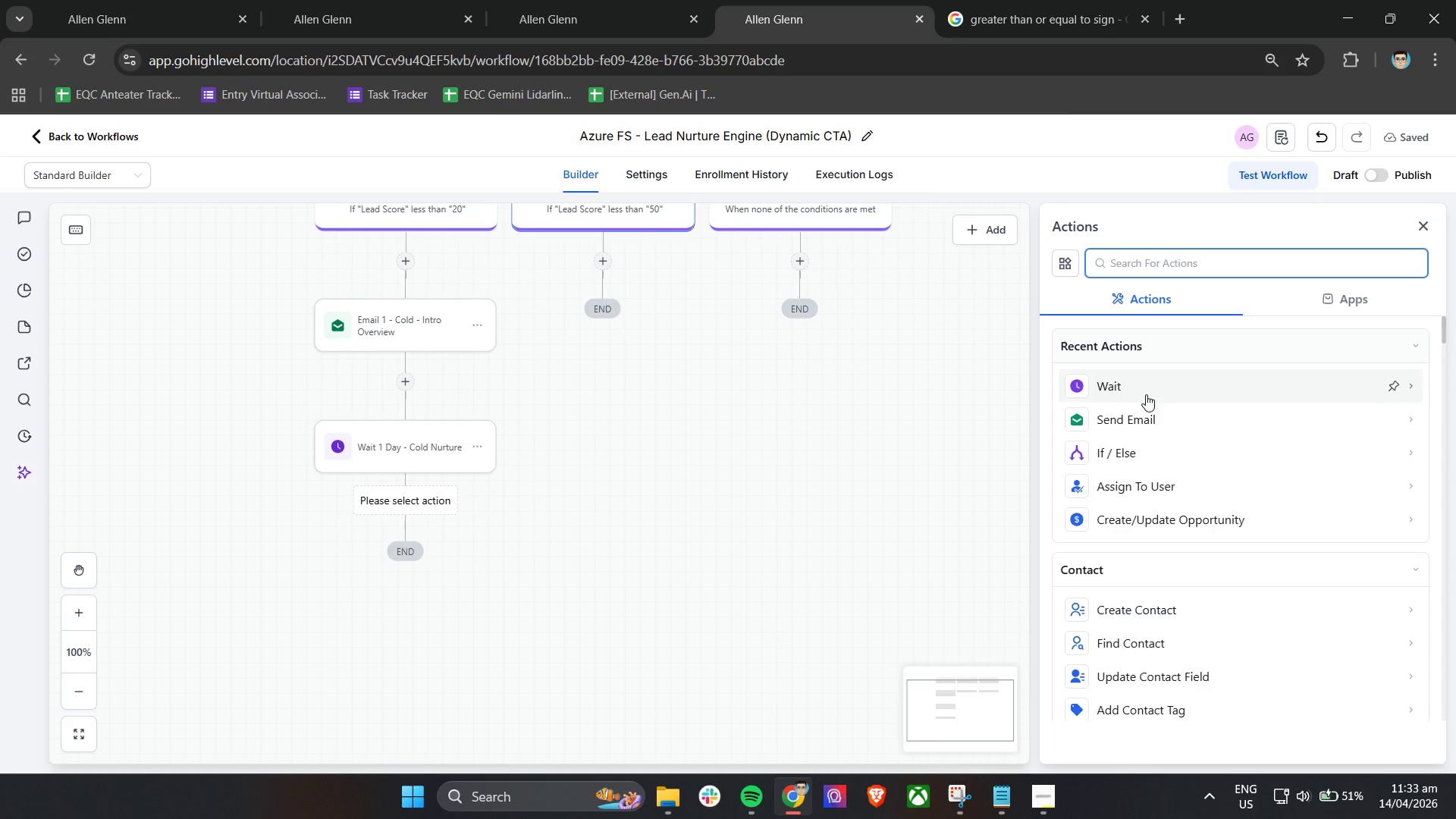 
left_click([1147, 419])
 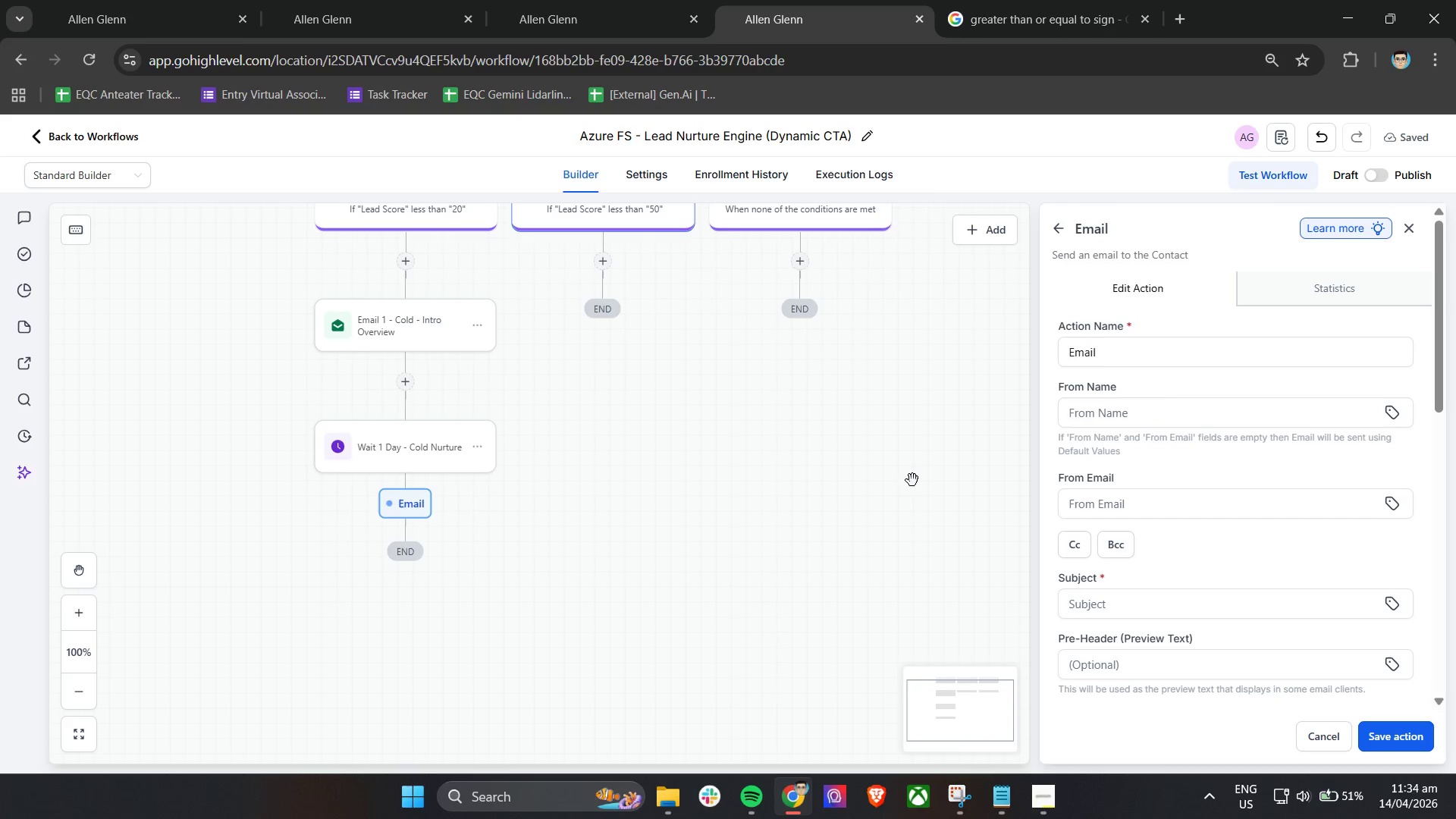 
wait(31.84)
 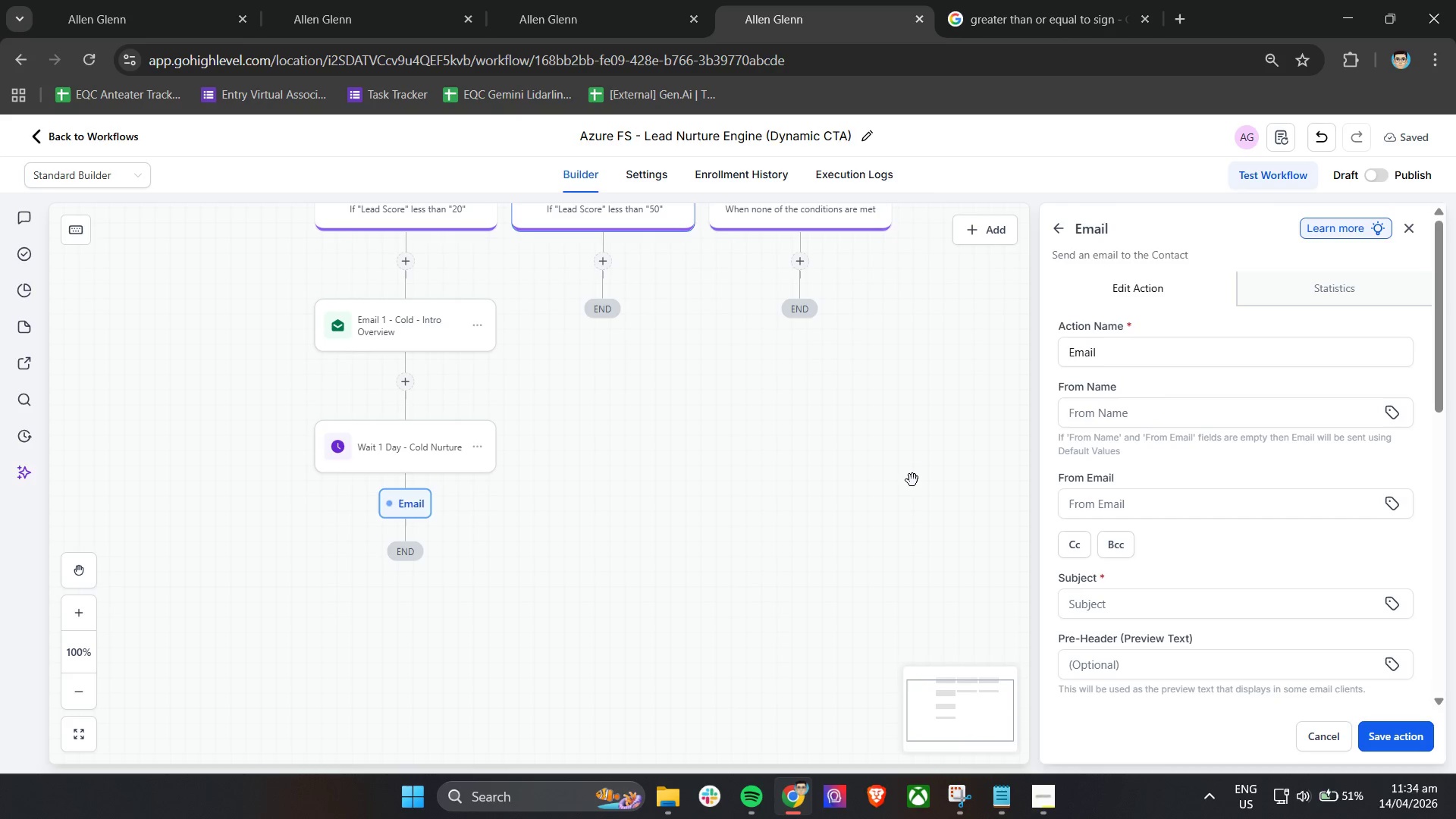 
left_click_drag(start_coordinate=[1126, 352], to_coordinate=[1056, 350])
 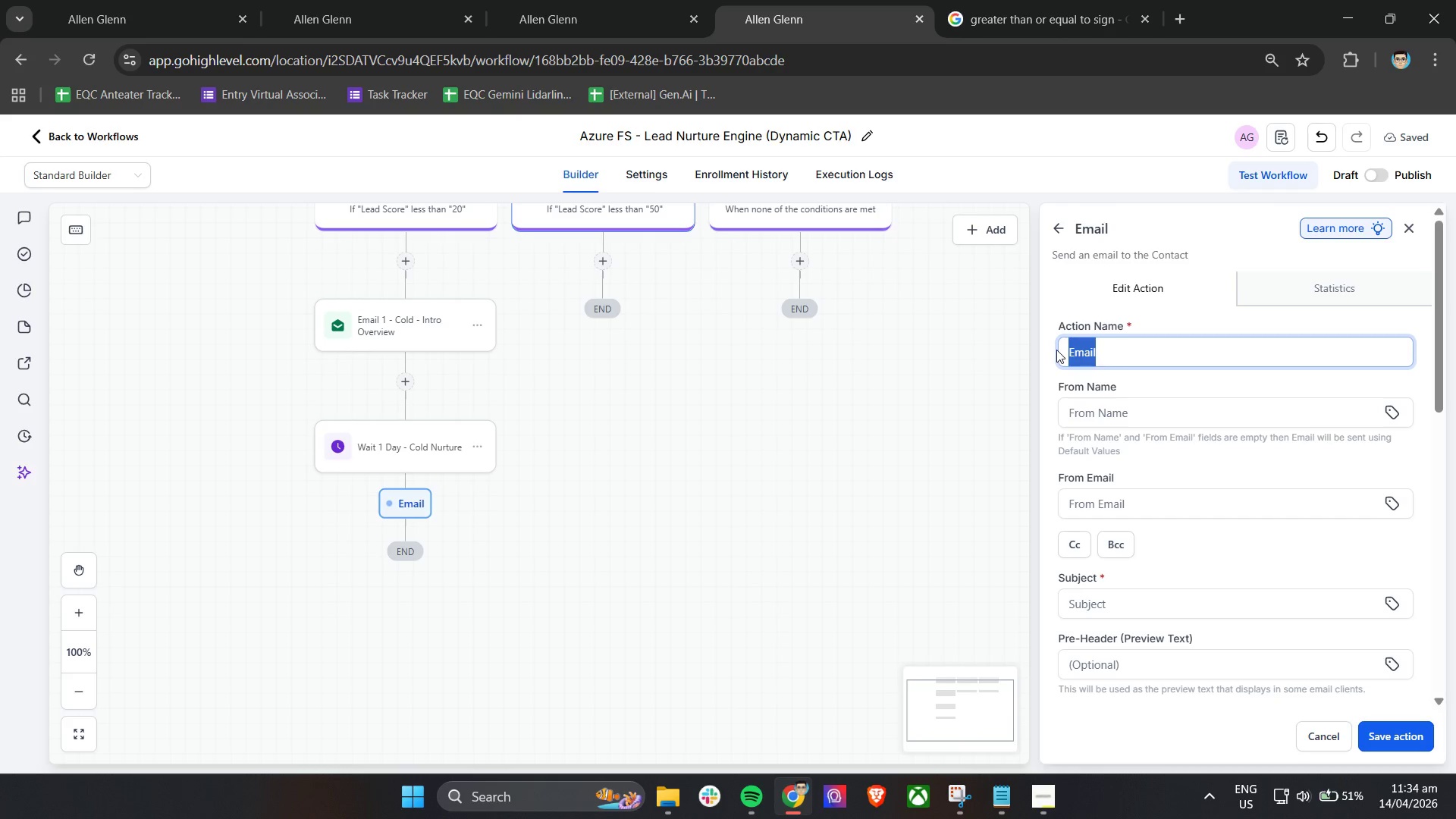 
key(ArrowRight)
 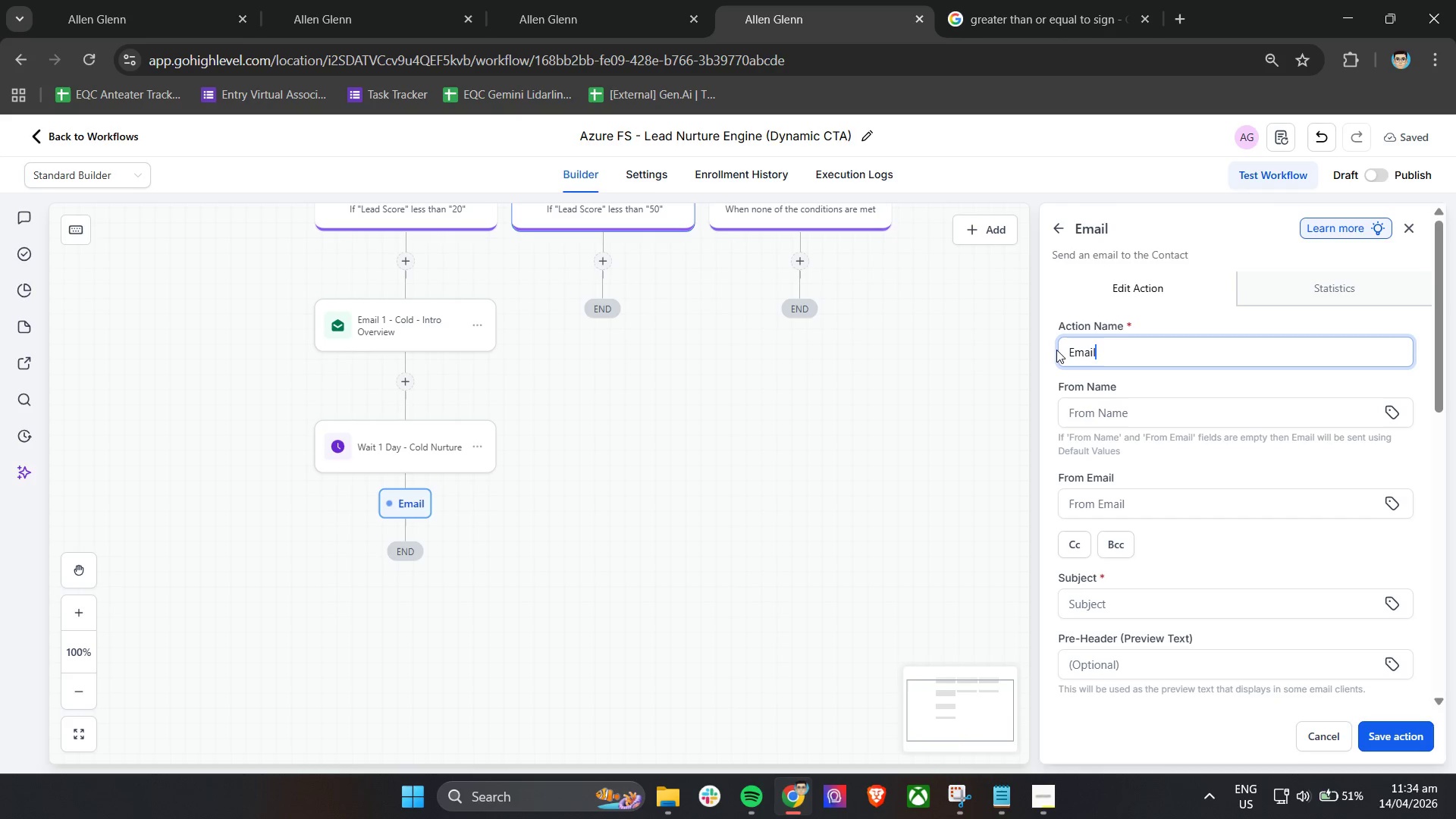 
type( 2- )
key(Backspace)
key(Backspace)
type( - Cold - Education Value)
 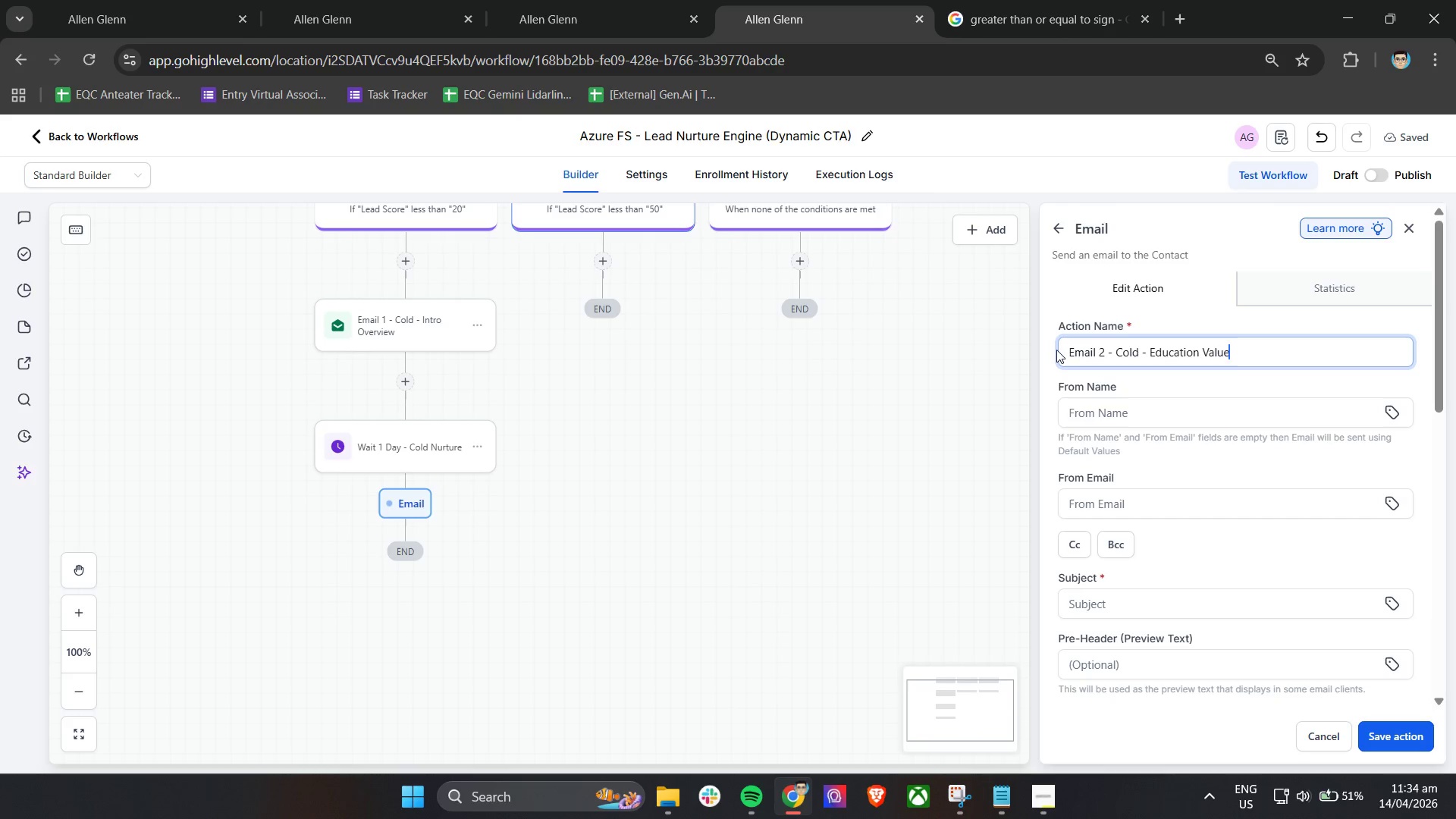 
left_click([1165, 415])
 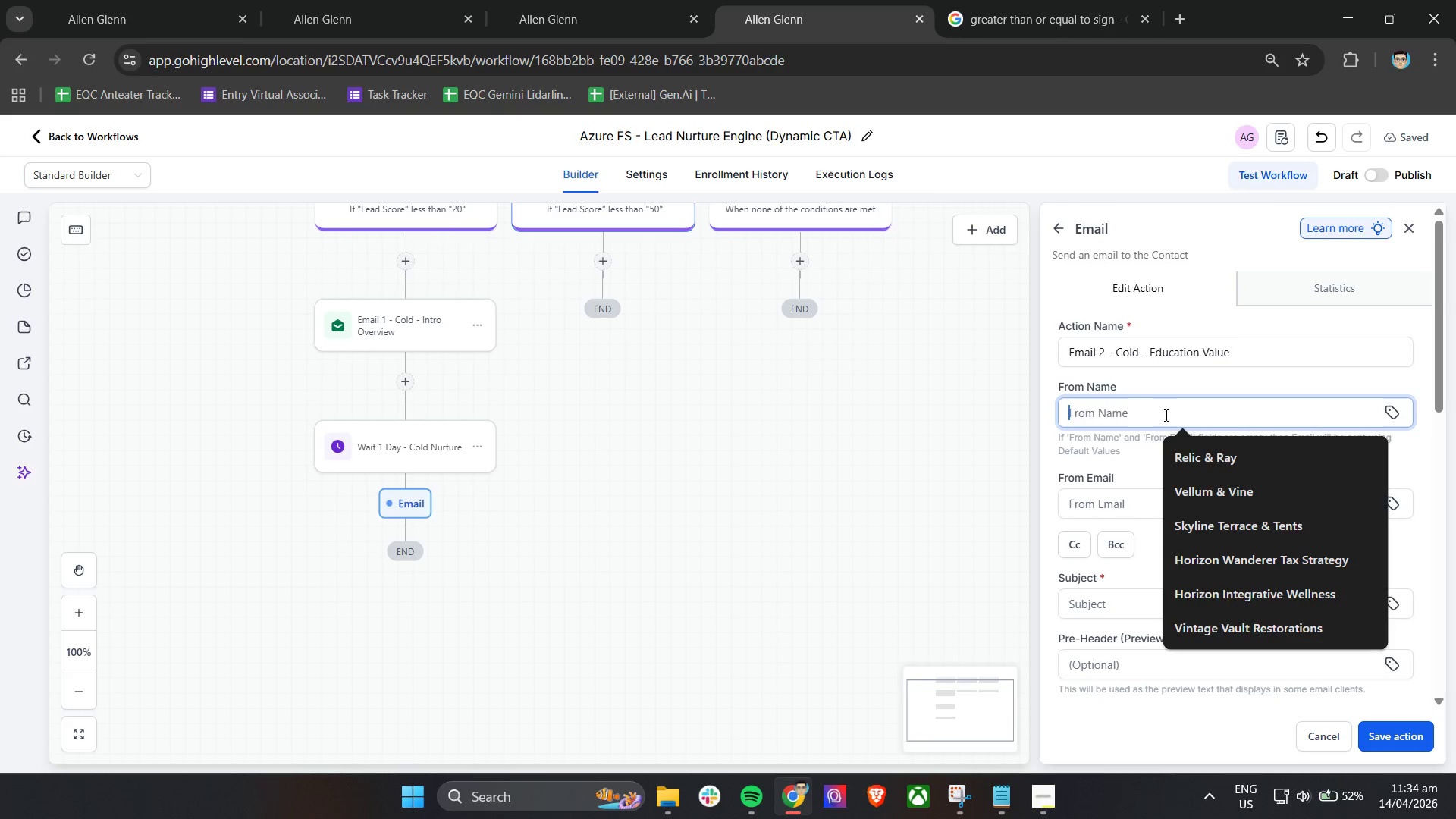 
type(z)
key(Backspace)
type(az)
 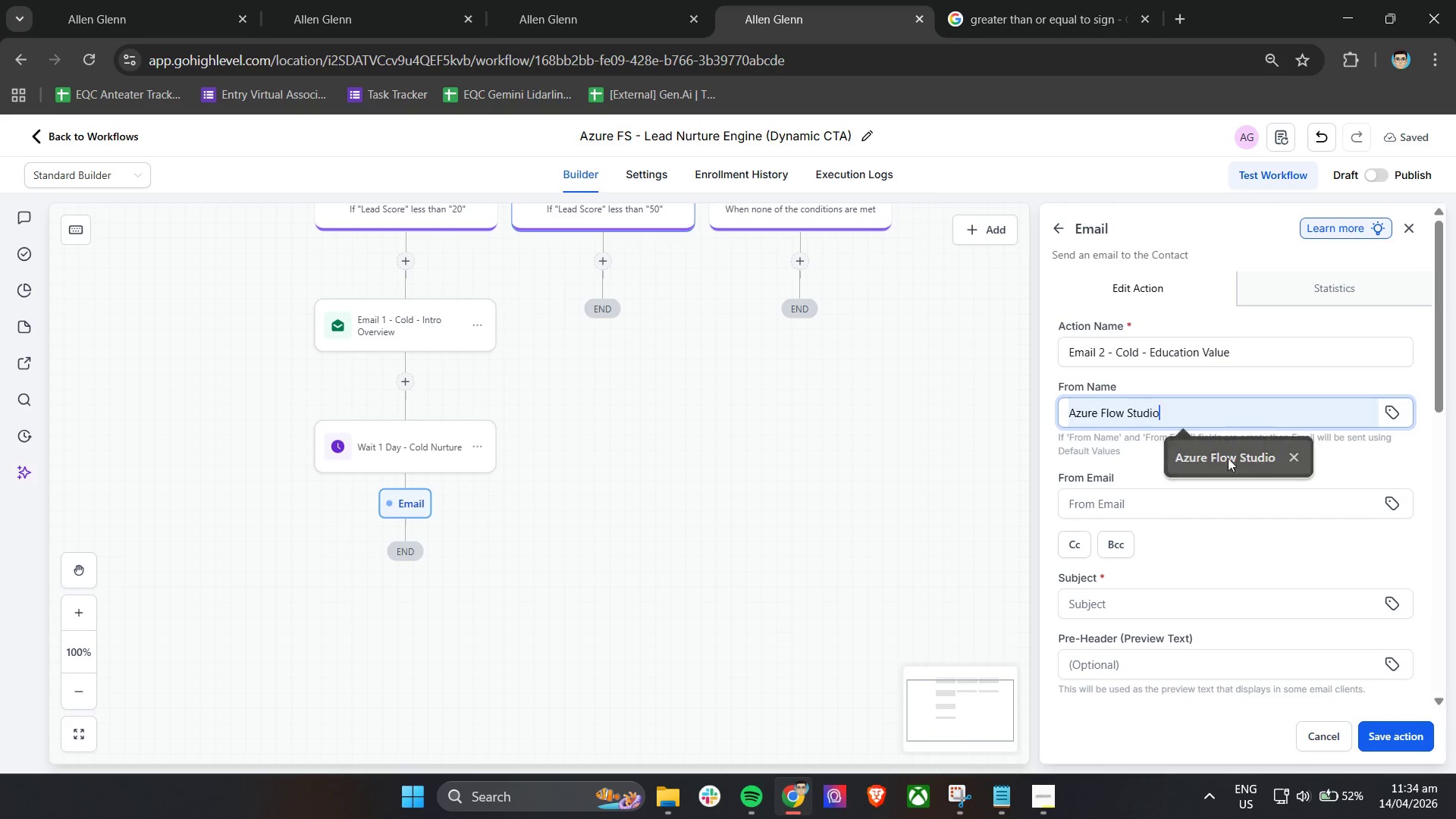 
double_click([1122, 498])
 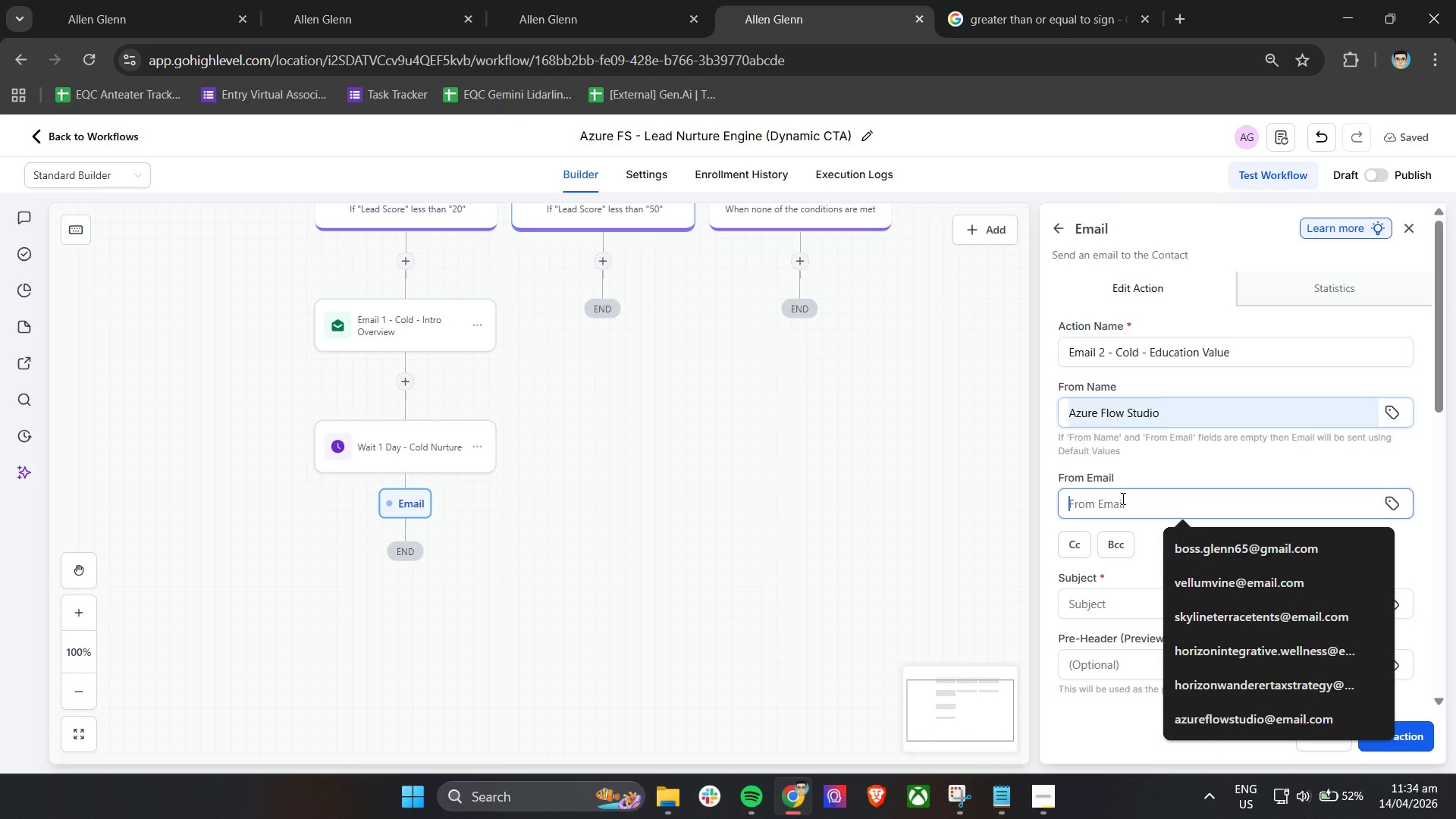 
key(A)
 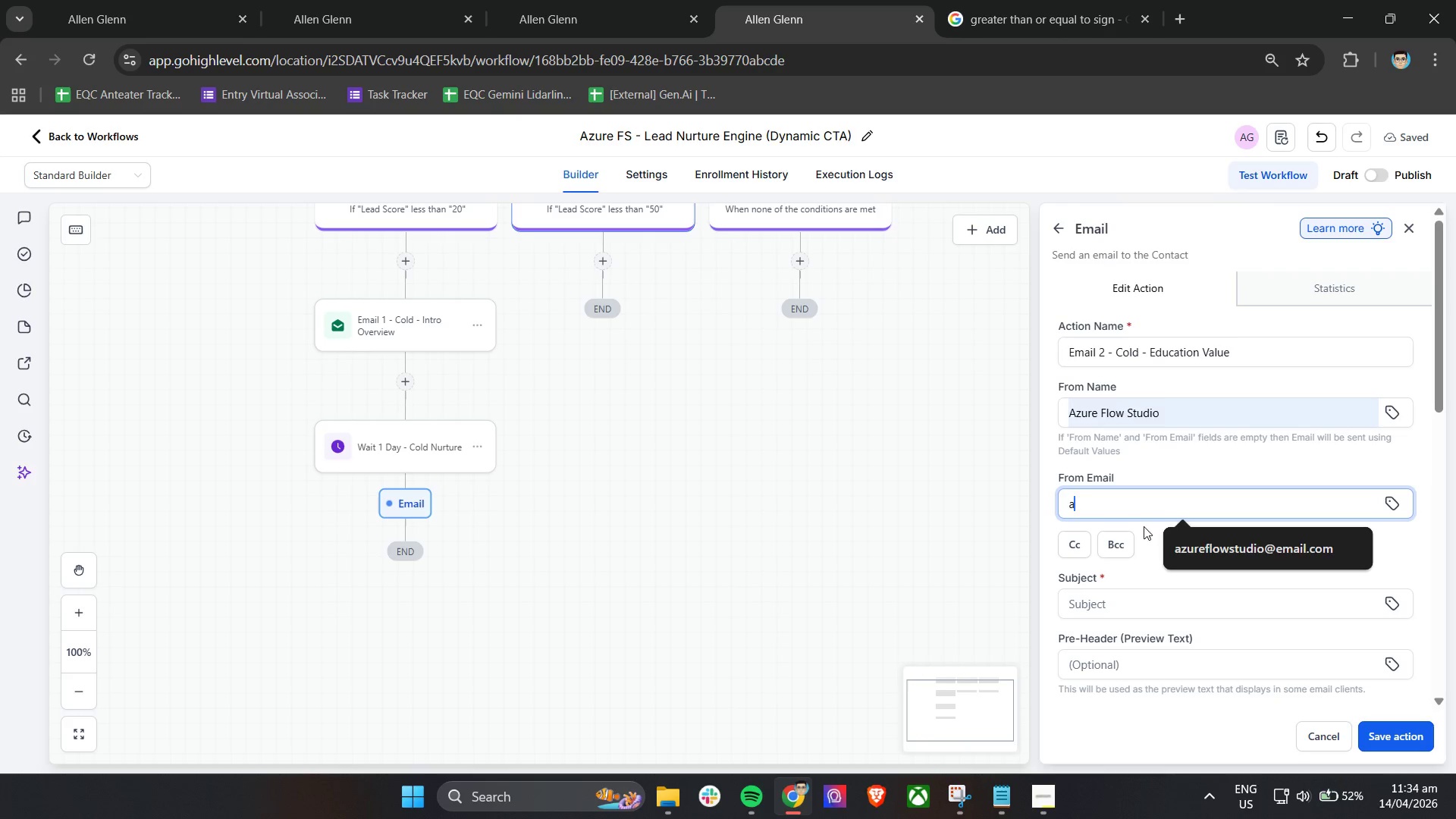 
left_click([1213, 547])
 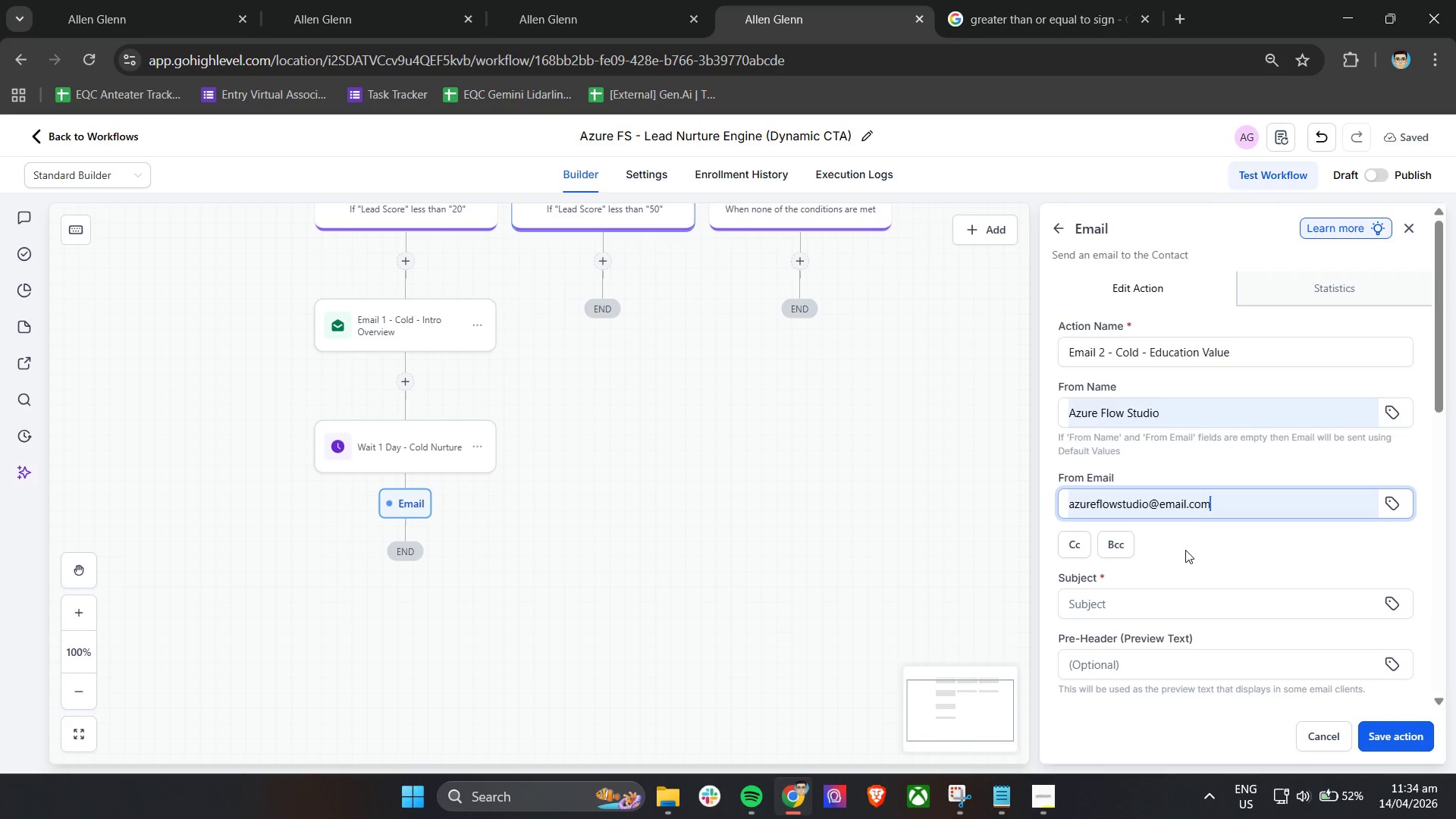 
left_click([1185, 550])
 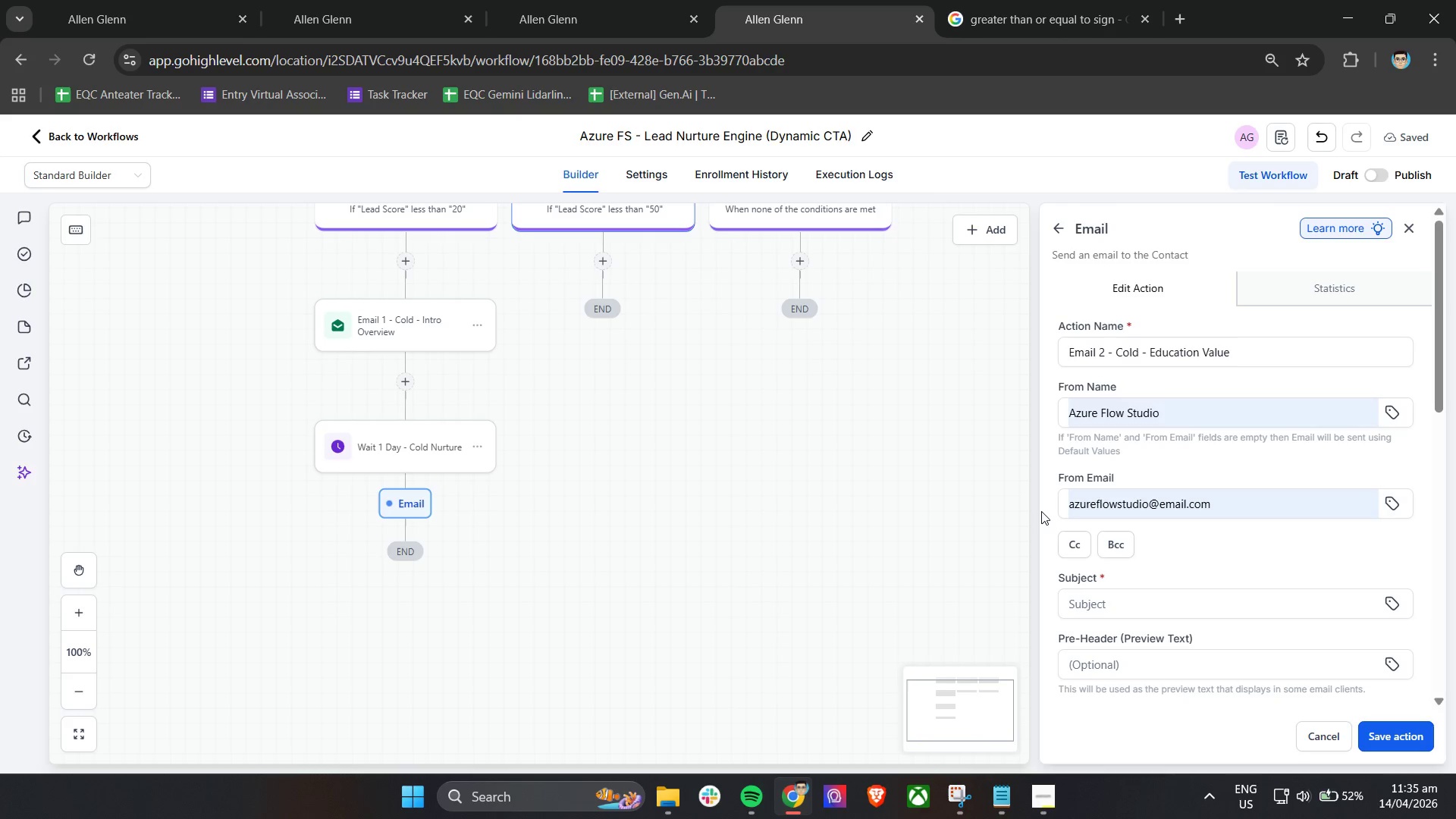 
wait(26.27)
 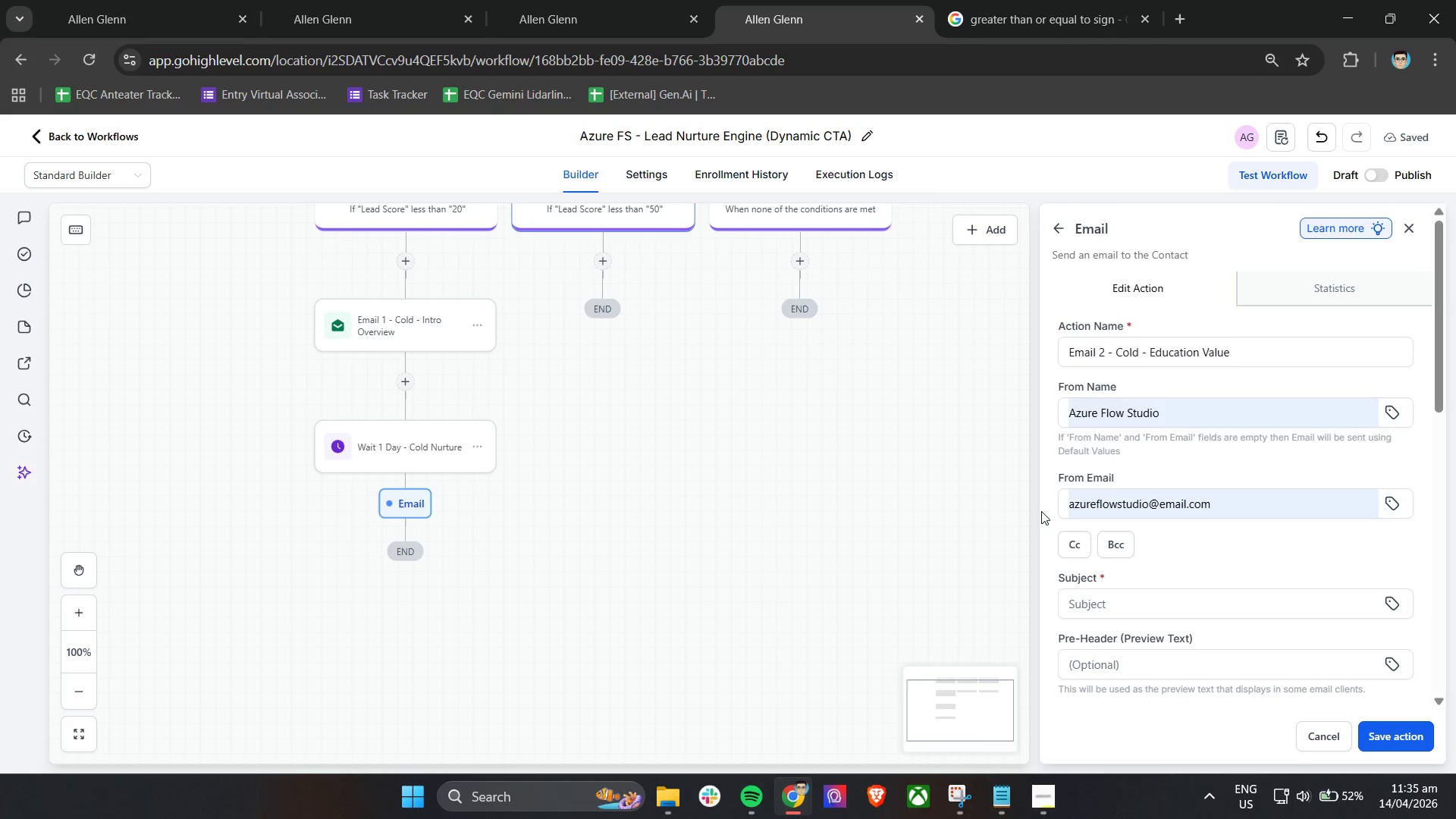 
scroll: coordinate [1234, 378], scroll_direction: down, amount: 5.0
 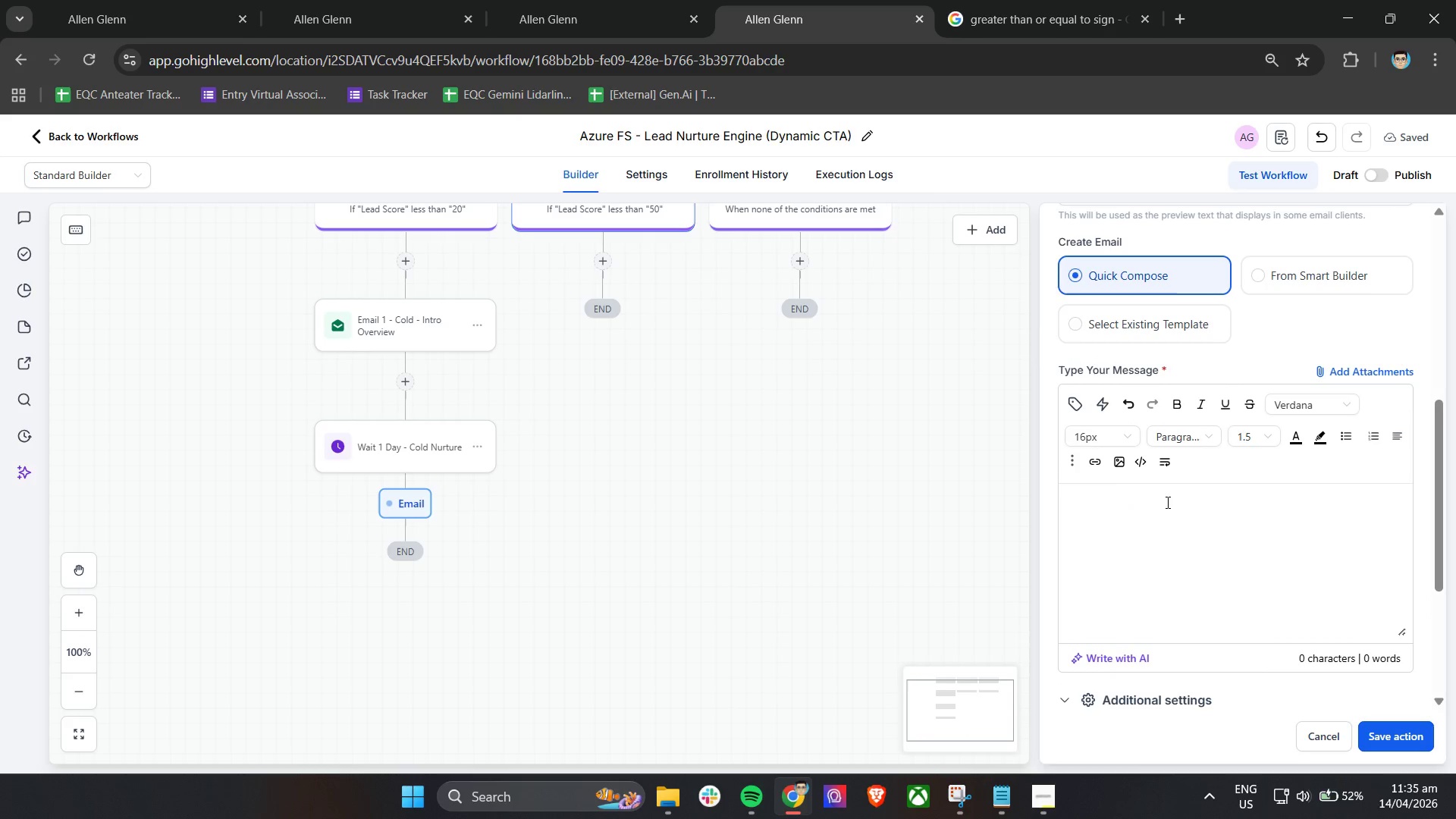 
left_click([1166, 502])
 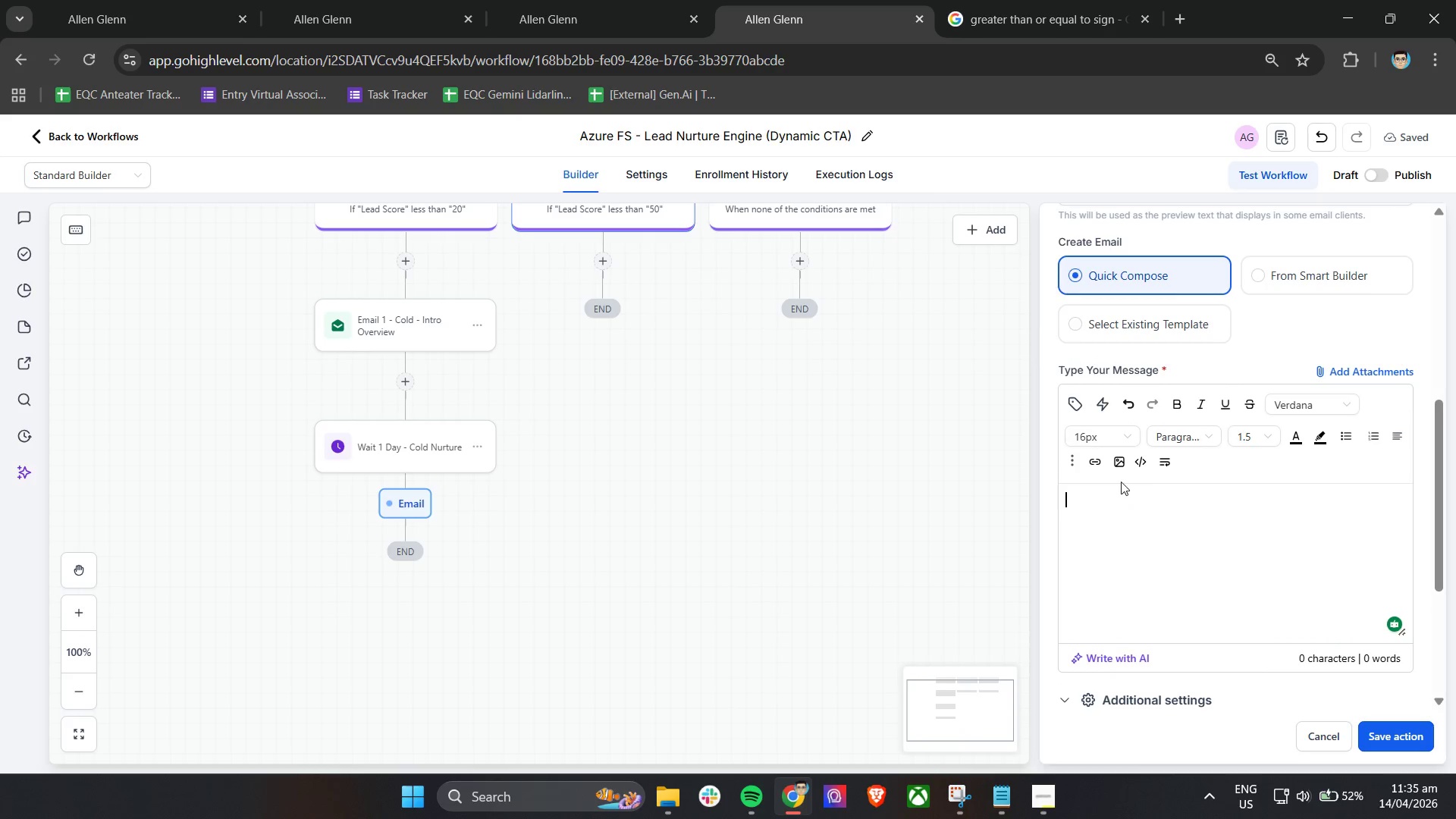 
left_click([1109, 398])
 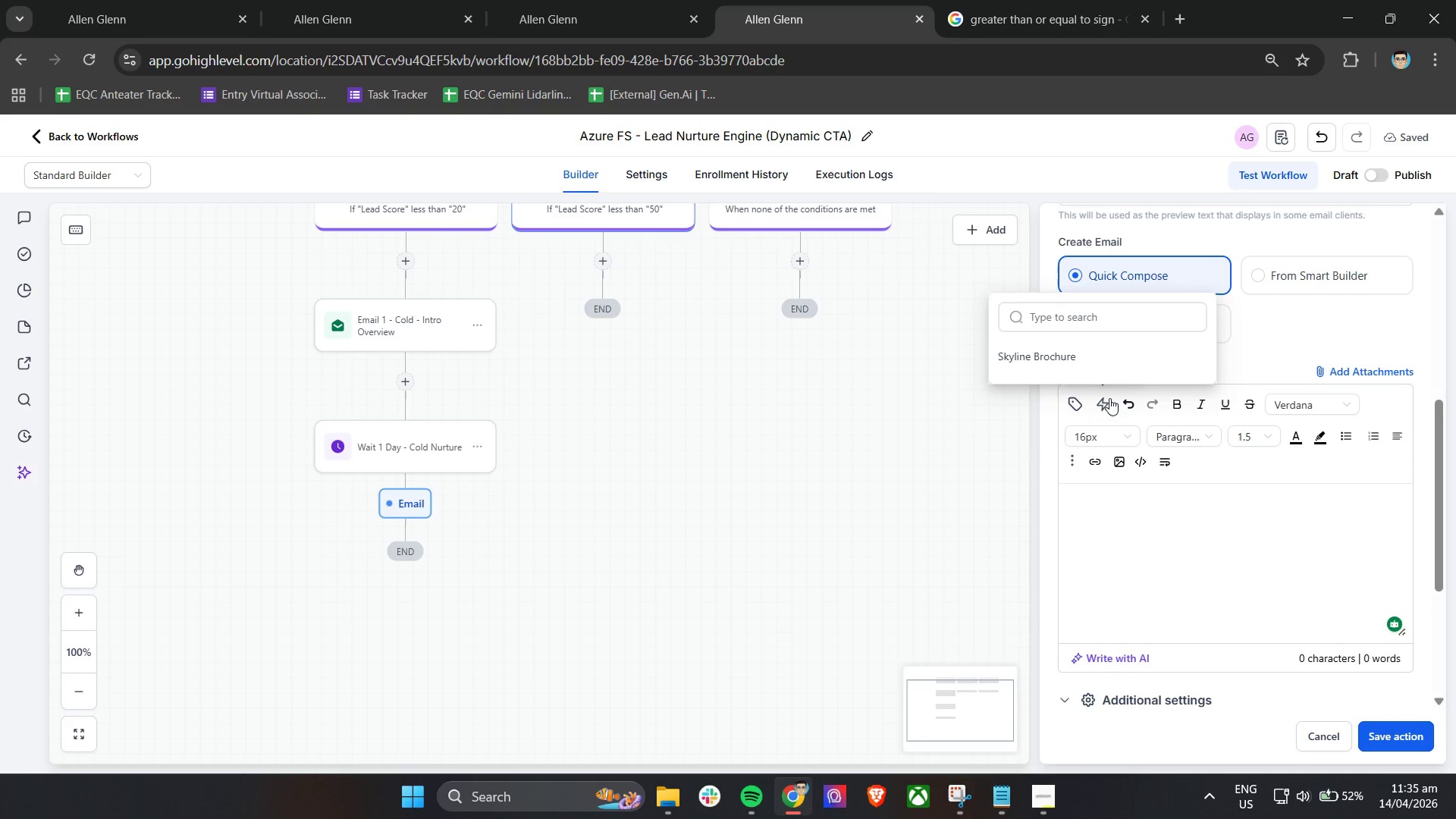 
left_click([1109, 398])
 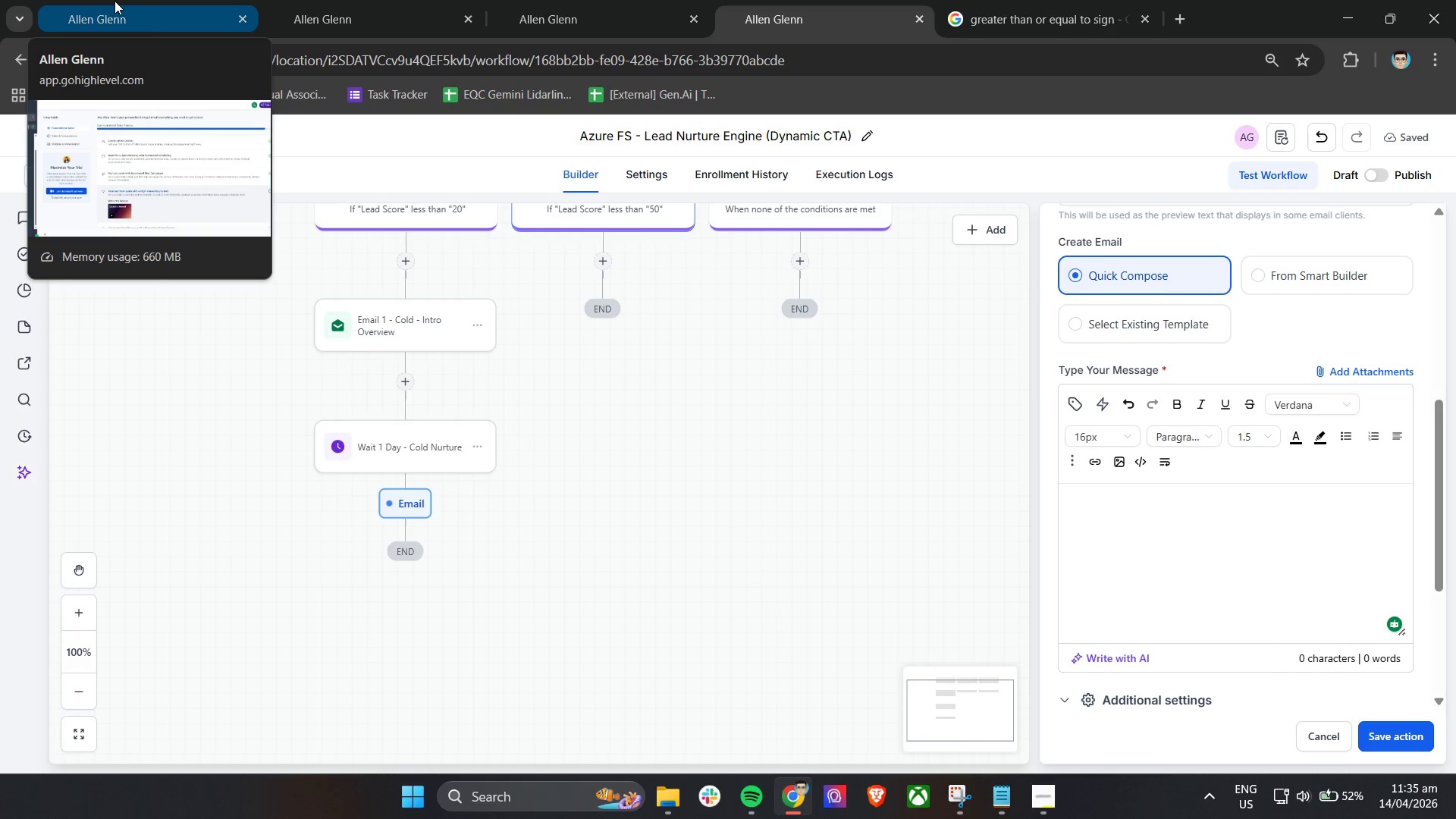 
left_click([115, 1])
 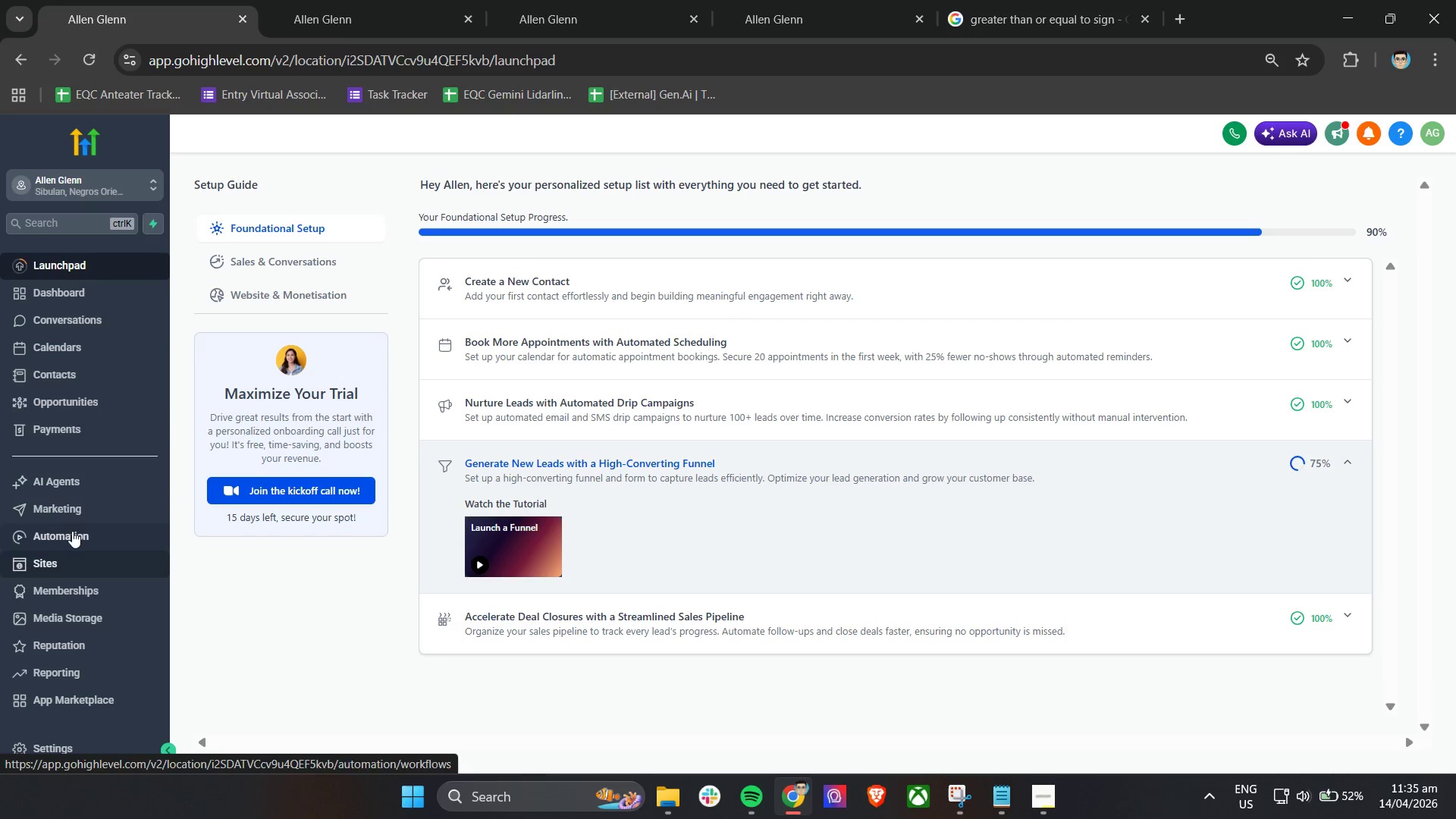 
right_click([74, 514])
 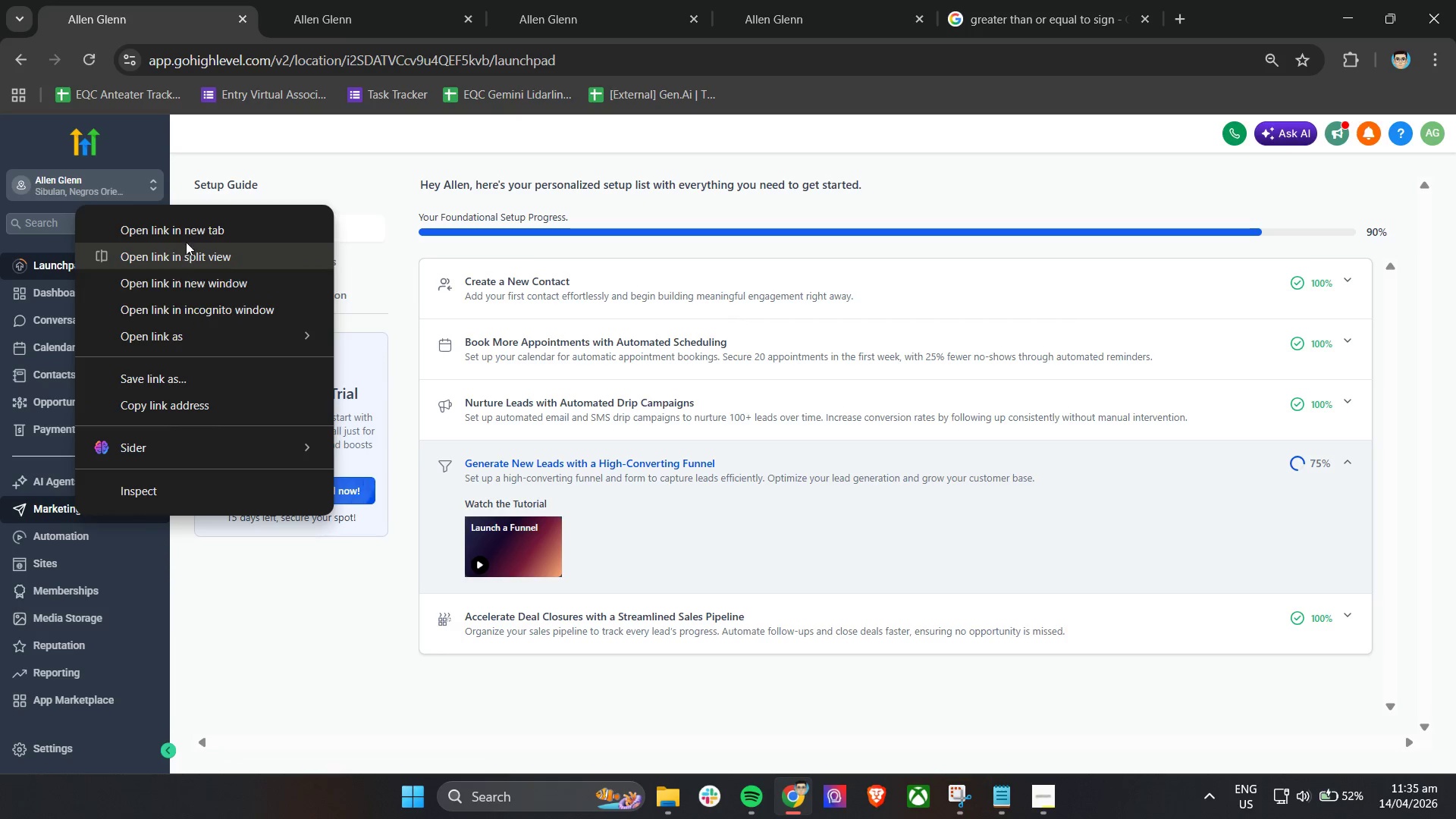 
left_click([182, 230])
 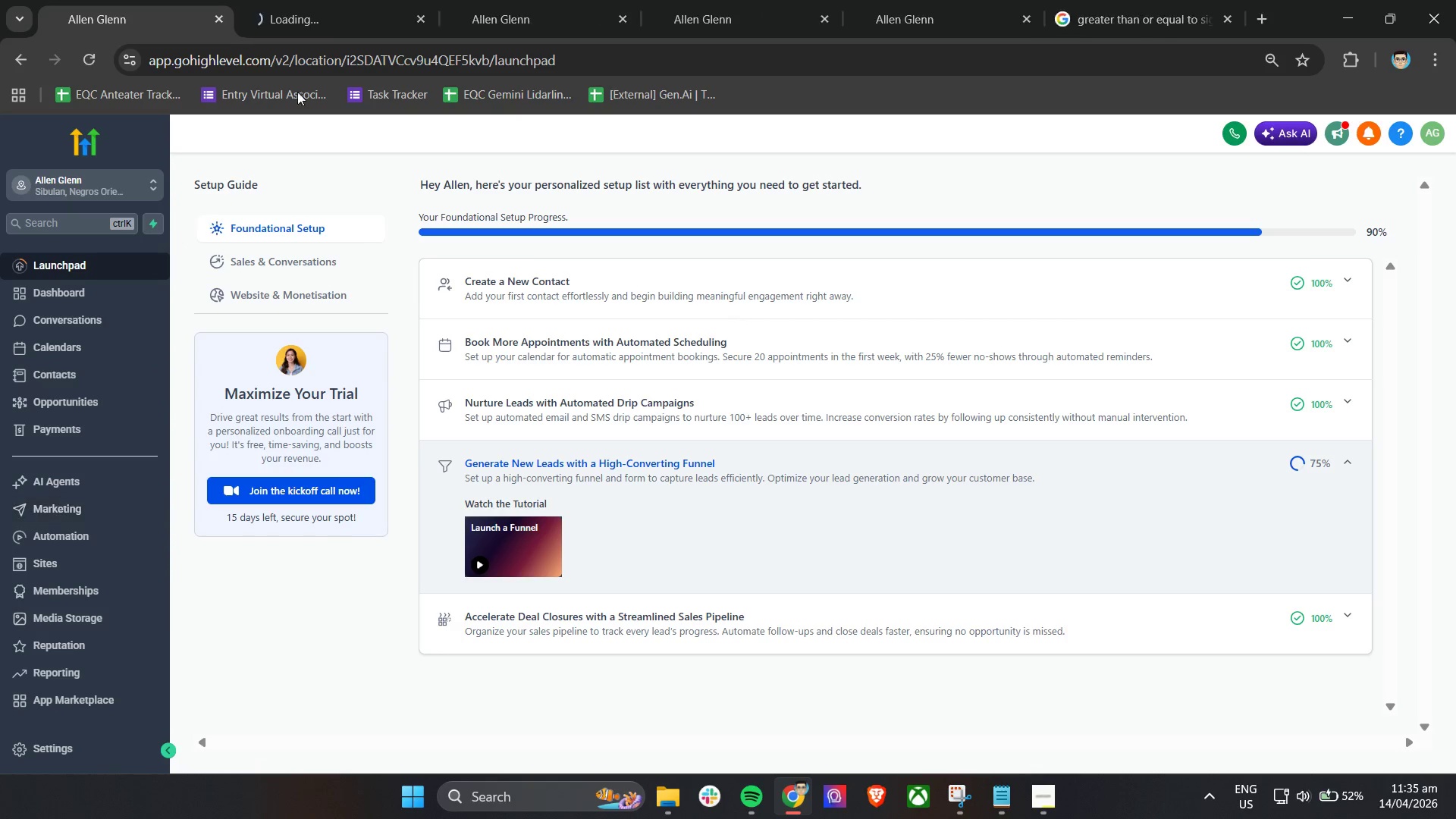 
left_click([290, 0])
 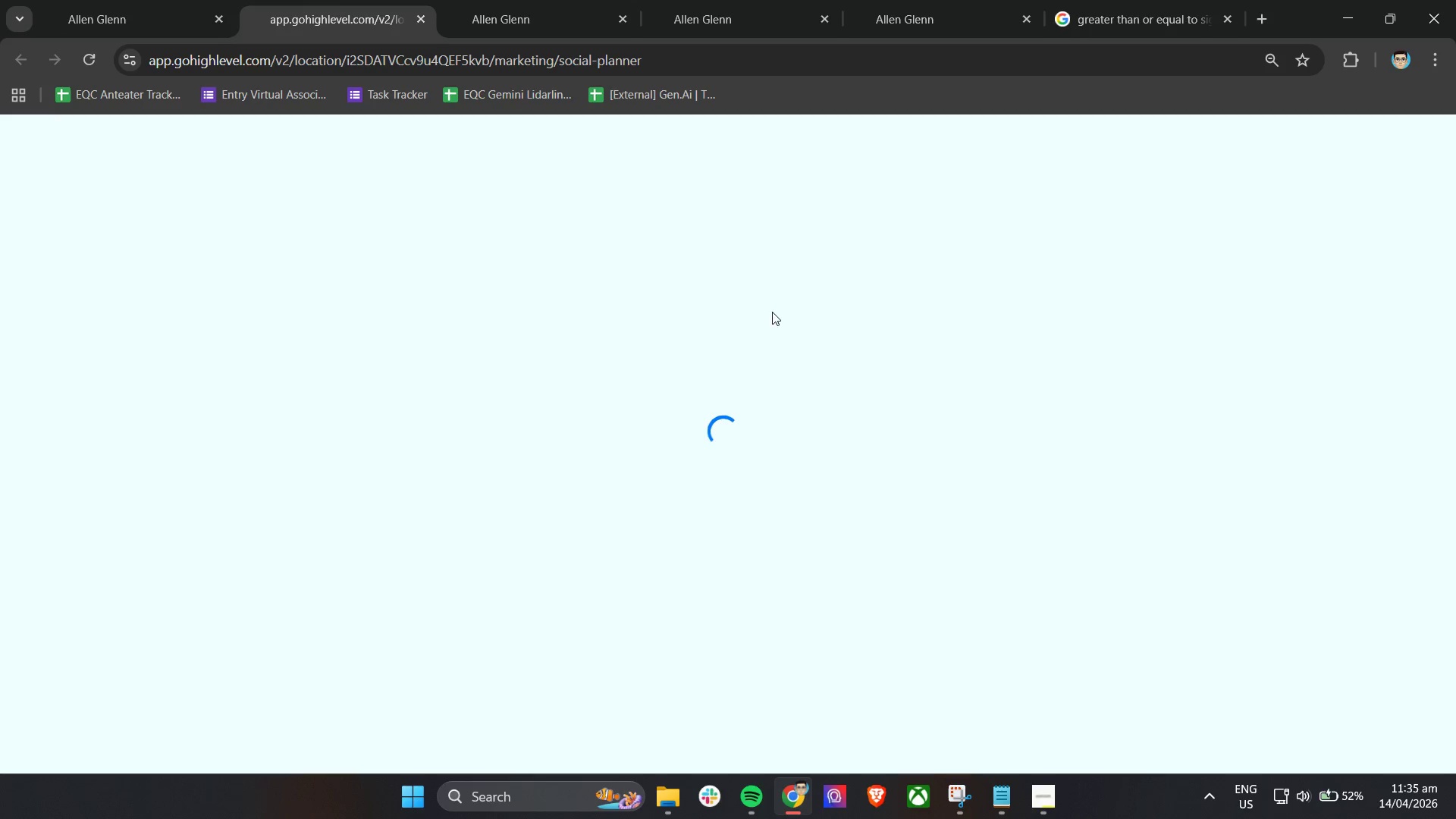 
left_click([479, 0])
 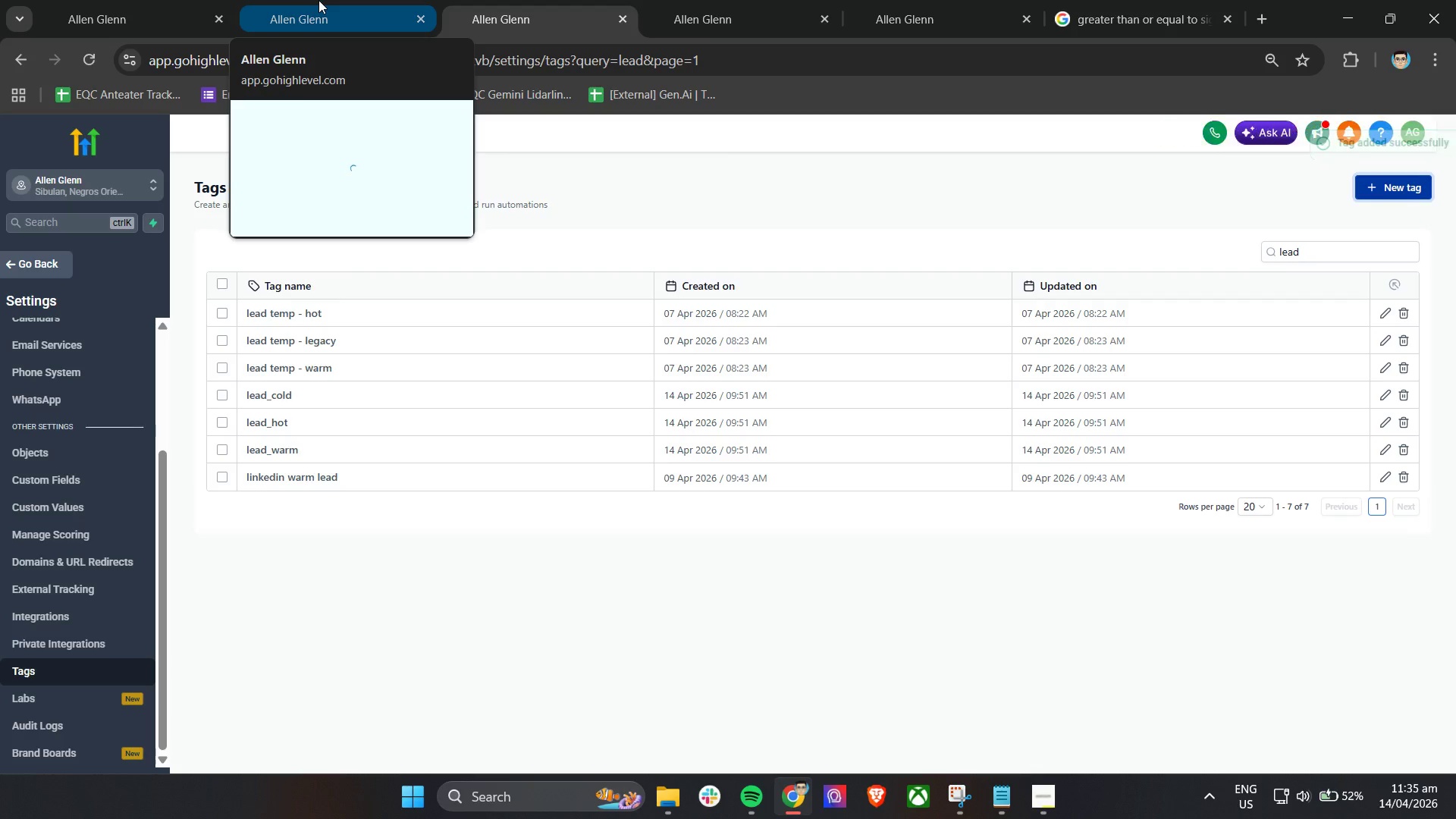 
left_click([318, 0])
 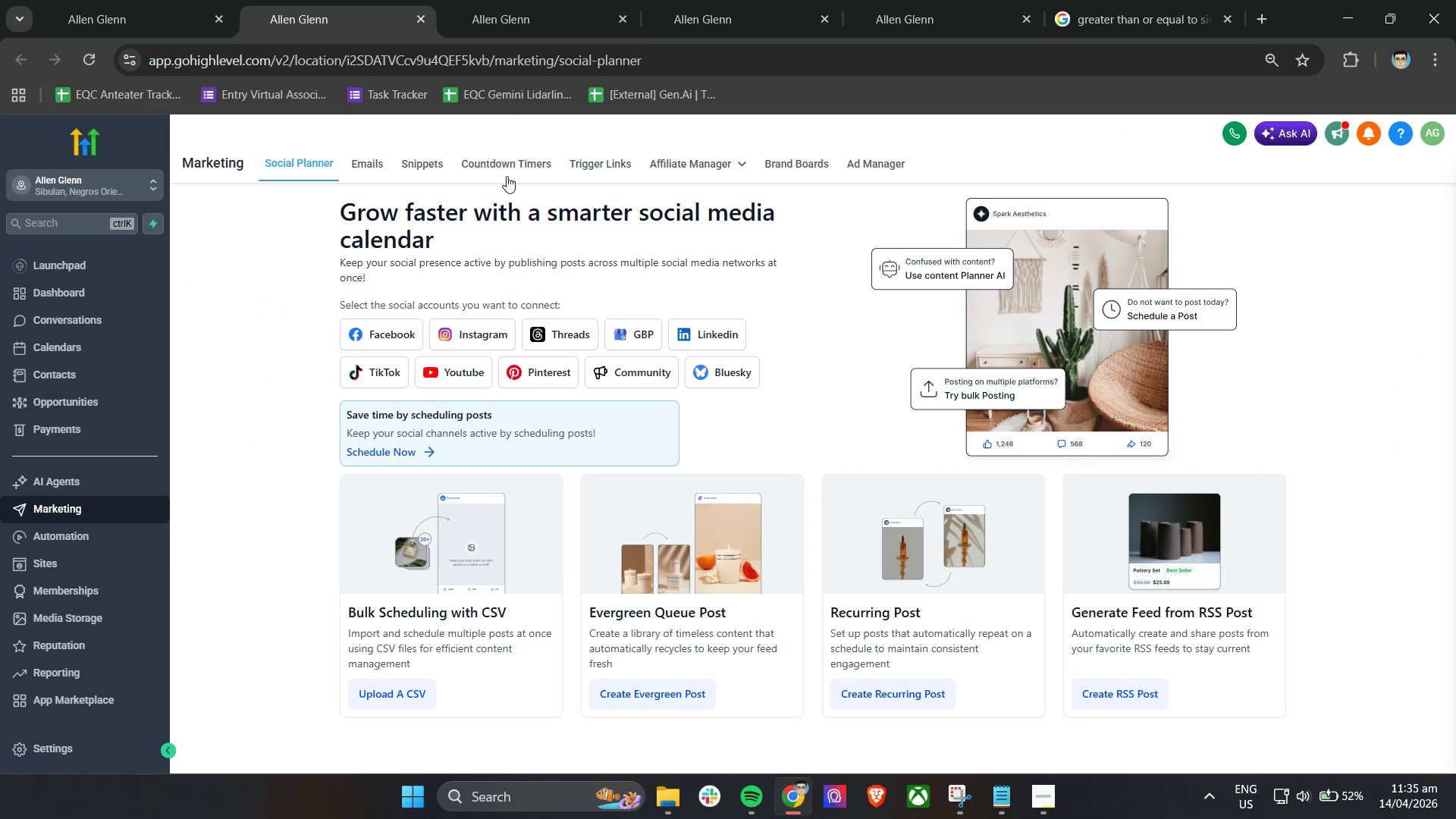 
left_click([594, 165])
 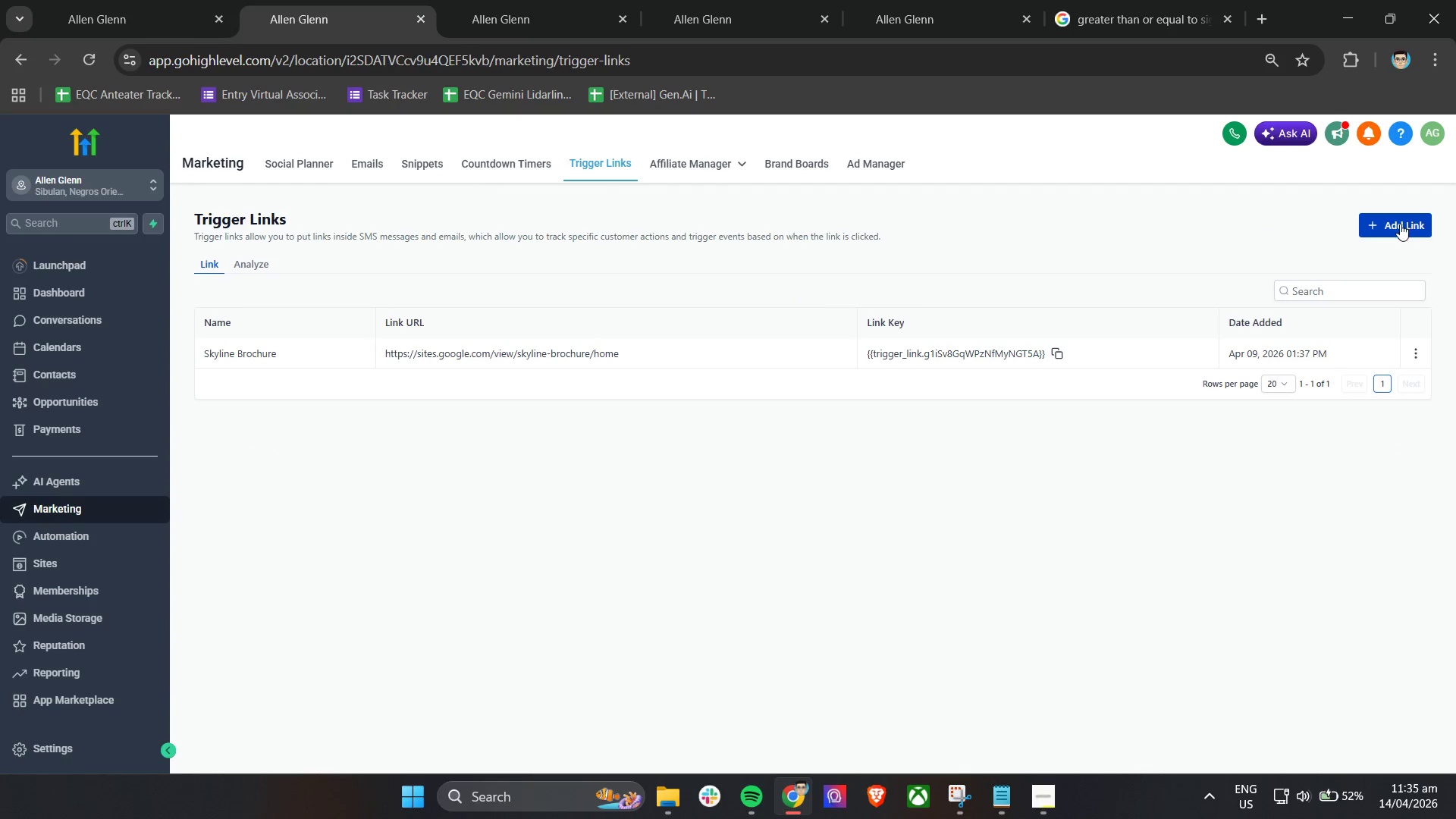 
left_click([1398, 225])
 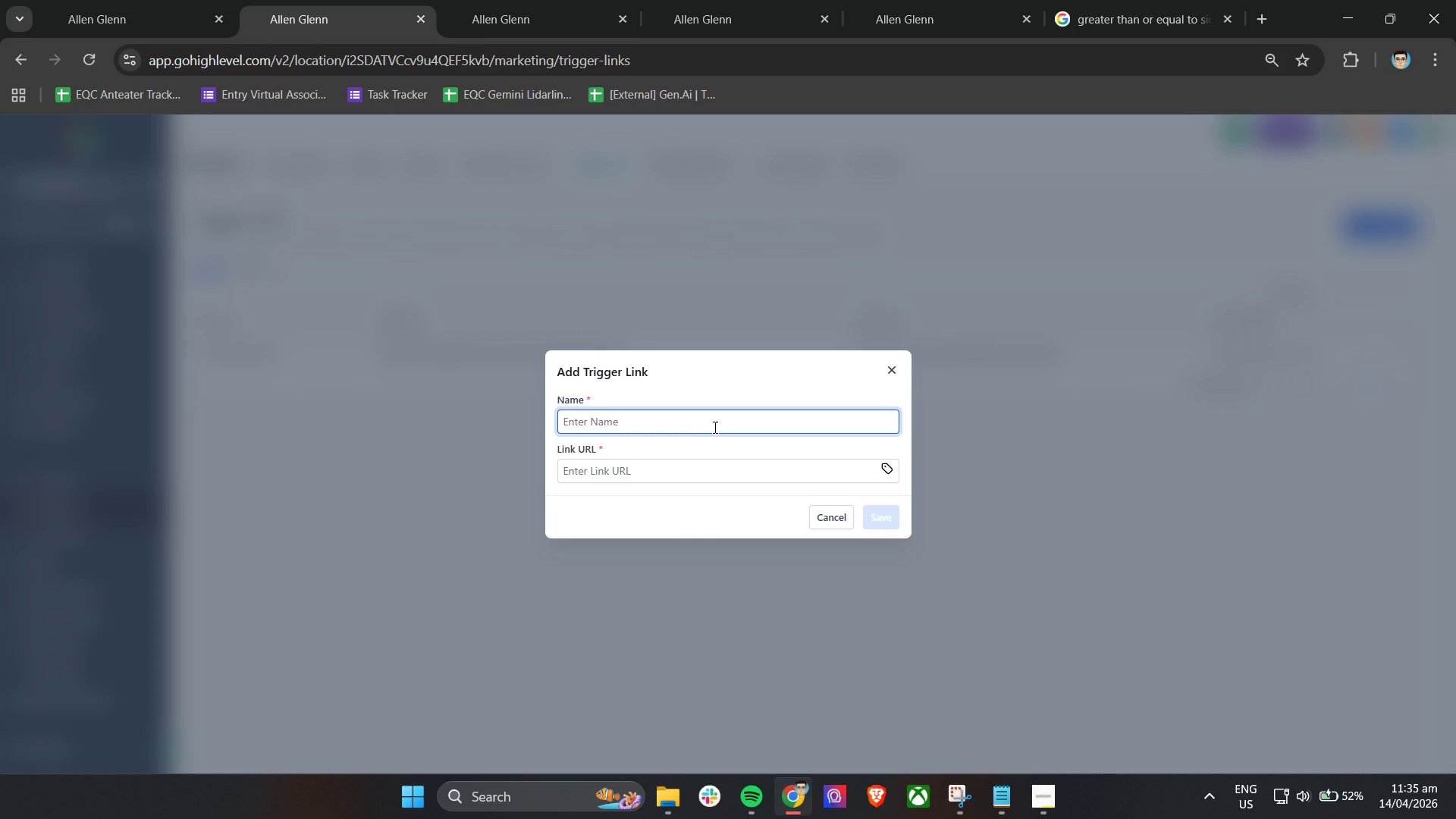 
wait(6.27)
 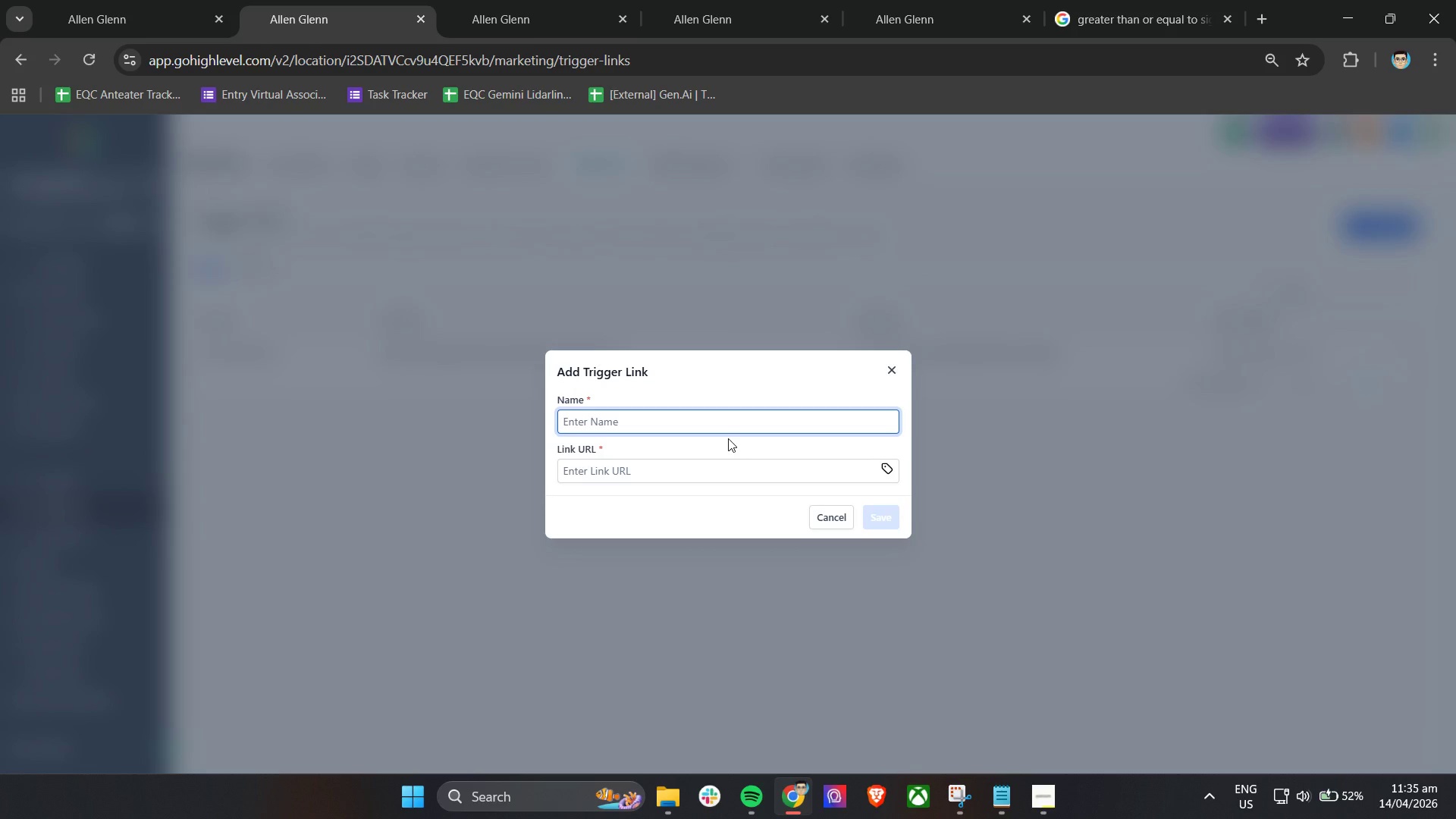 
type(How the Retreat Works)
 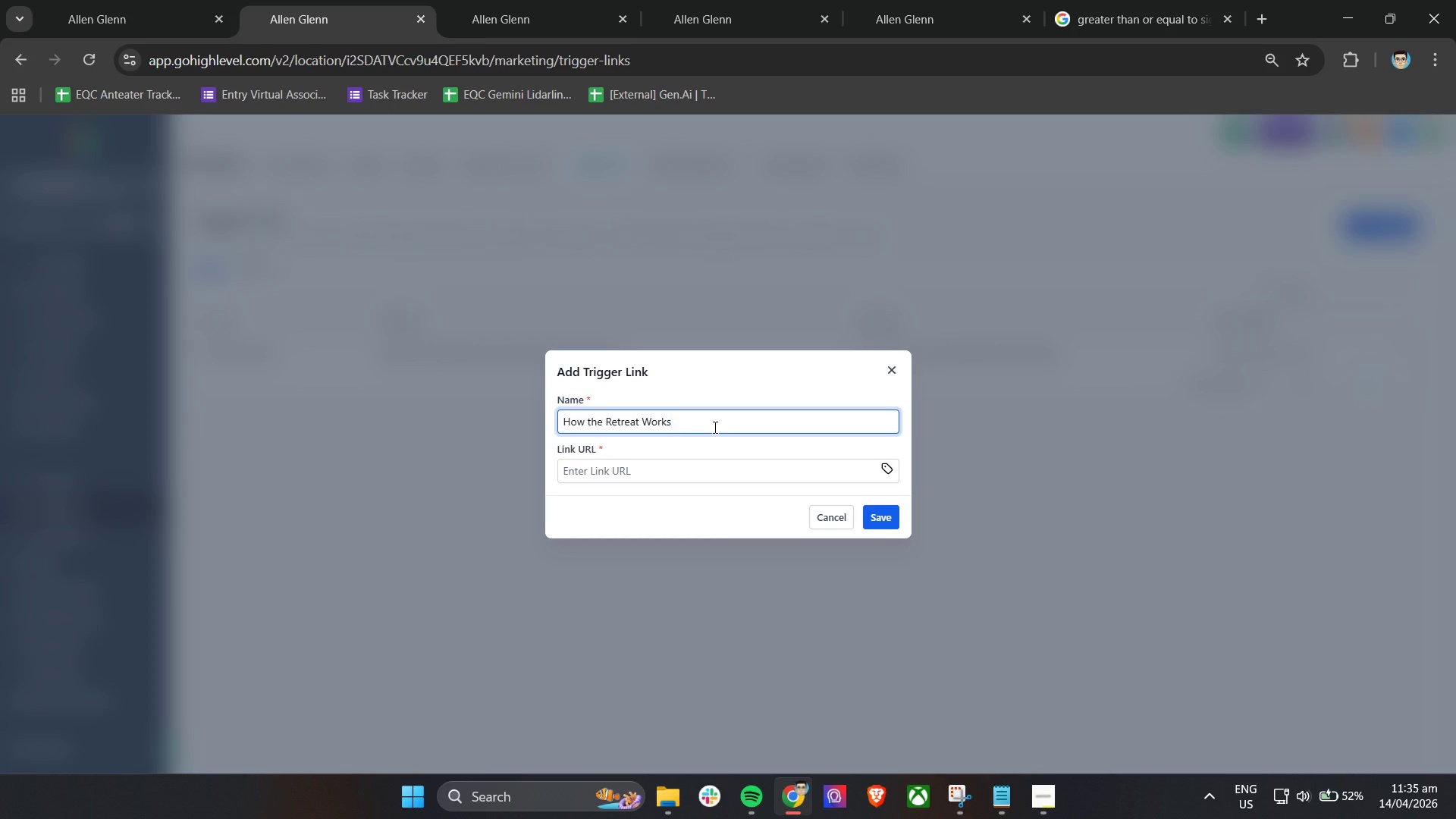 
double_click([673, 478])
 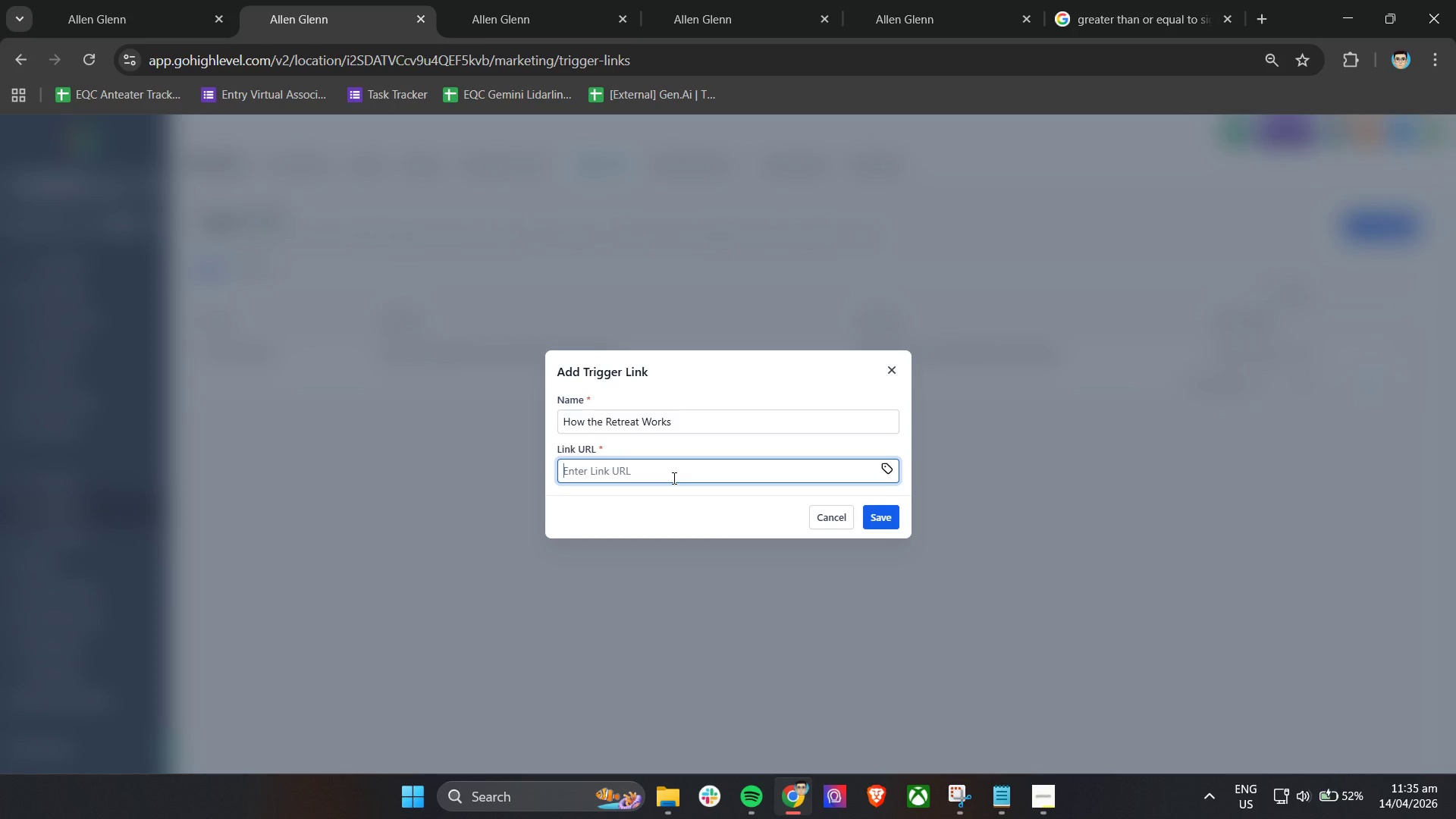 
type(https:/e)
key(Backspace)
type(/example.com/)
 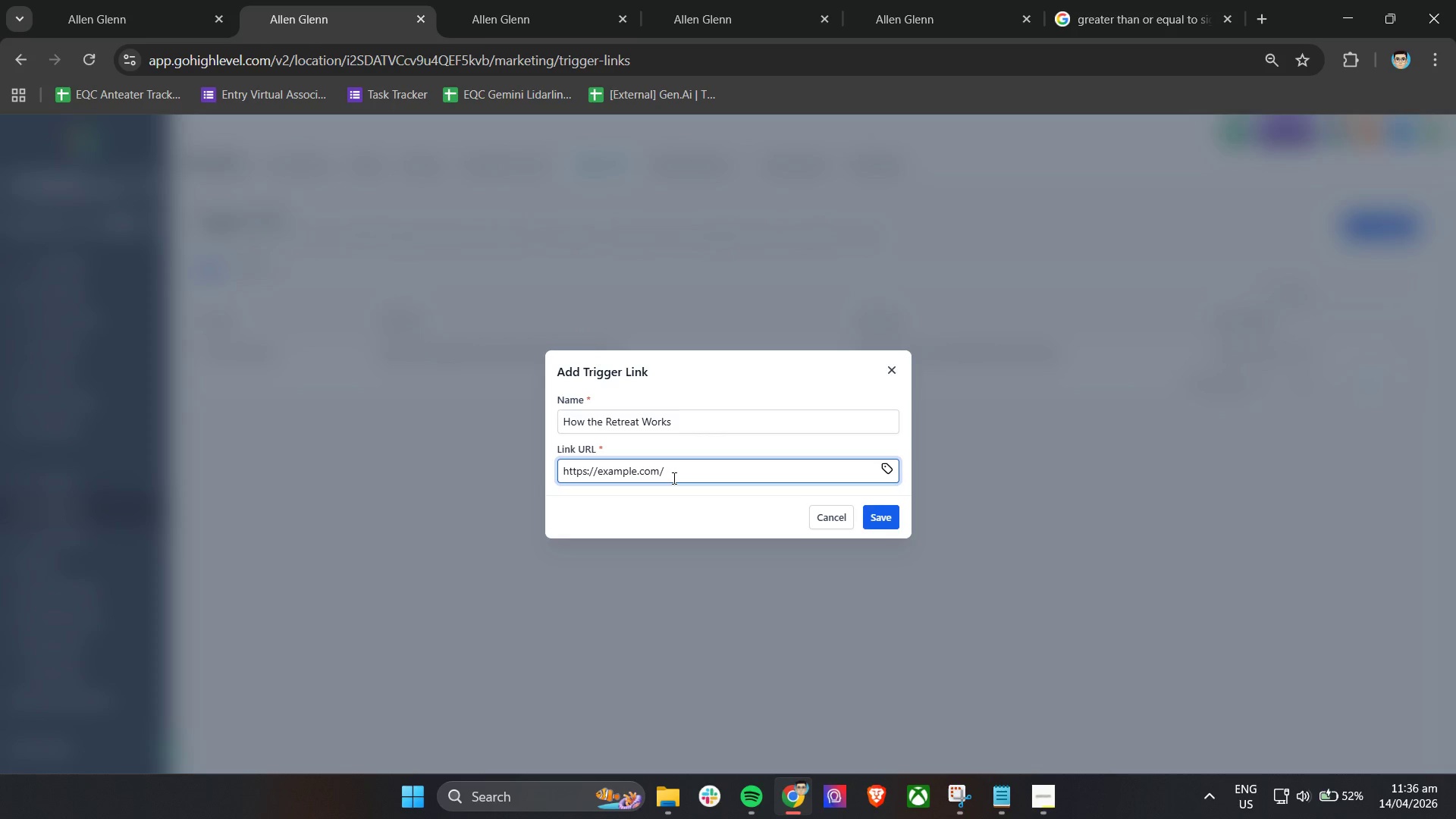 
type(rea)
key(Backspace)
type(treat-works)
 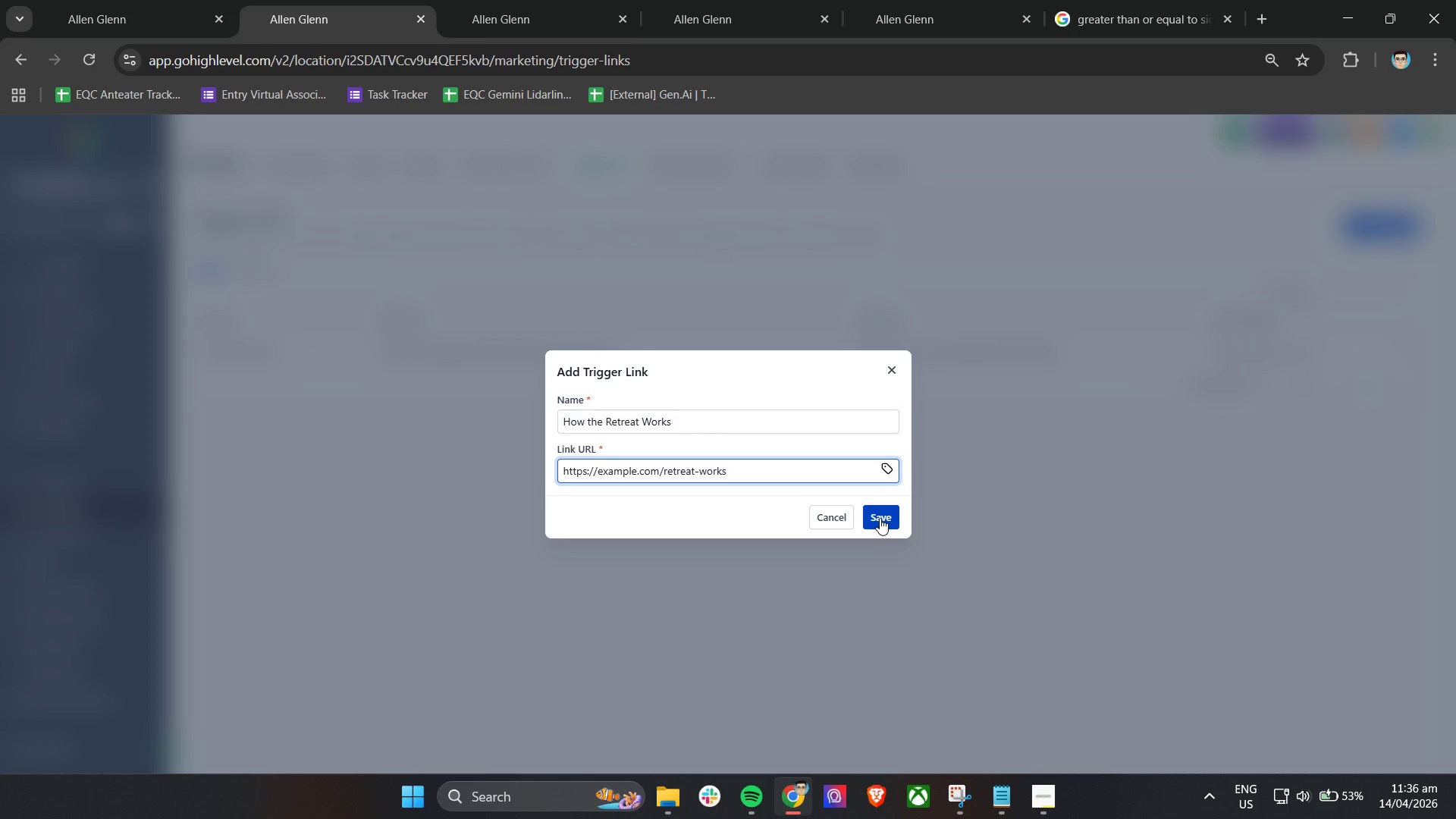 
left_click([880, 518])
 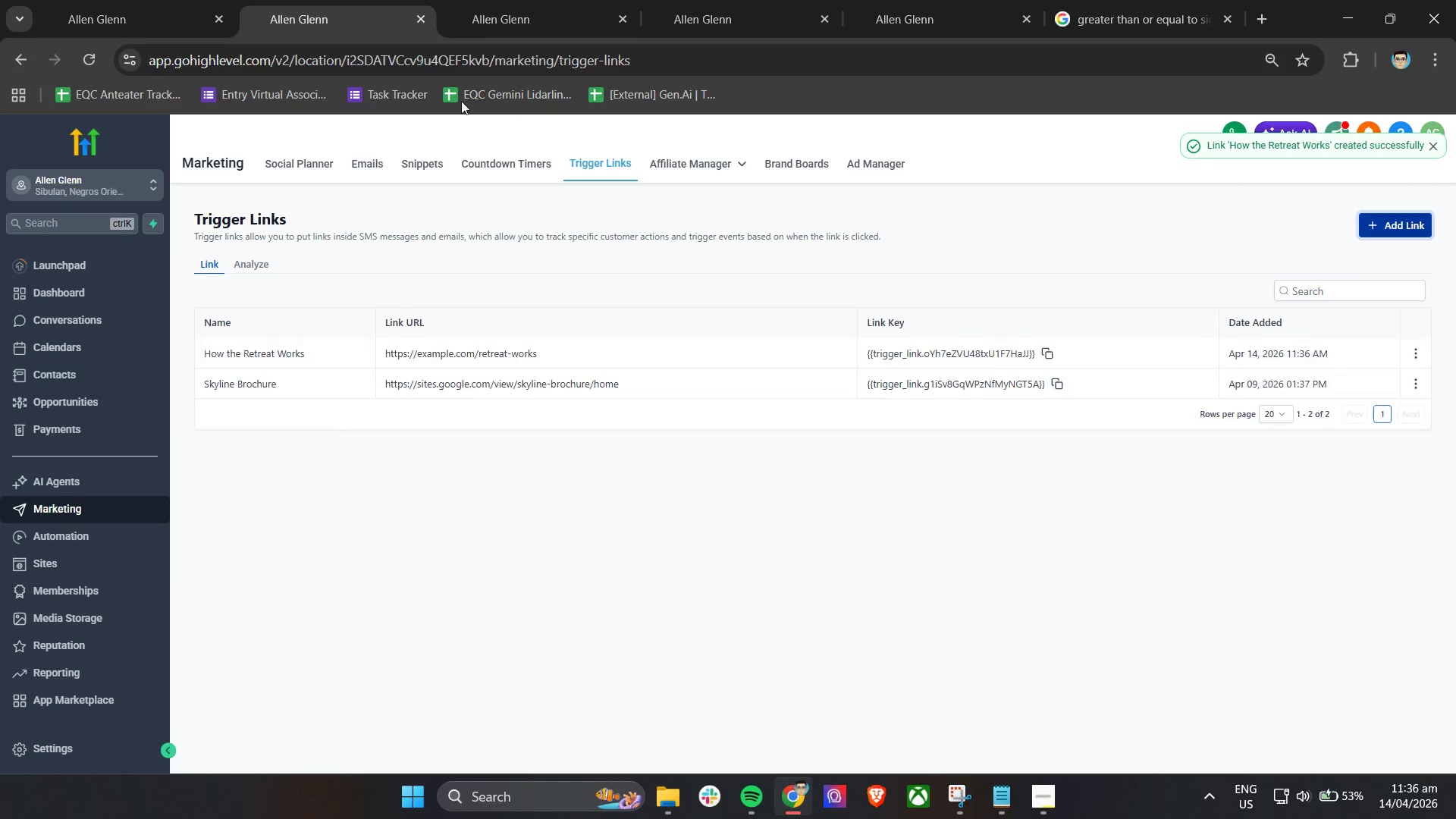 
double_click([711, 0])
 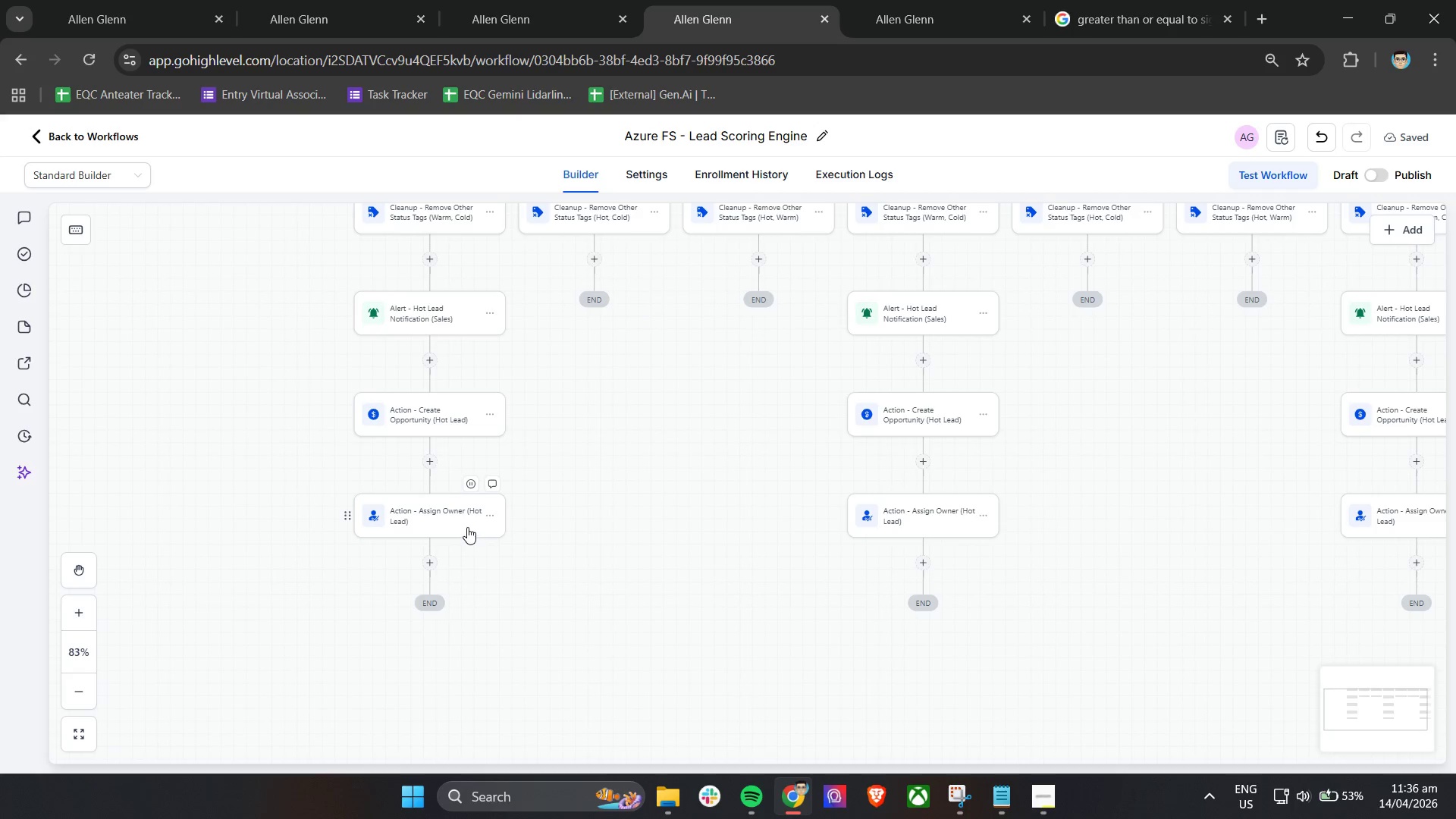 
left_click([933, 0])
 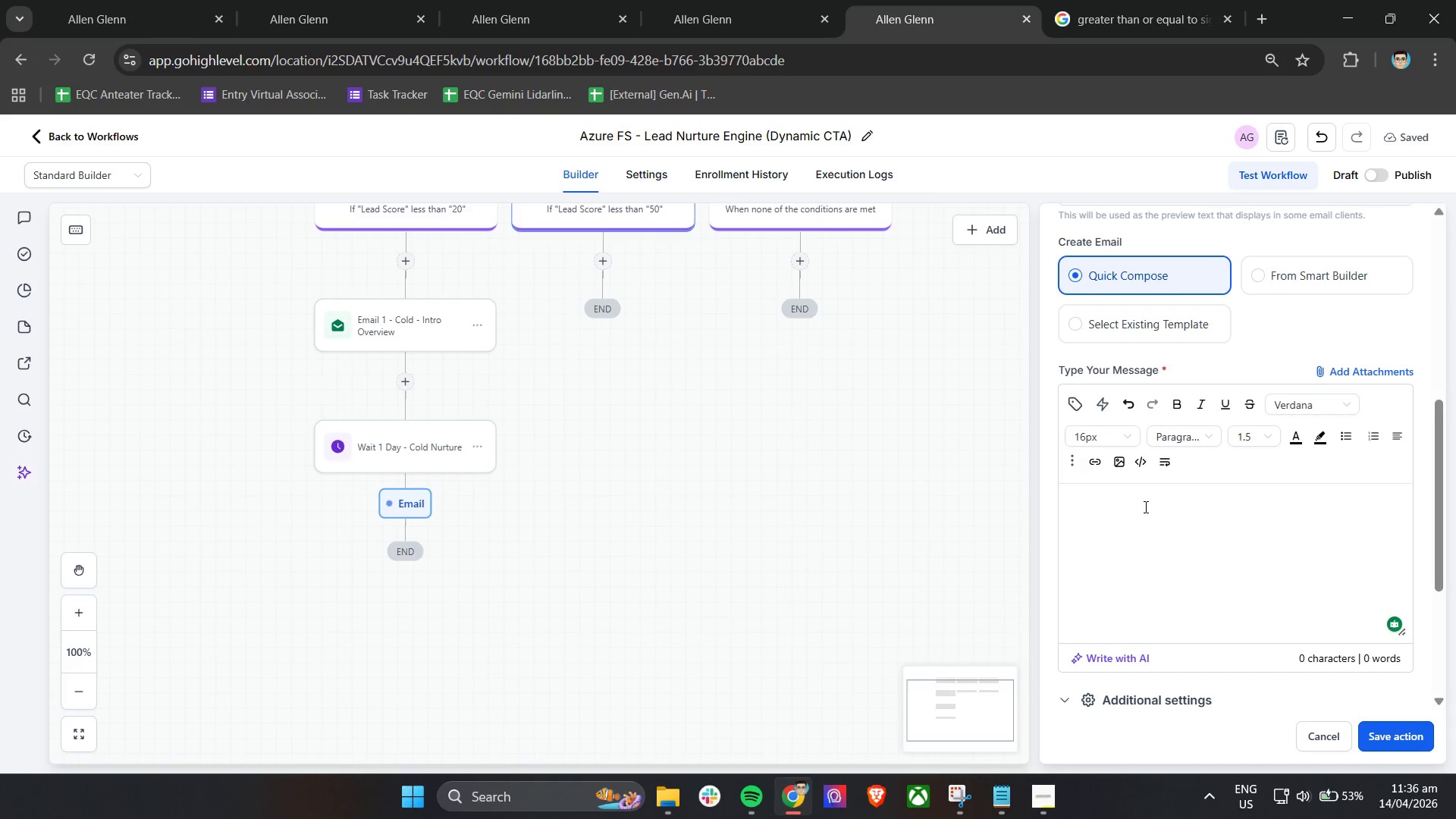 
left_click([1154, 557])
 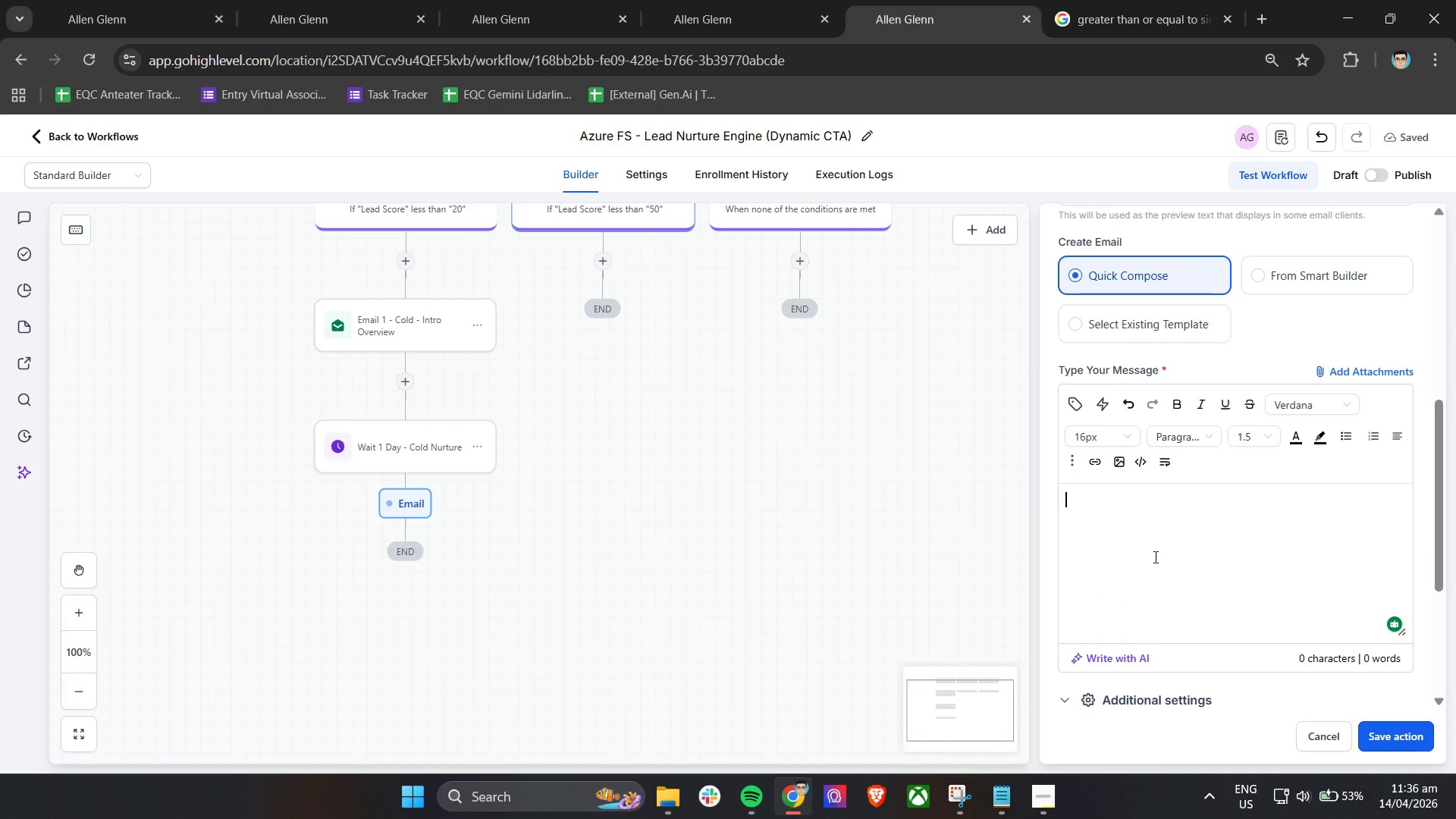 
scroll: coordinate [1167, 483], scroll_direction: none, amount: 0.0
 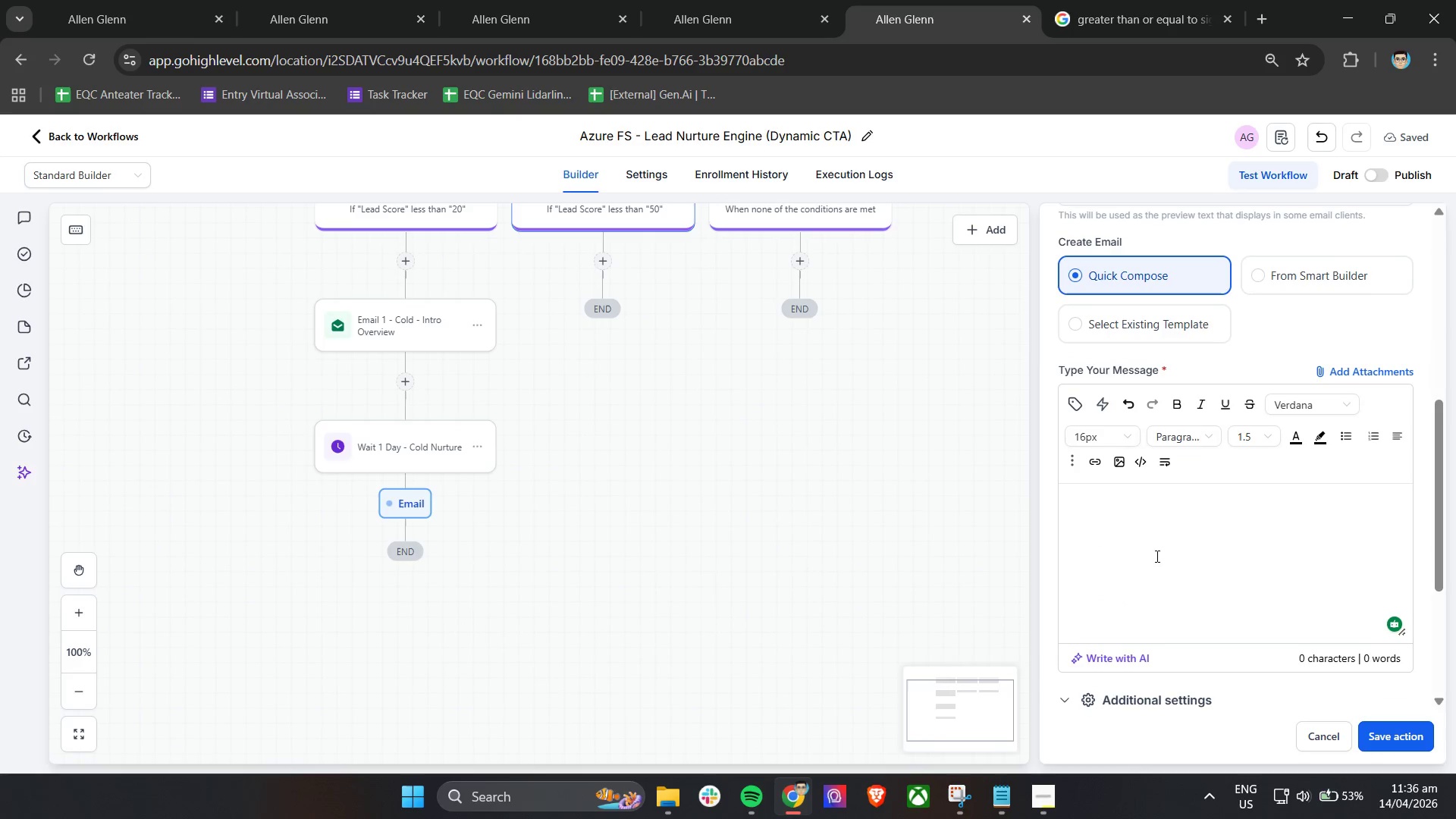 
wait(7.58)
 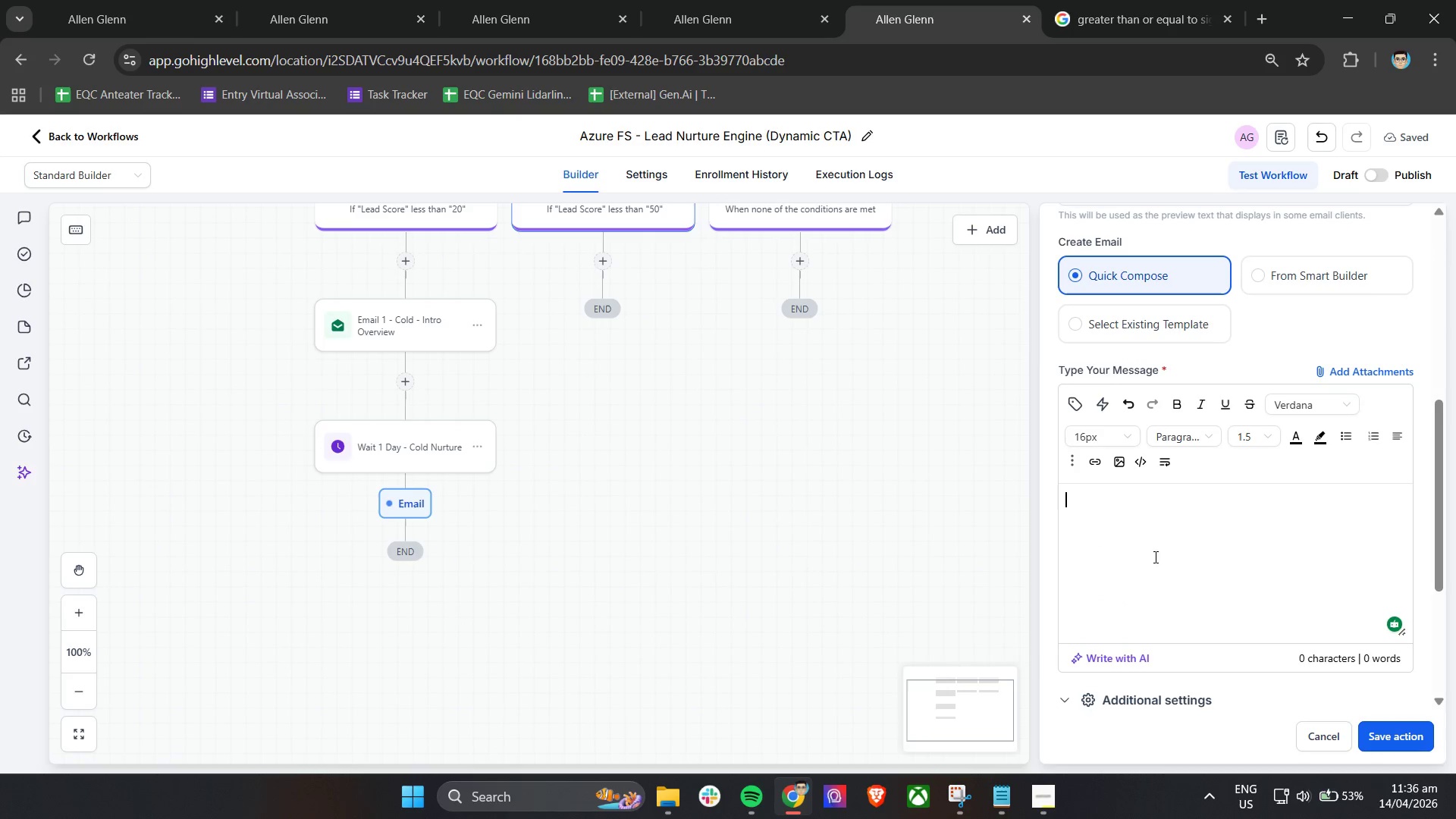 
left_click([1151, 565])
 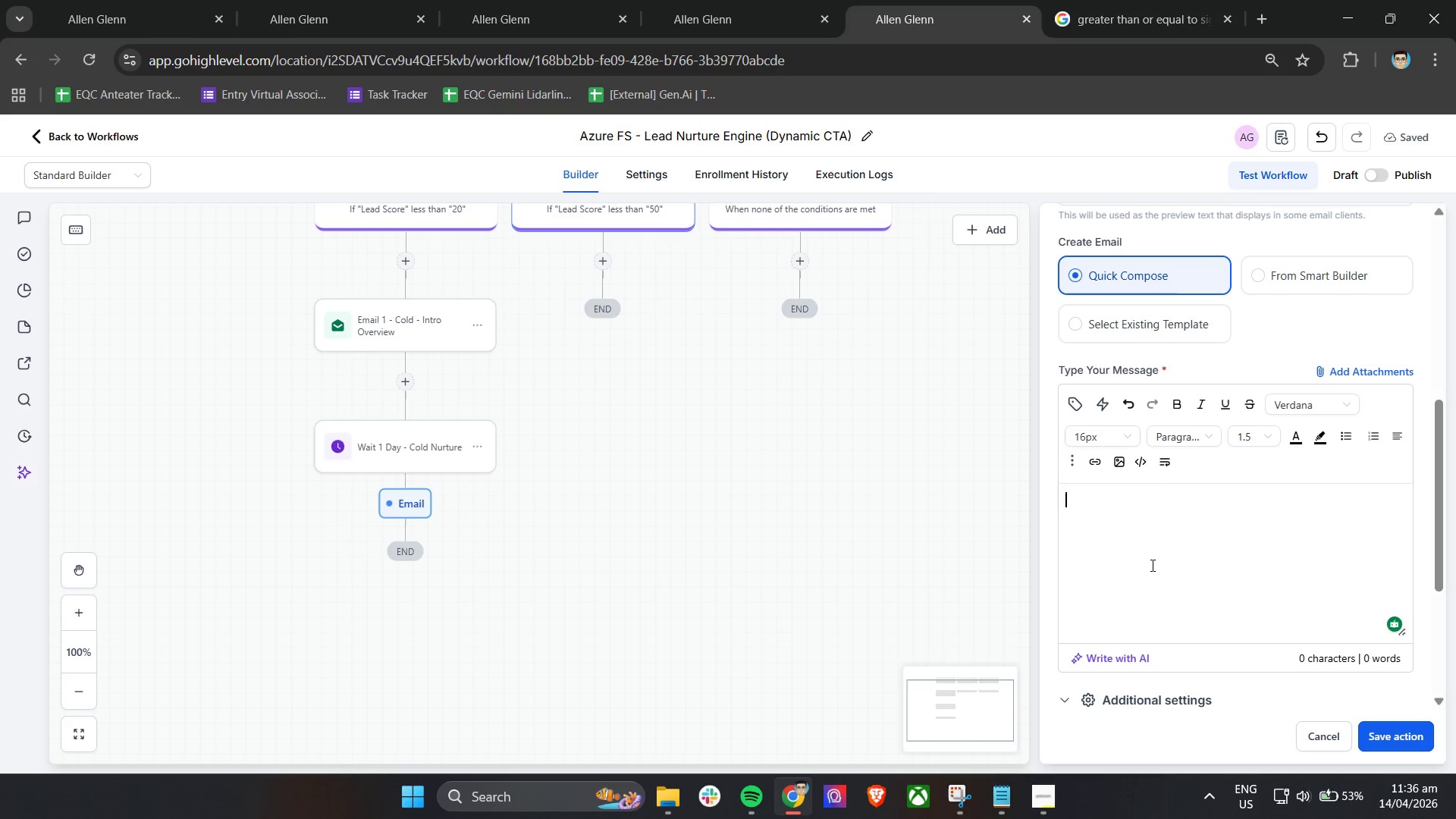 
wait(5.41)
 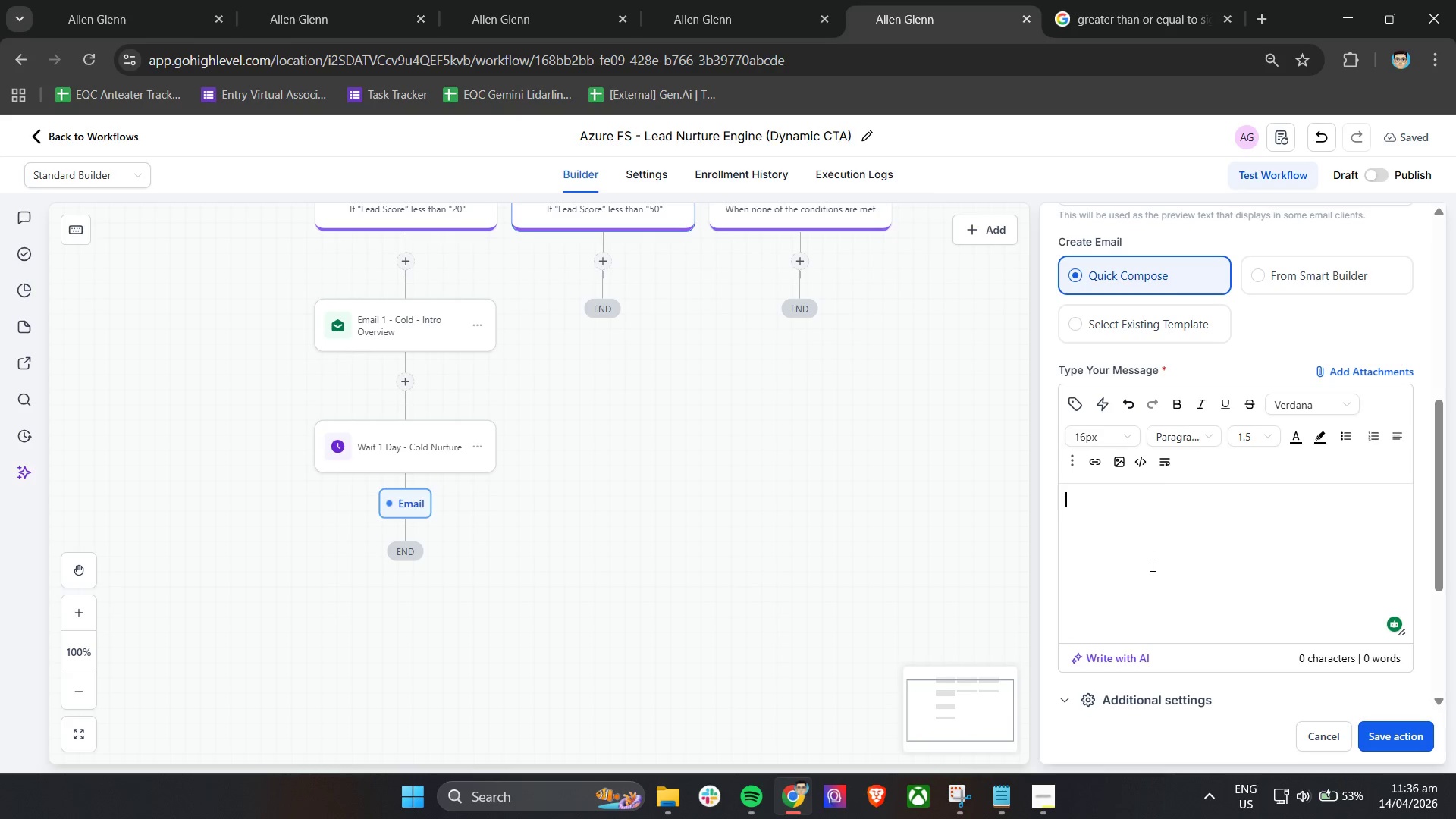 
type(Hi )
 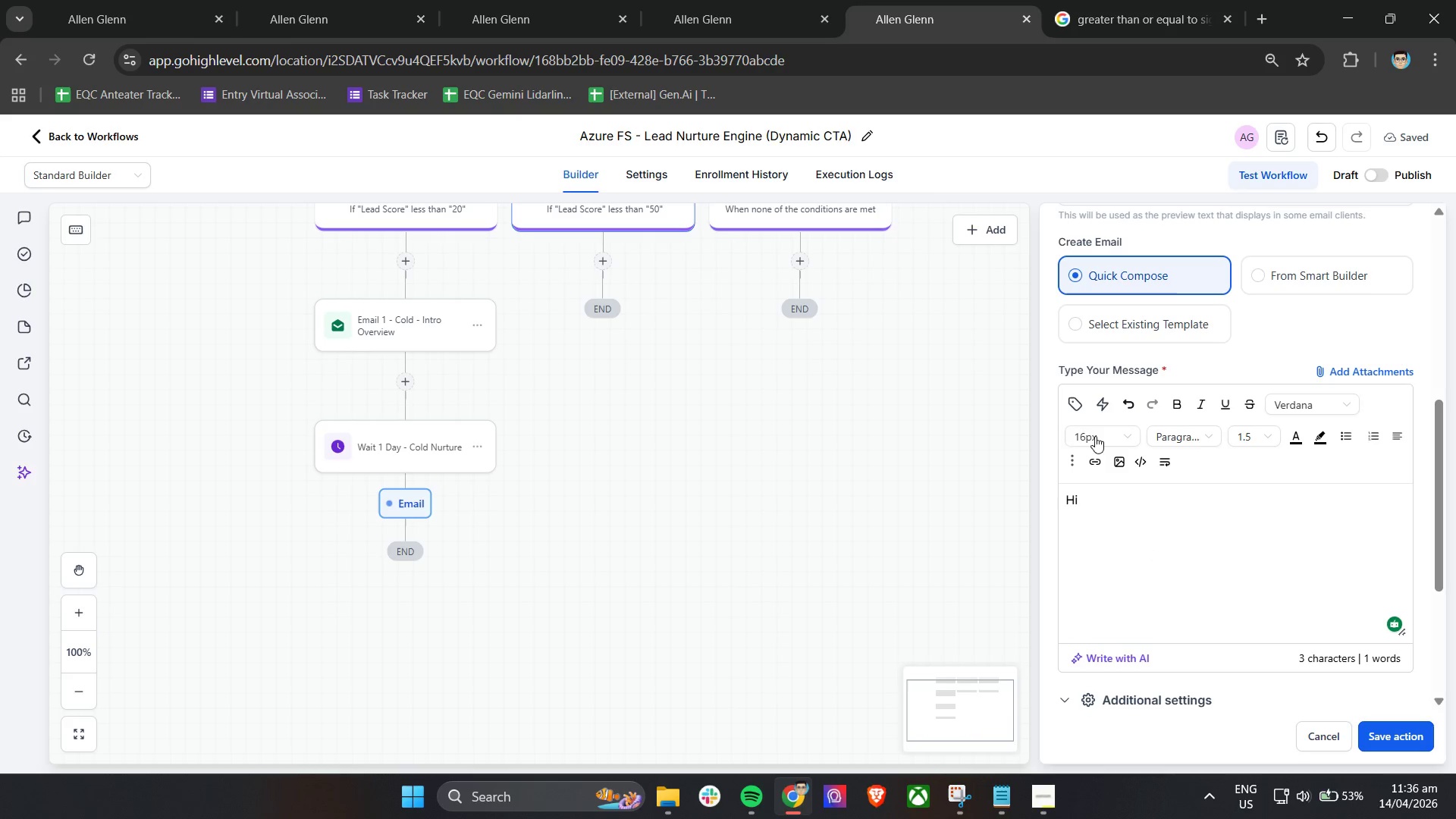 
left_click([1078, 401])
 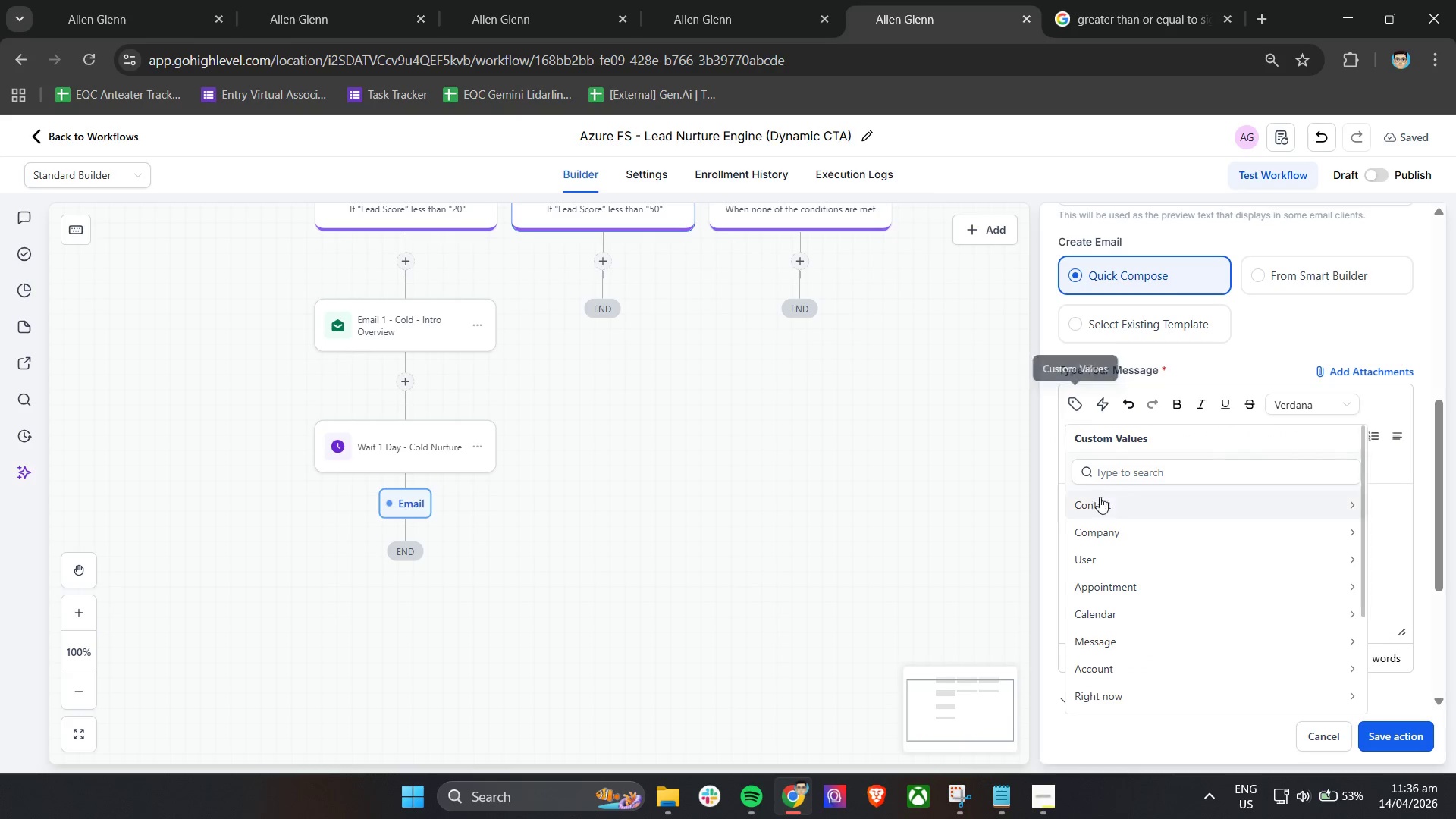 
left_click([1105, 508])
 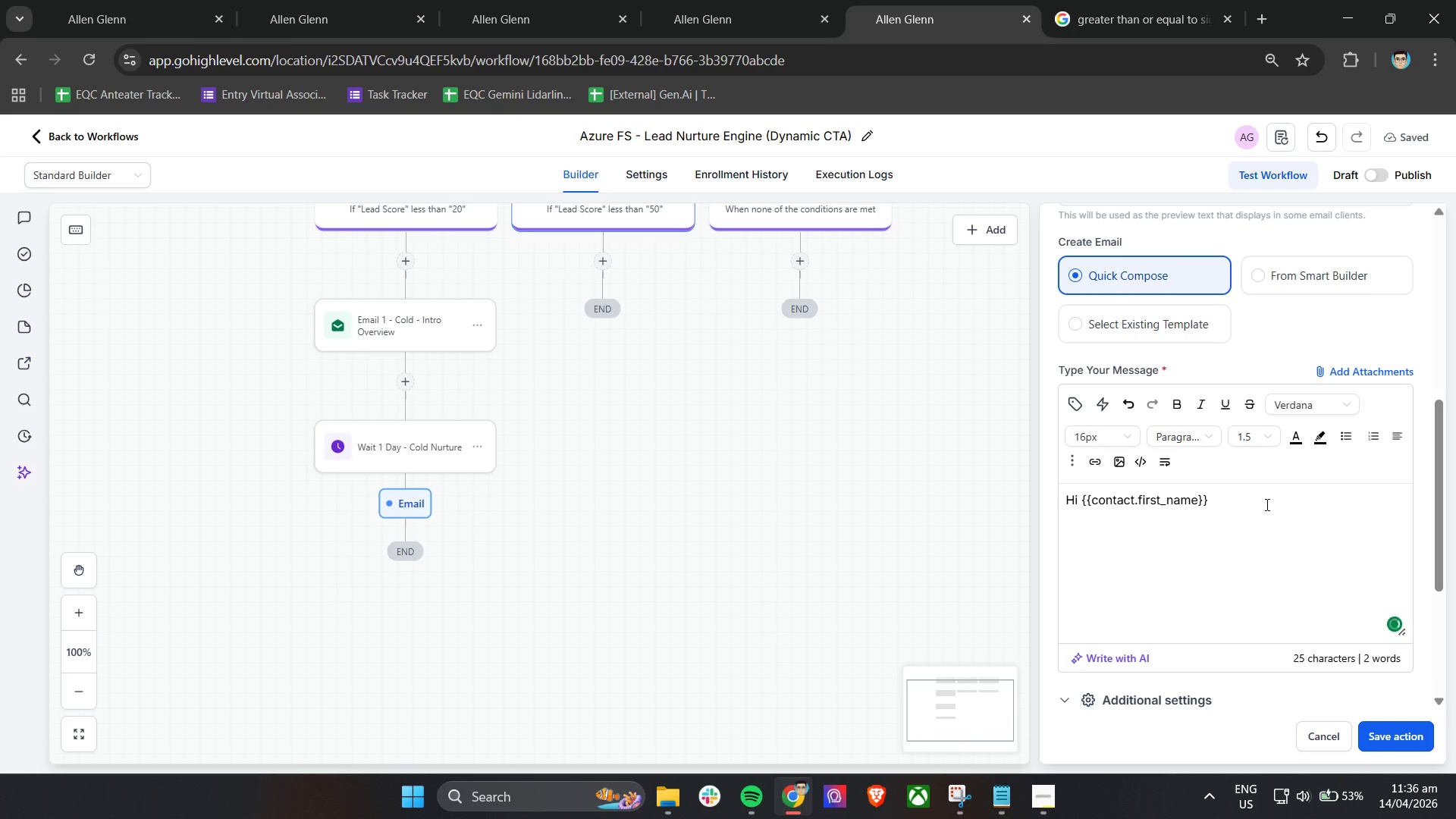 
key(Comma)
 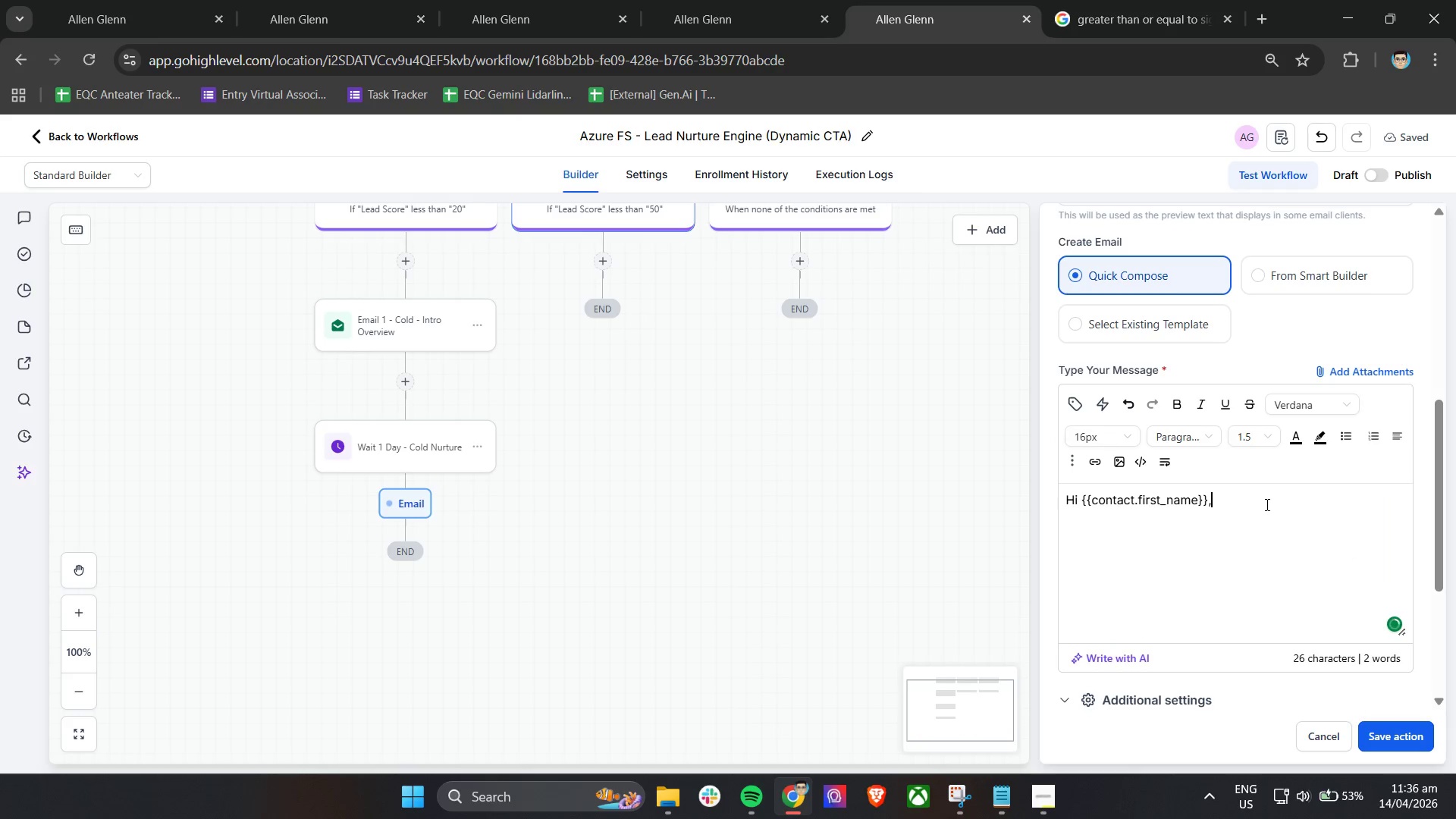 
key(Enter)
 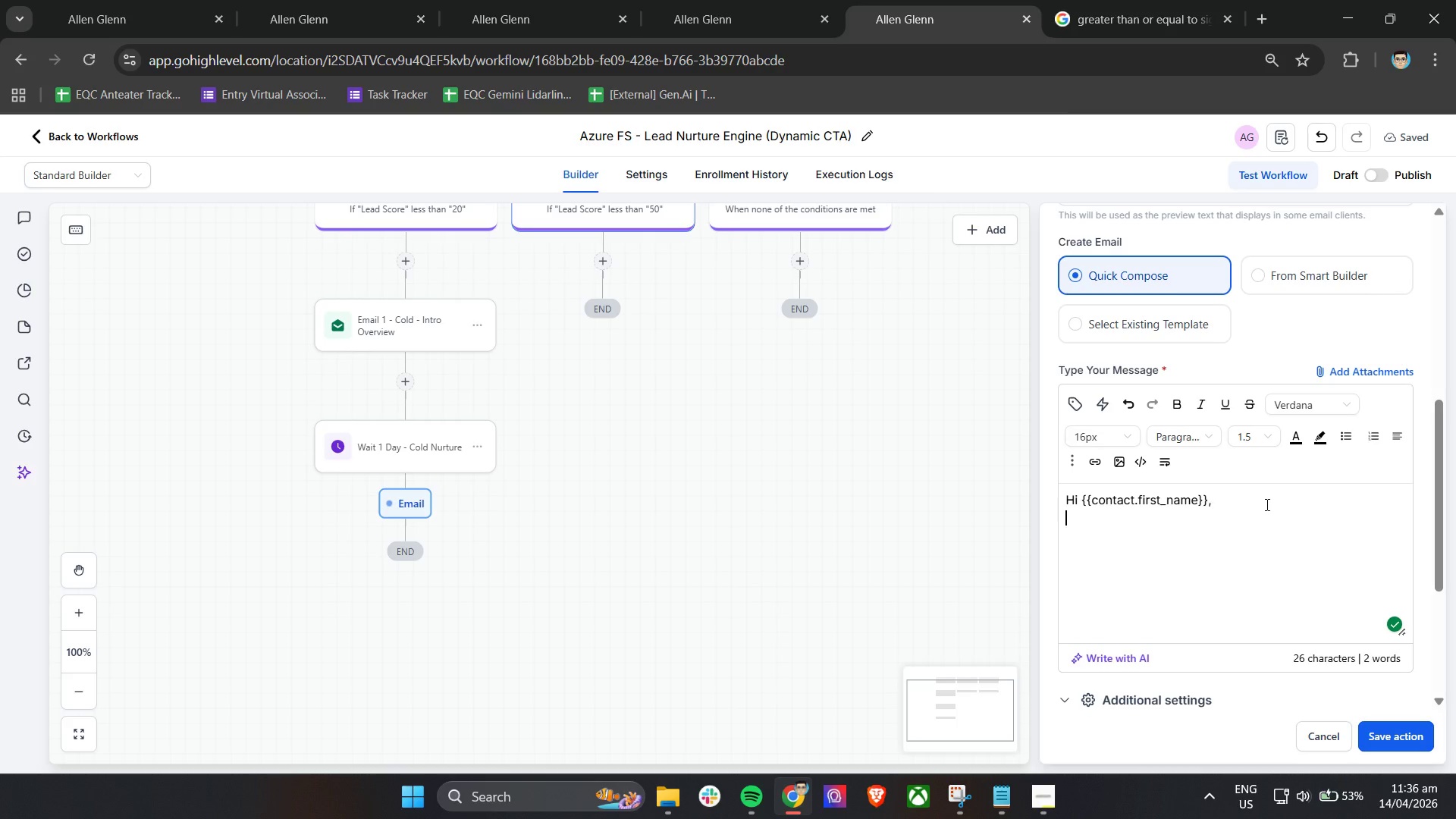 
key(Enter)
 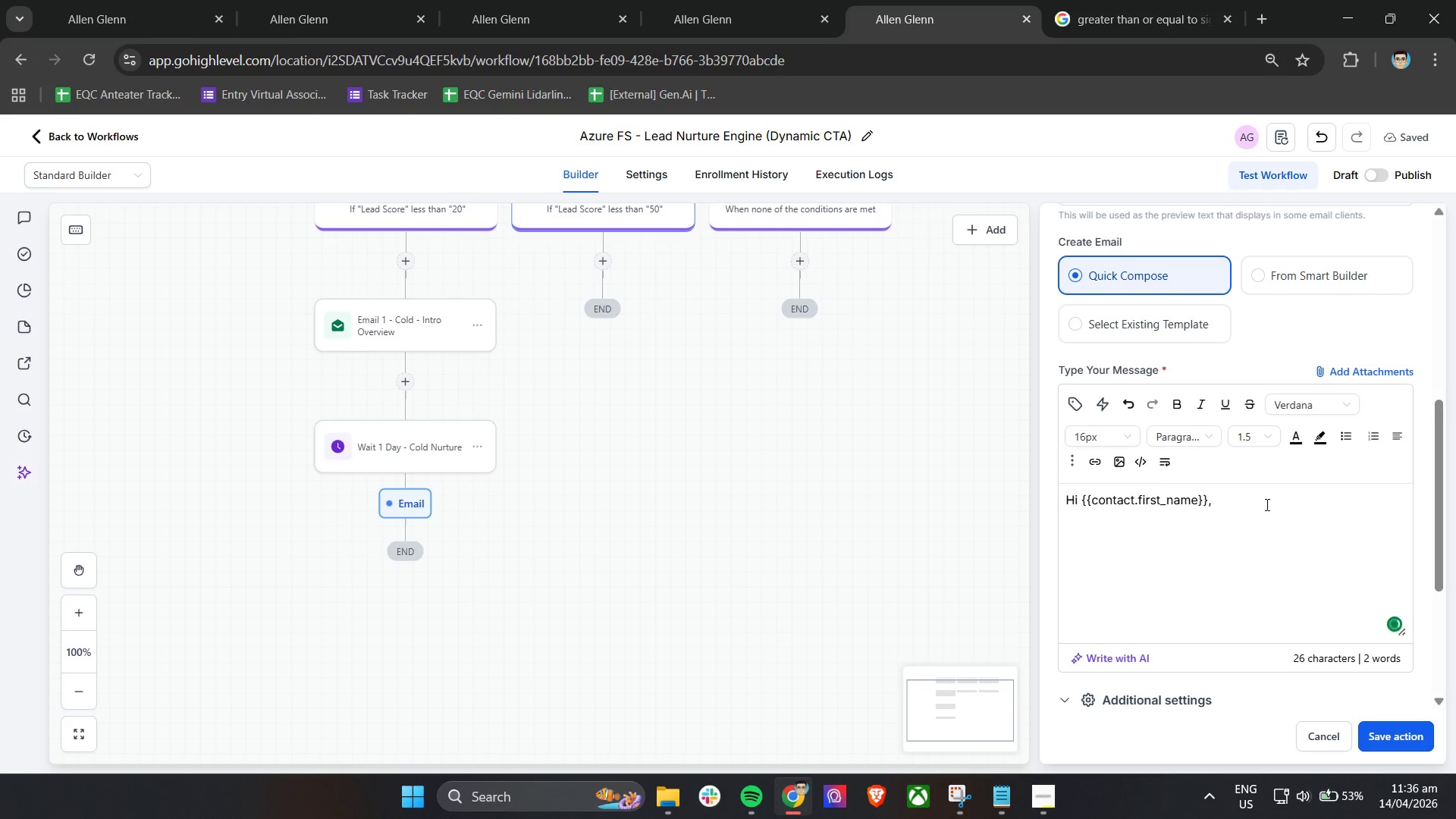 
type(One thing we've noticed o)
key(Backspace)
type(over the years)
 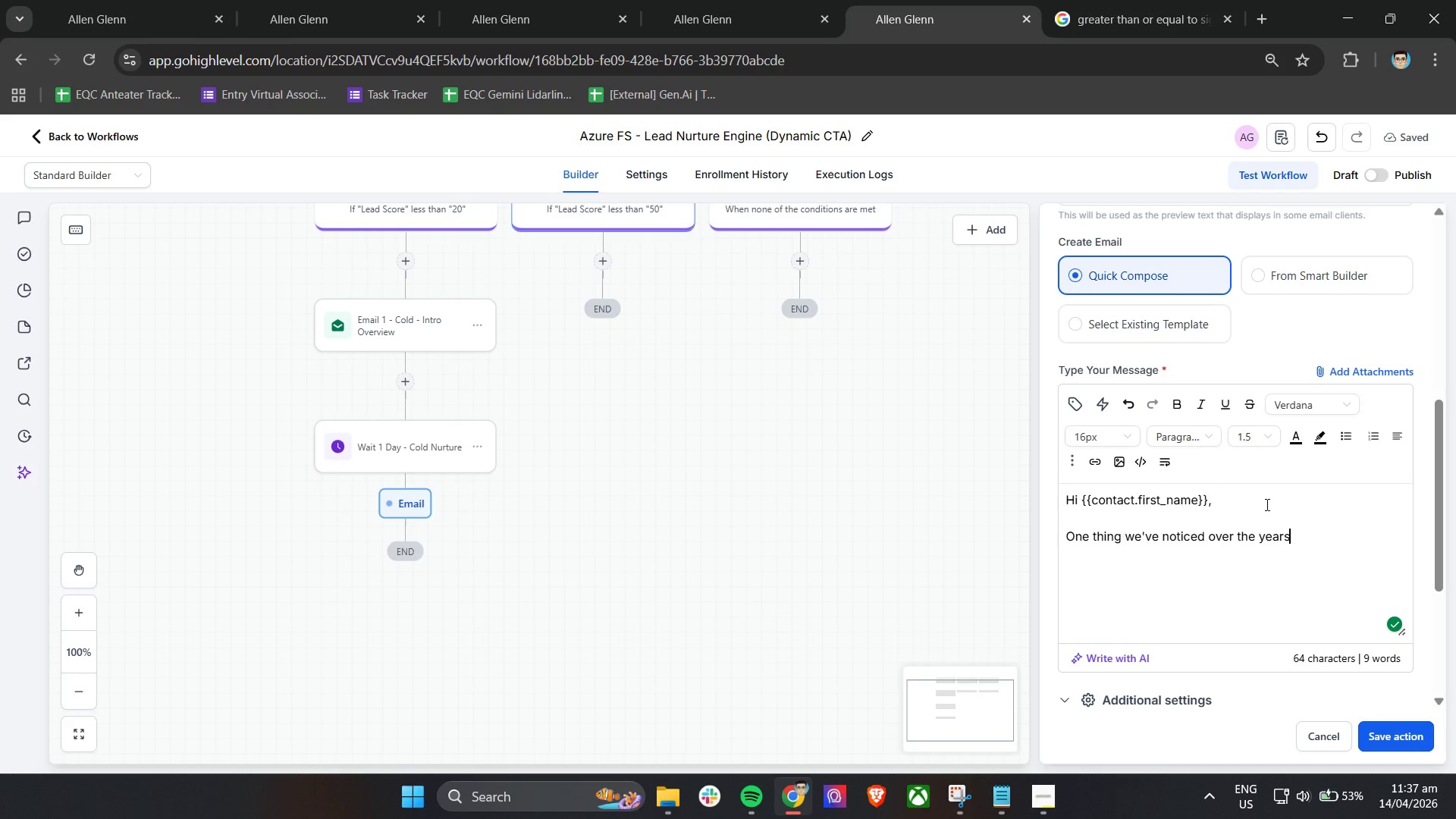 
type( s)
key(Backspace)
type(is that not all retreats are created the same.)
 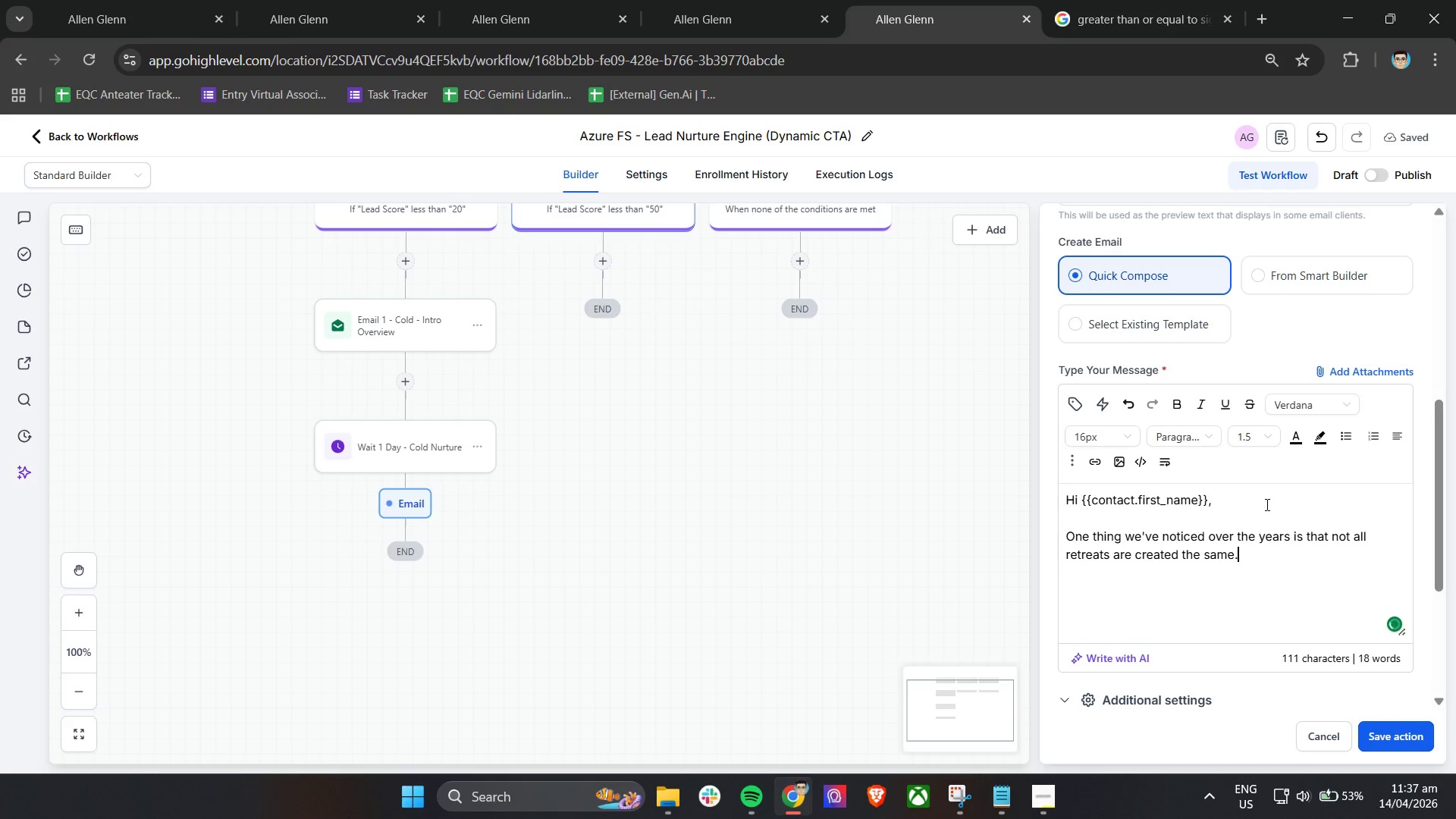 
key(Enter)
 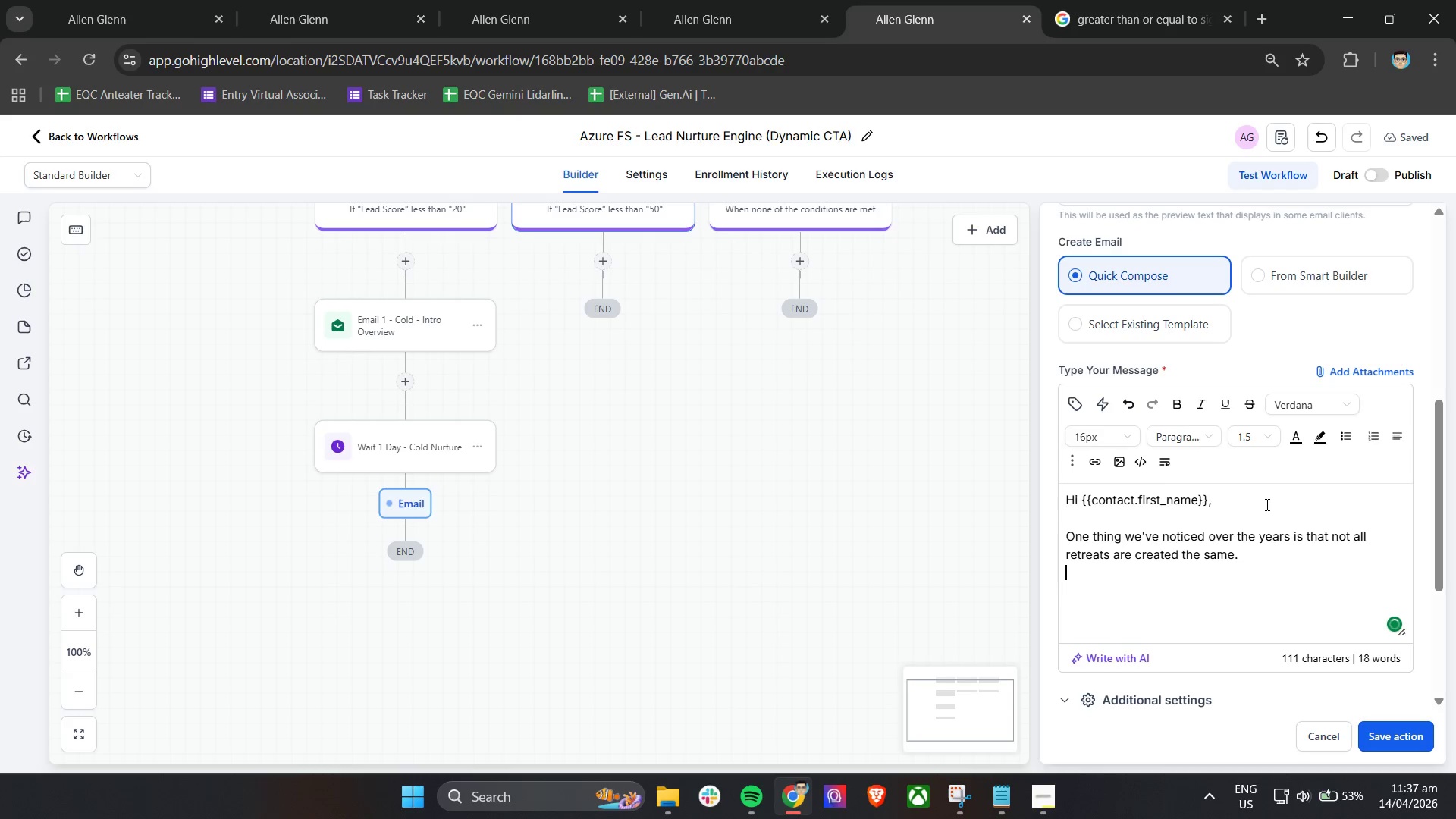 
key(Enter)
 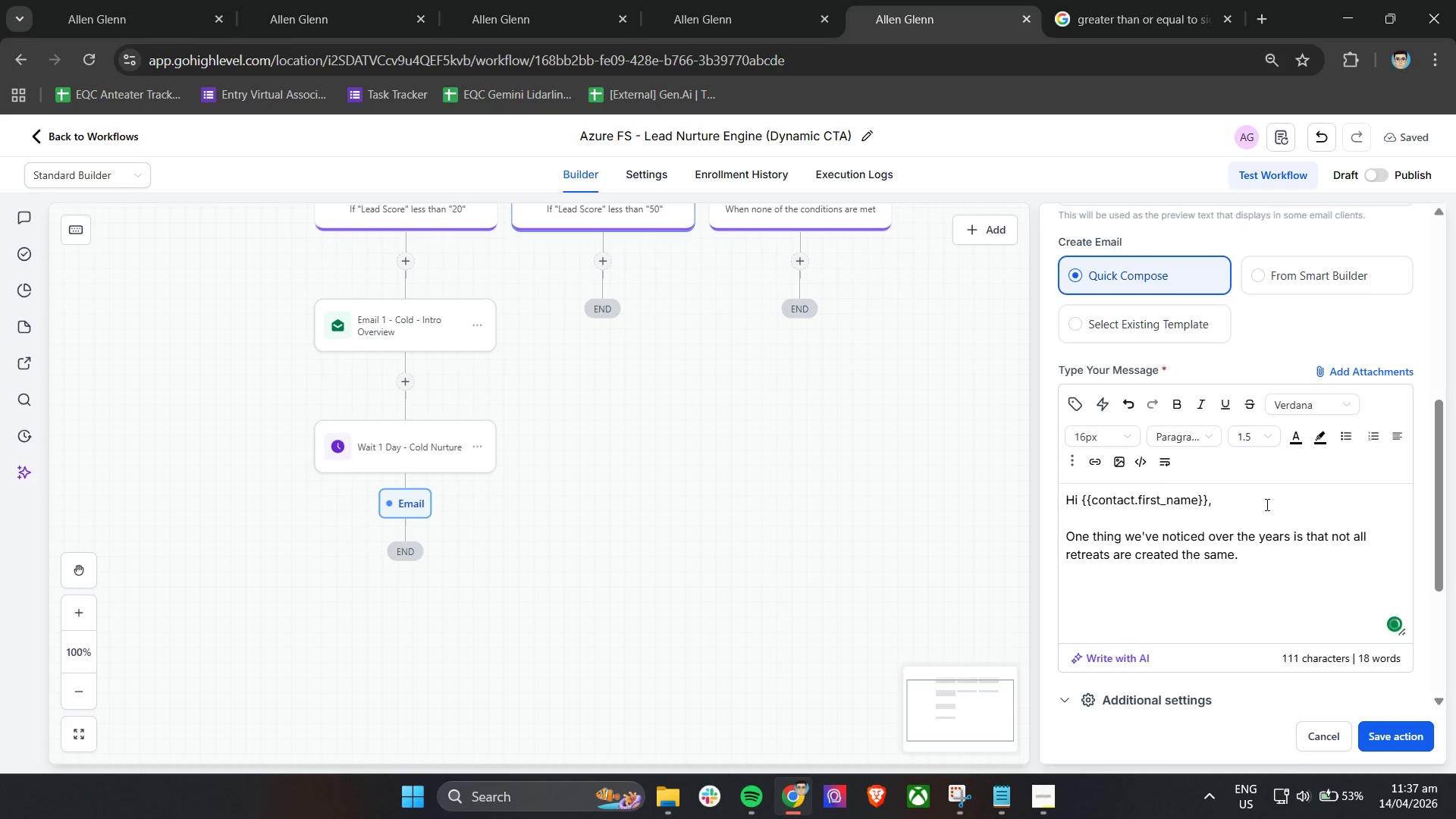 
type(A lot of programs focus on surface )
key(Backspace)
type(-level experiences - a few sessions)
 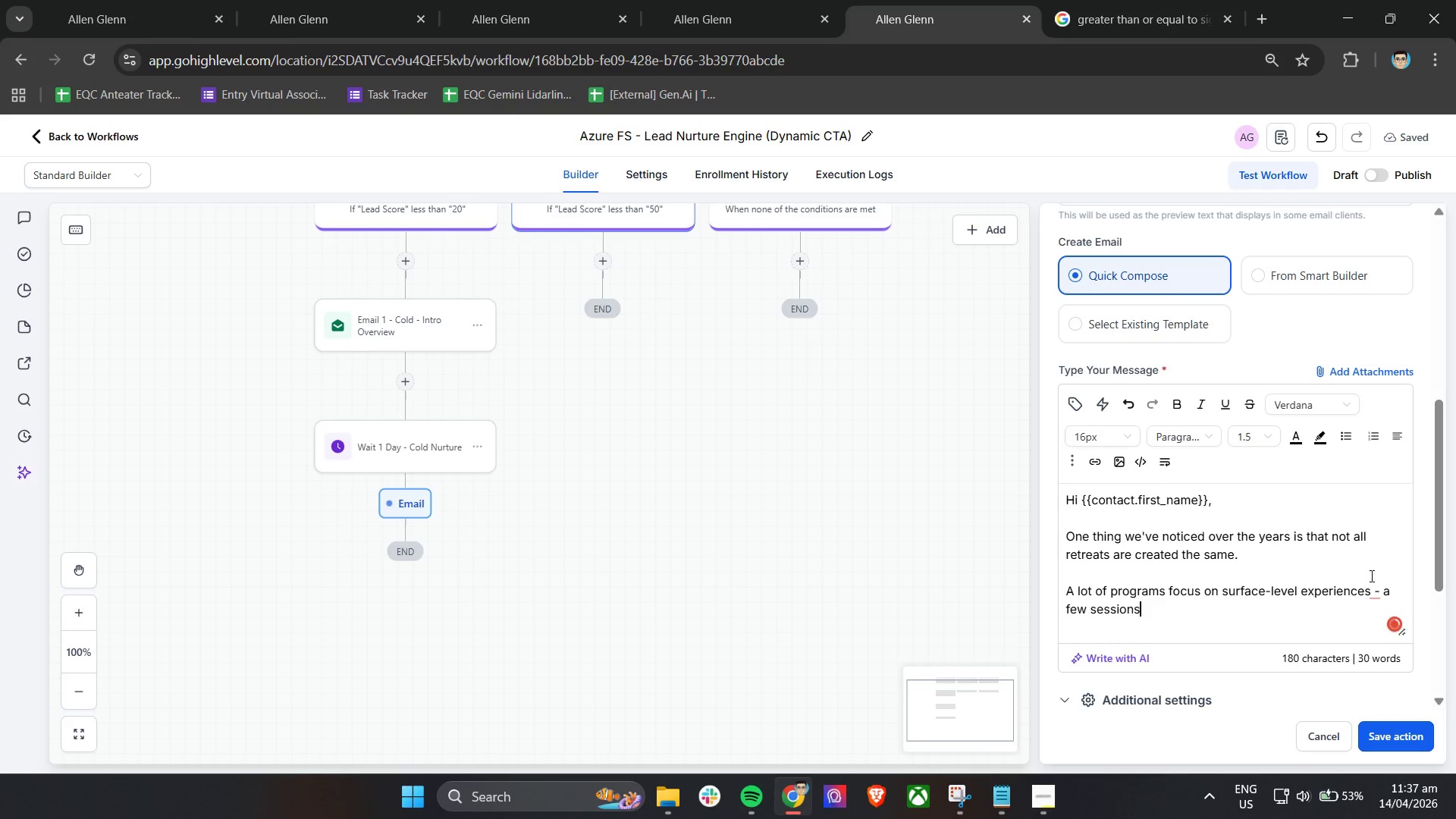 
left_click([1381, 597])
 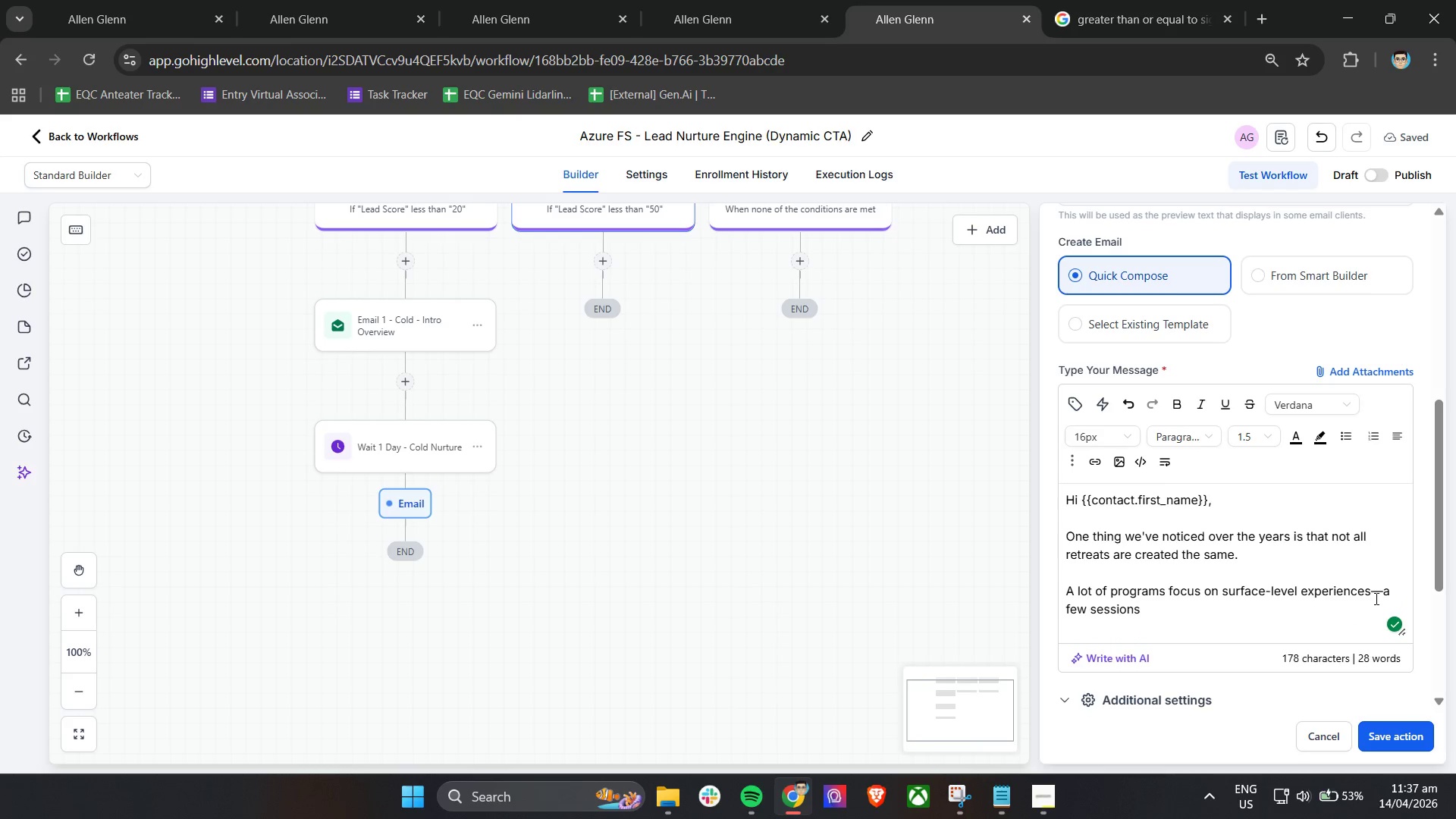 
key(Space)
 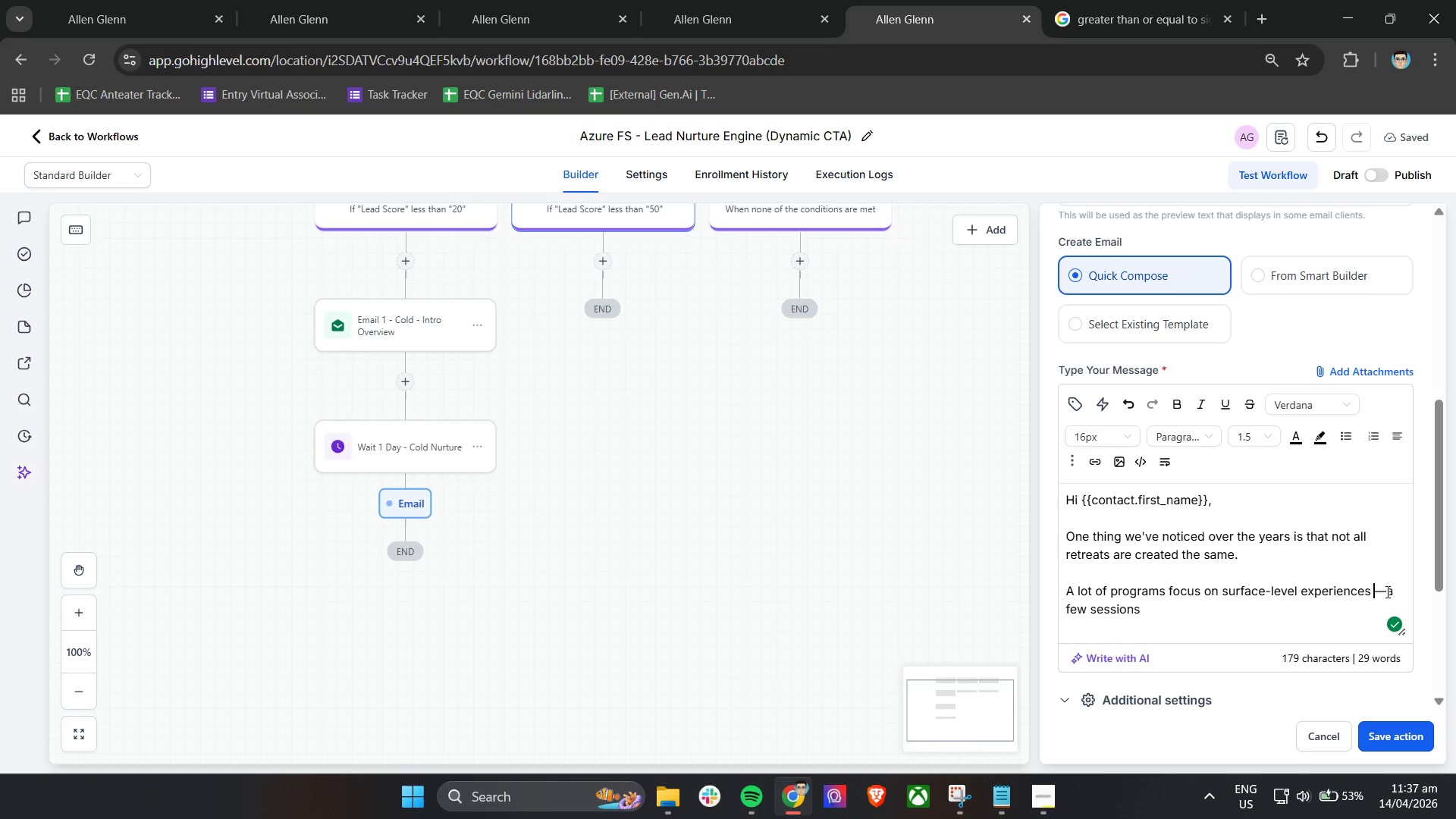 
left_click([1386, 592])
 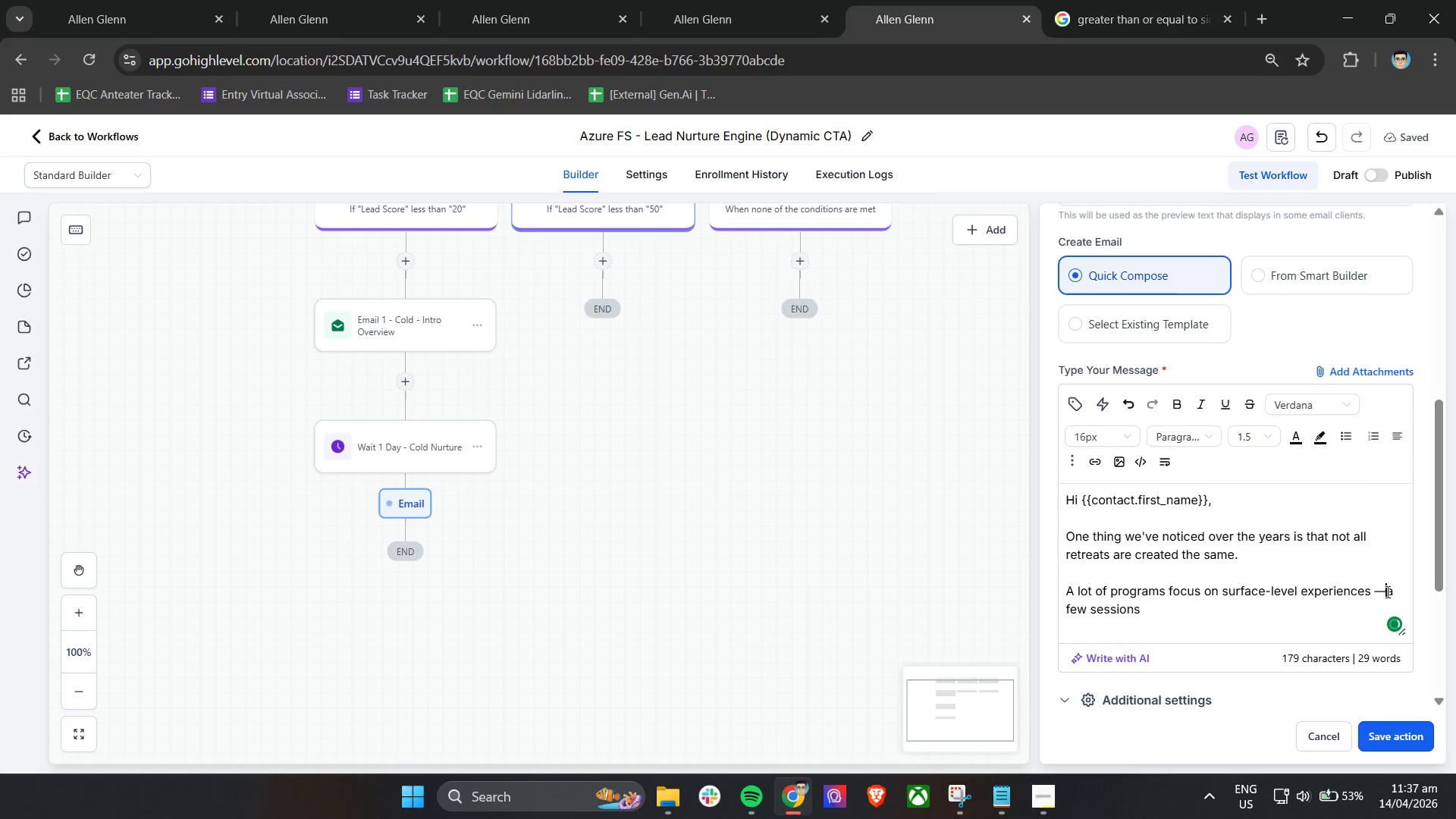 
key(Space)
 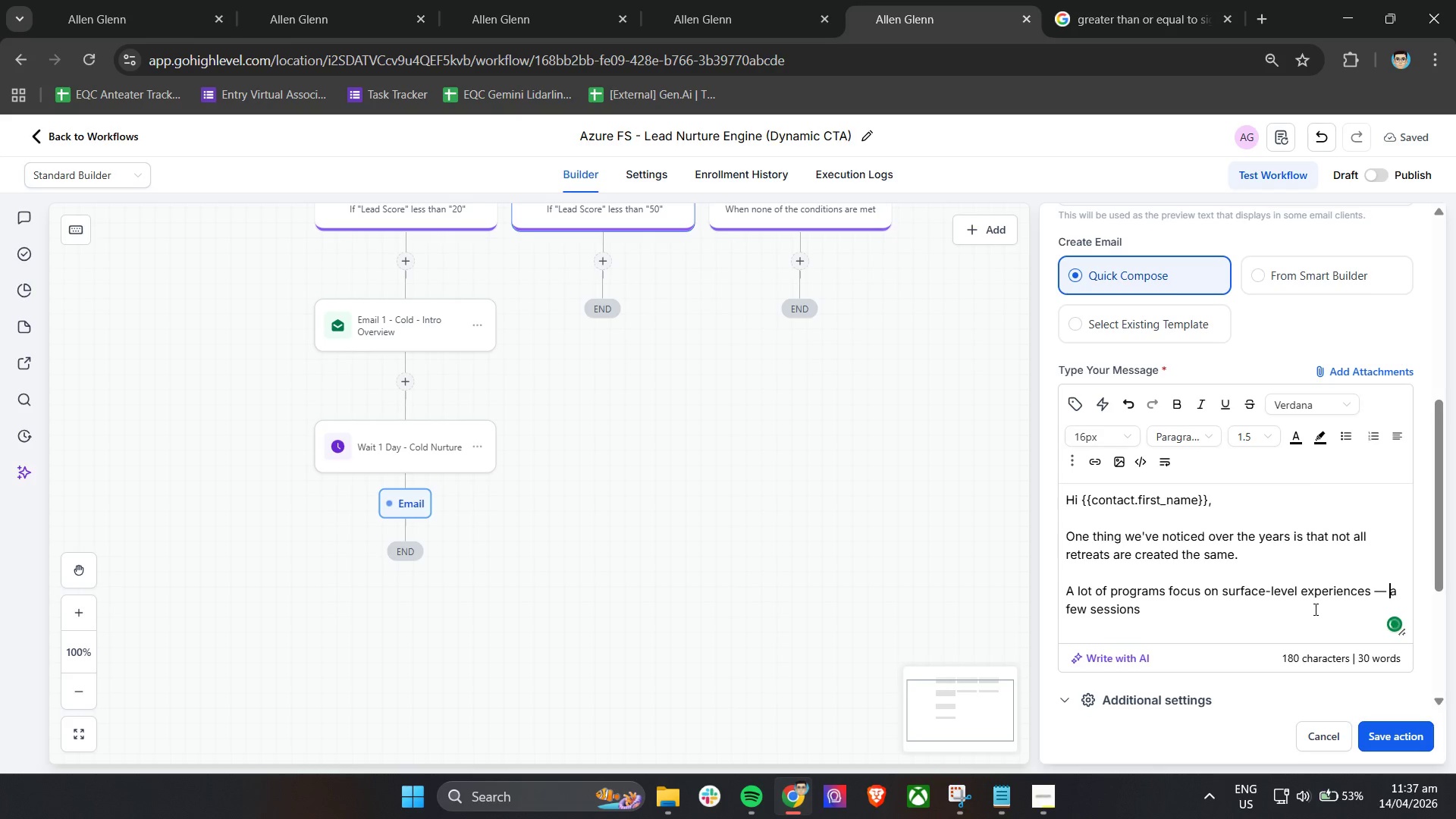 
left_click([1314, 609])
 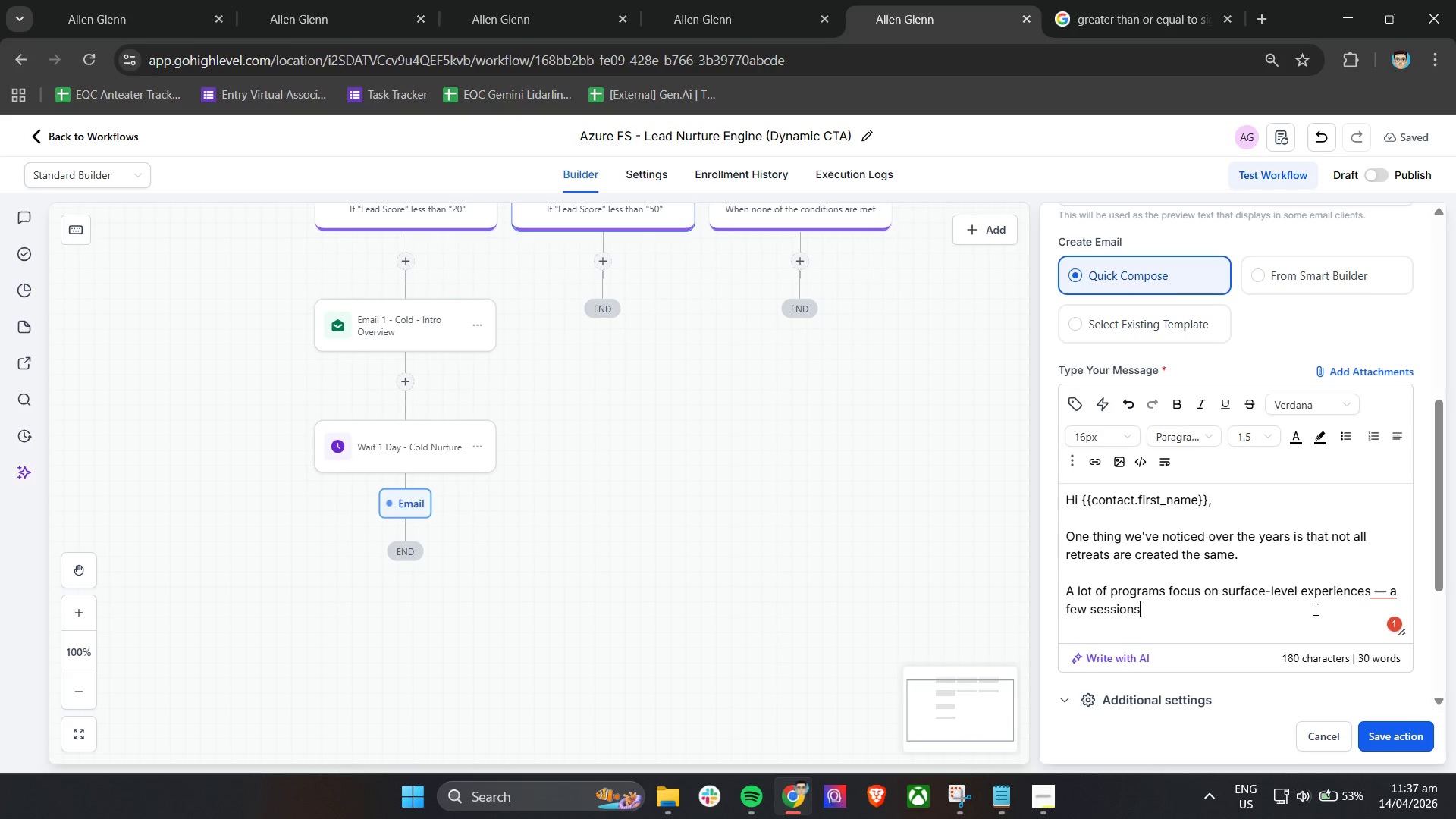 
left_click([1379, 592])
 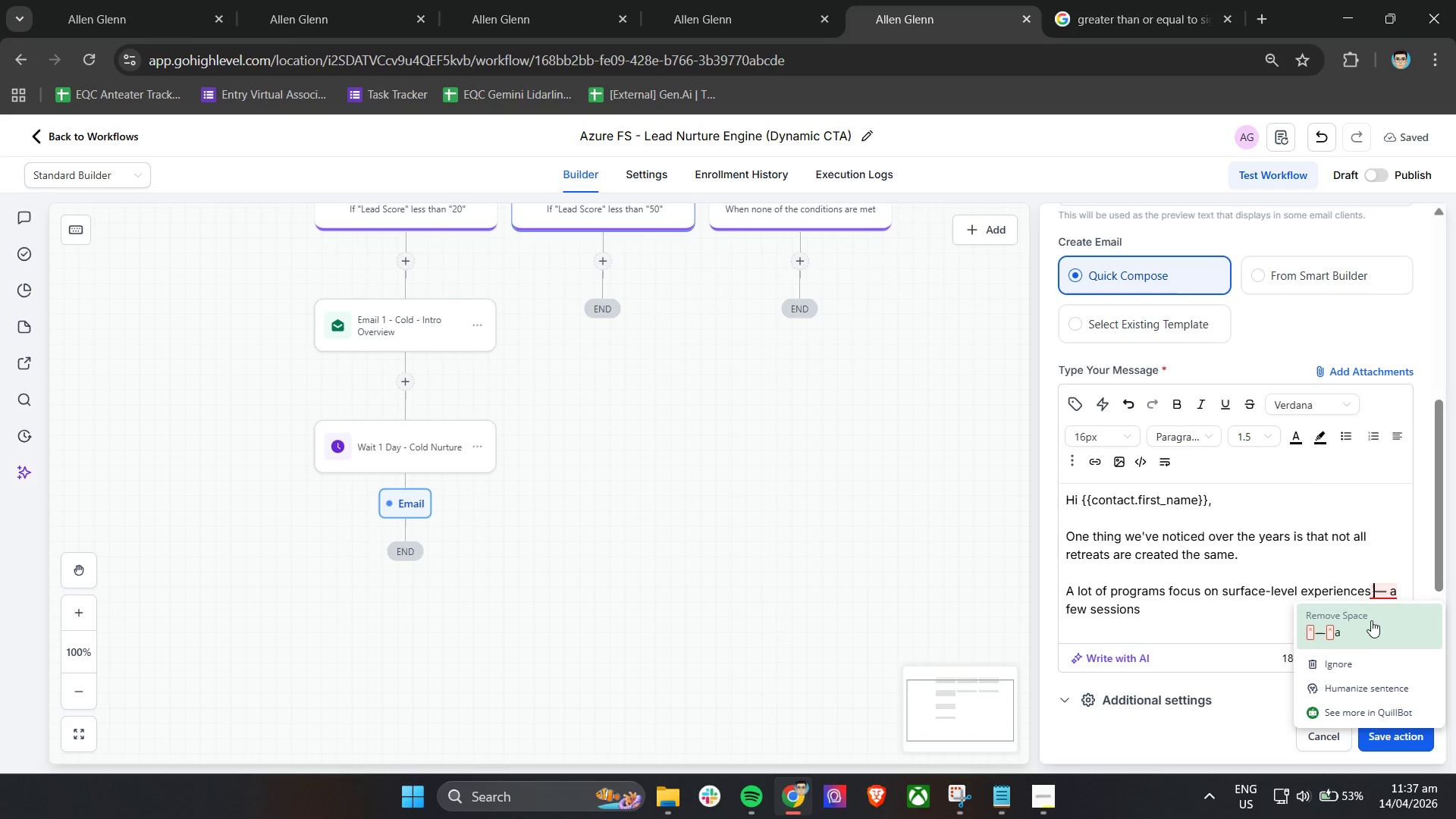 
left_click([1369, 622])
 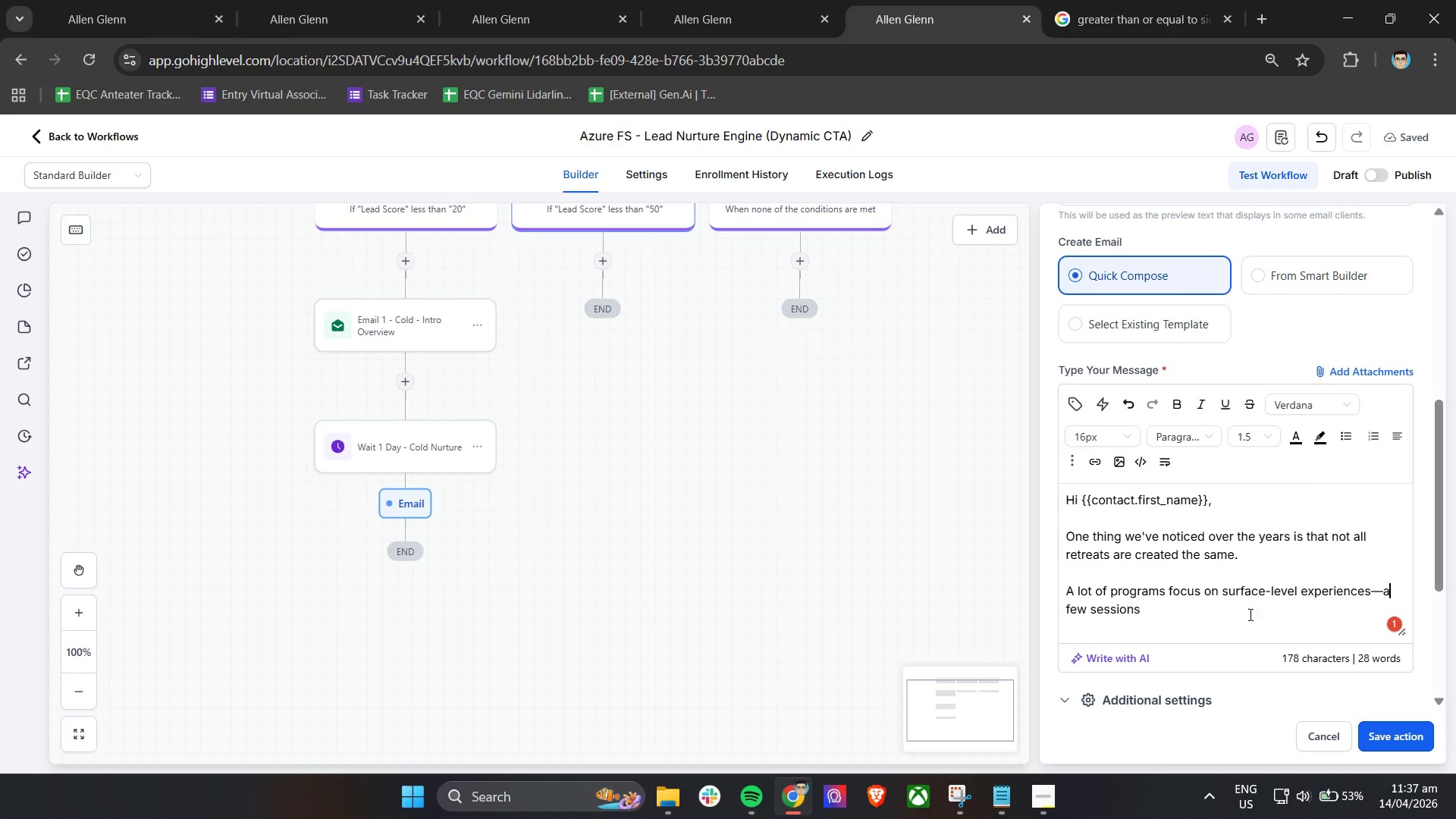 
left_click([1247, 610])
 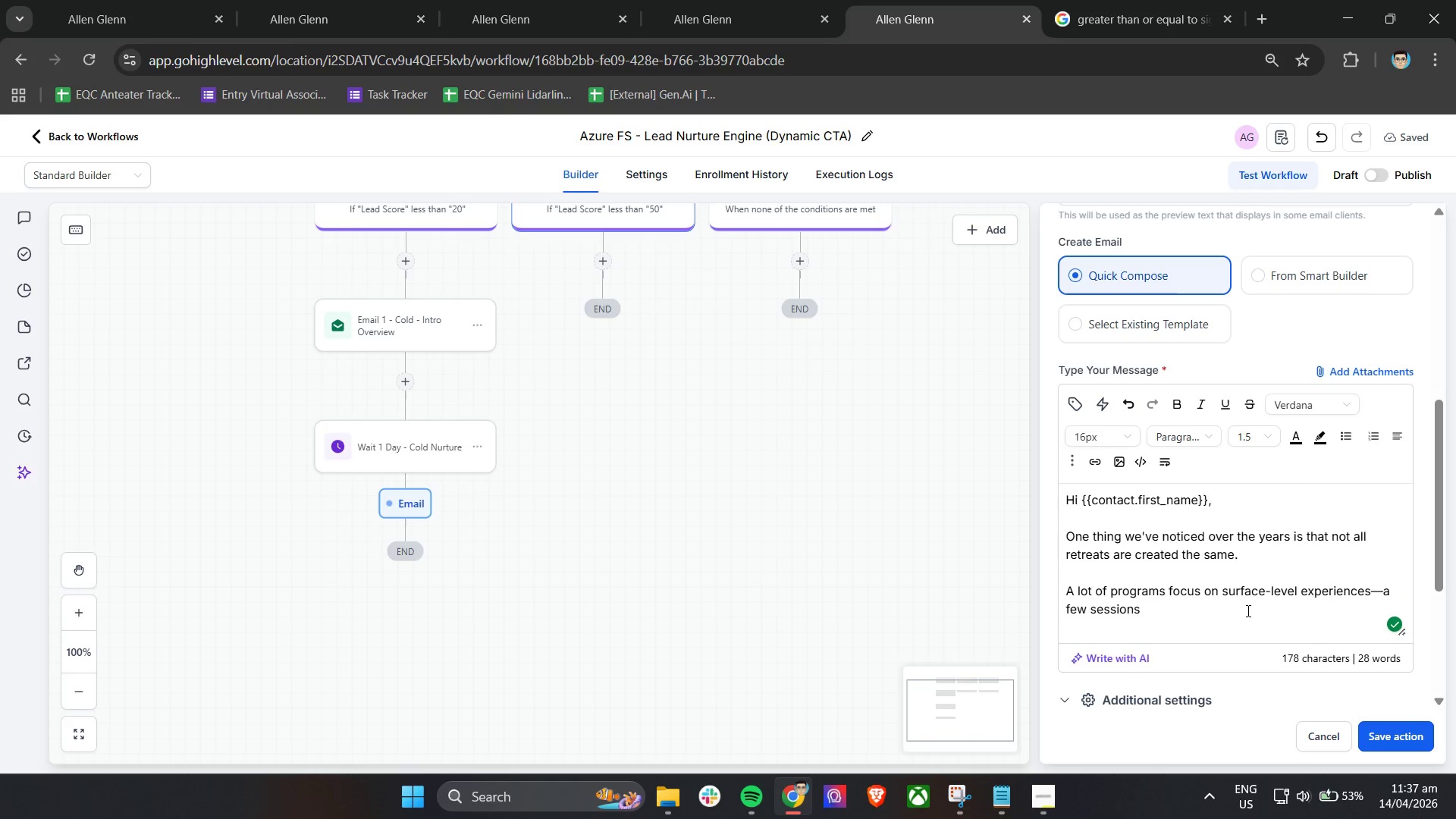 
type(, an)
key(Backspace)
type( nci)
key(Backspace)
key(Backspace)
type(ice location, and a temporary reset. But once its)
key(Backspace)
type(s)
key(Backspace)
type('s over, people often return hio)
key(Backspace)
key(Backspace)
type(ome withou )
key(Backspace)
type(t real, lasting)
 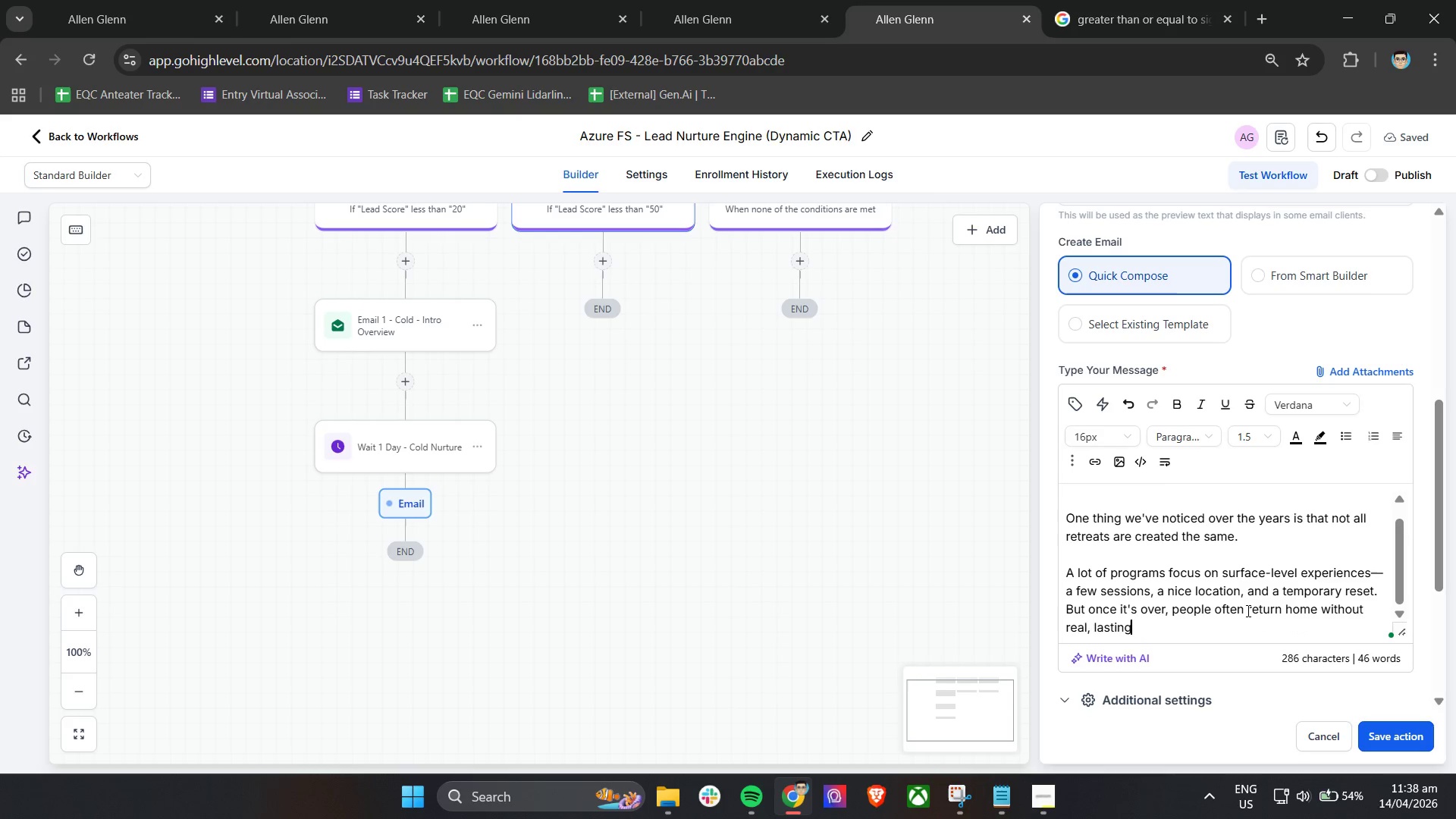 
wait(6.0)
 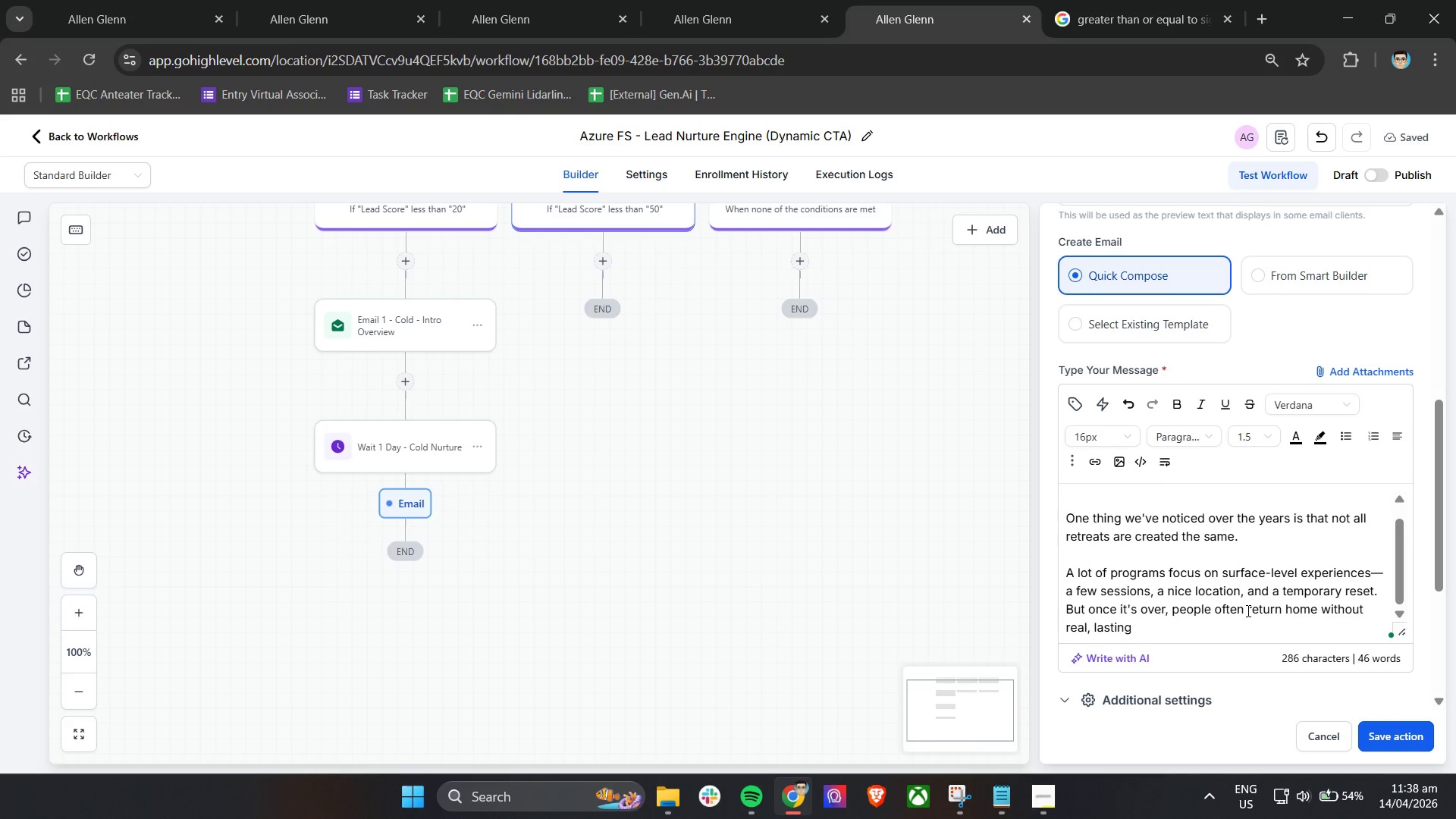 
type( cah)
key(Backspace)
key(Backspace)
type(hange.)
 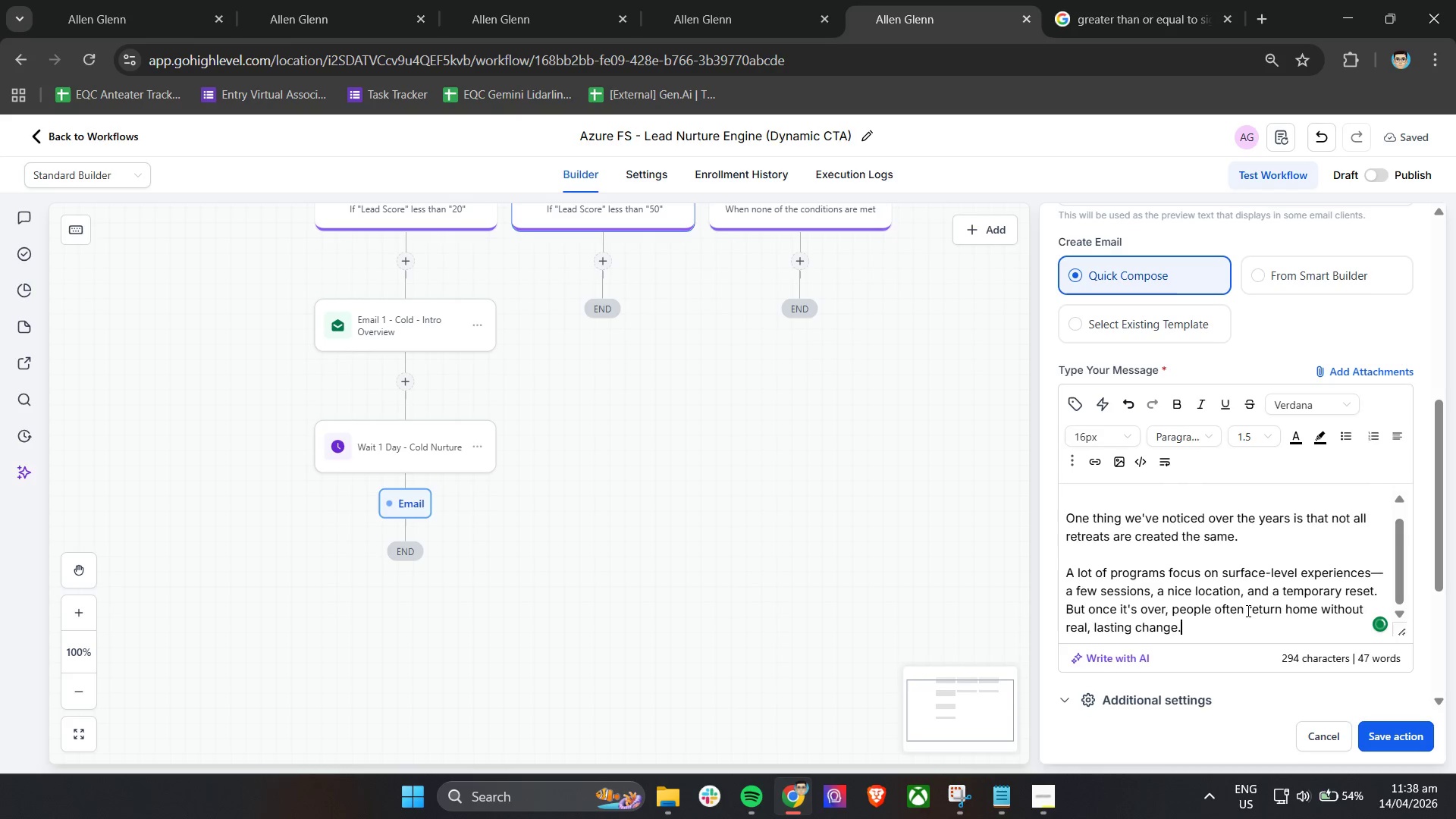 
key(Enter)
 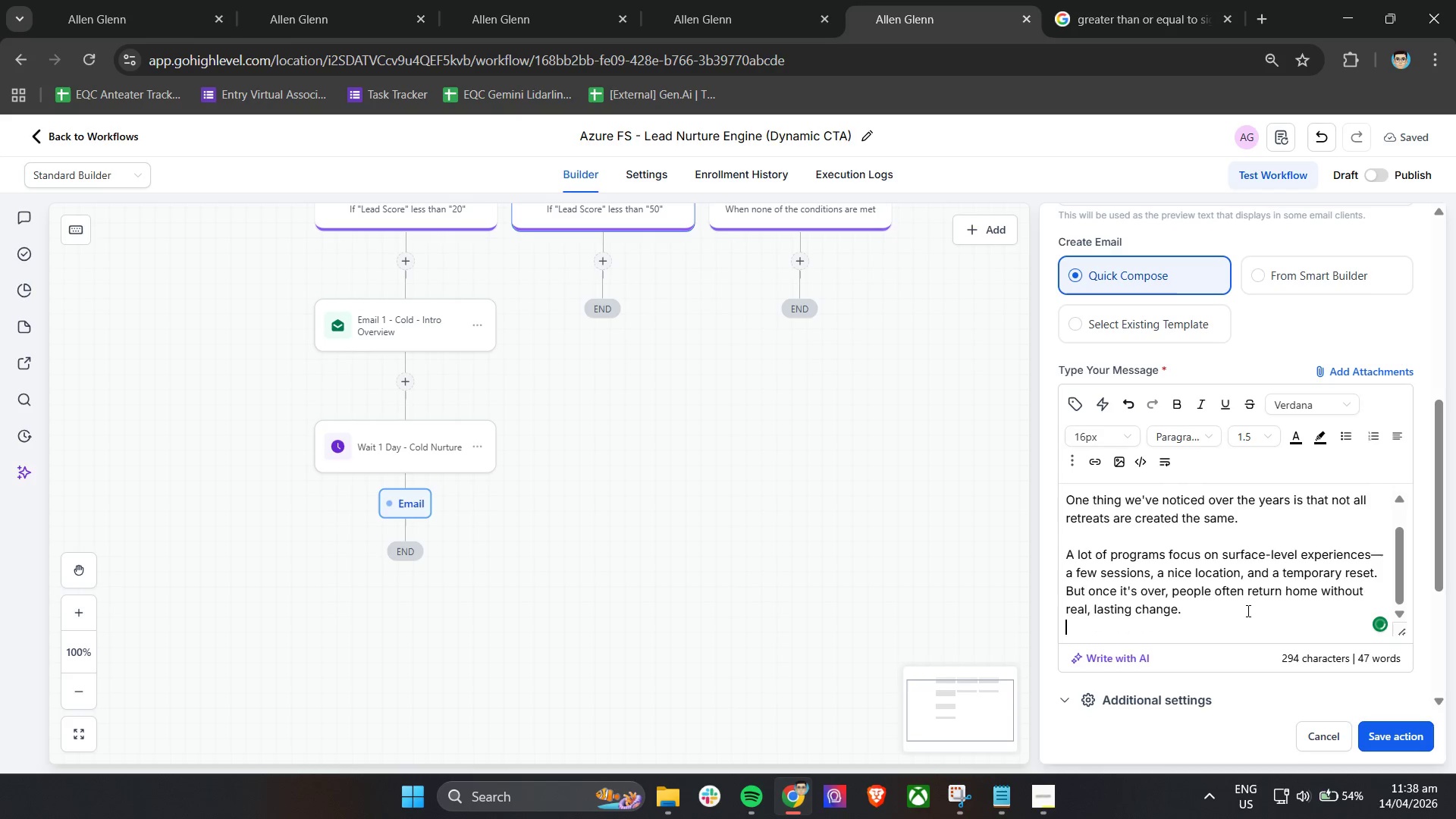 
key(Enter)
 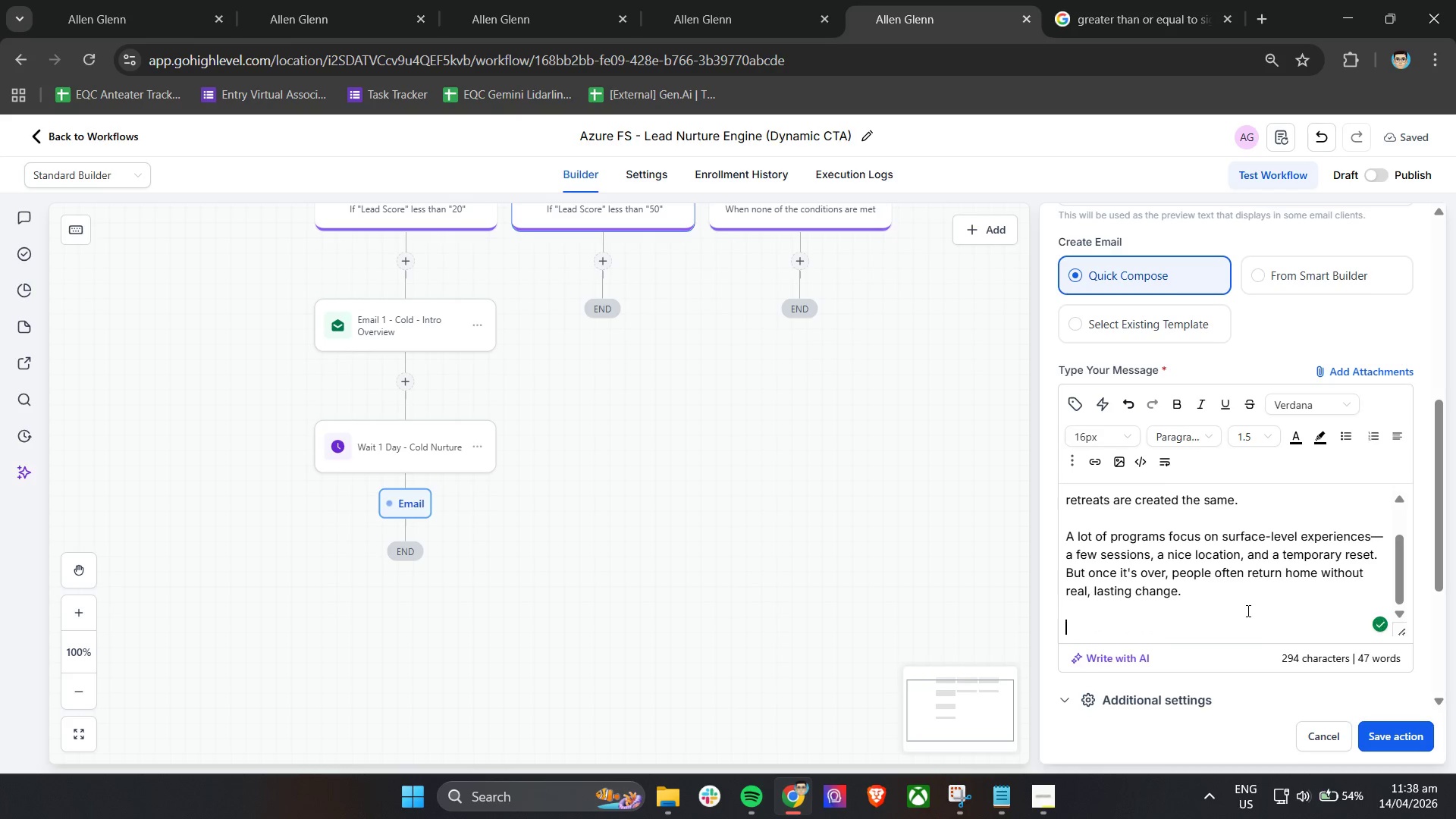 
type(That's exacl)
key(Backspace)
type(tly what we wanted to solve.)
 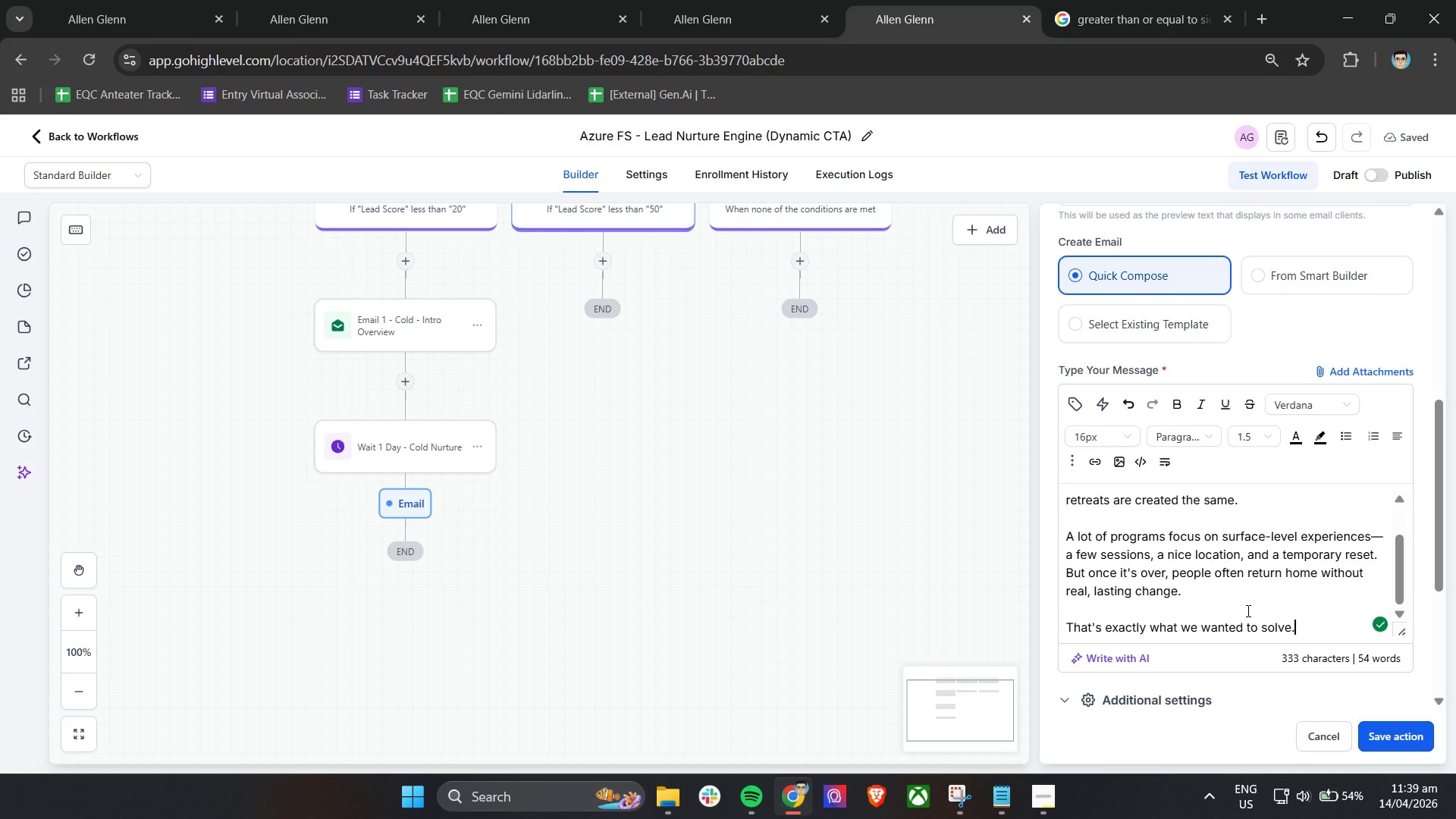 
key(Enter)
 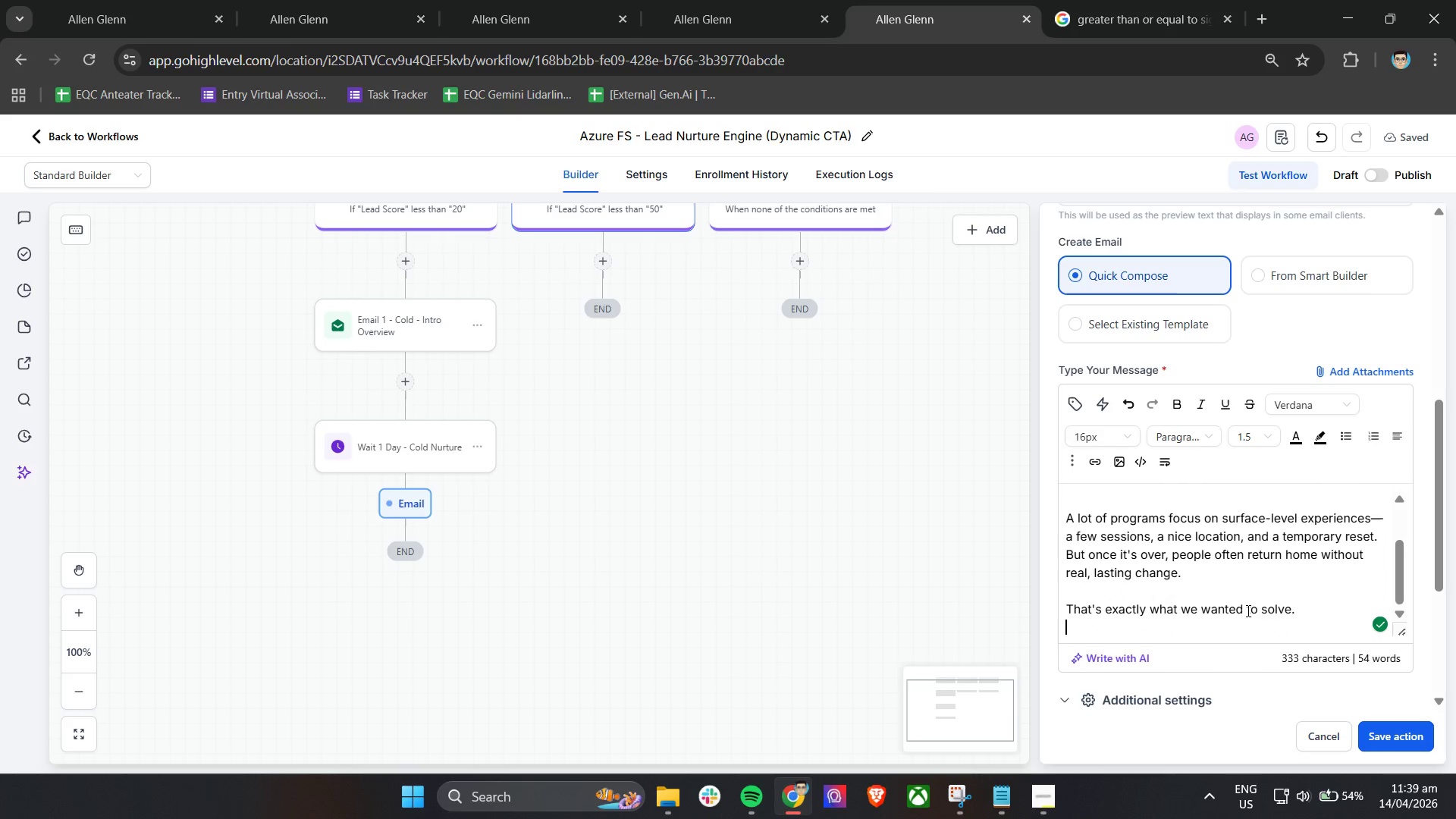 
key(Enter)
 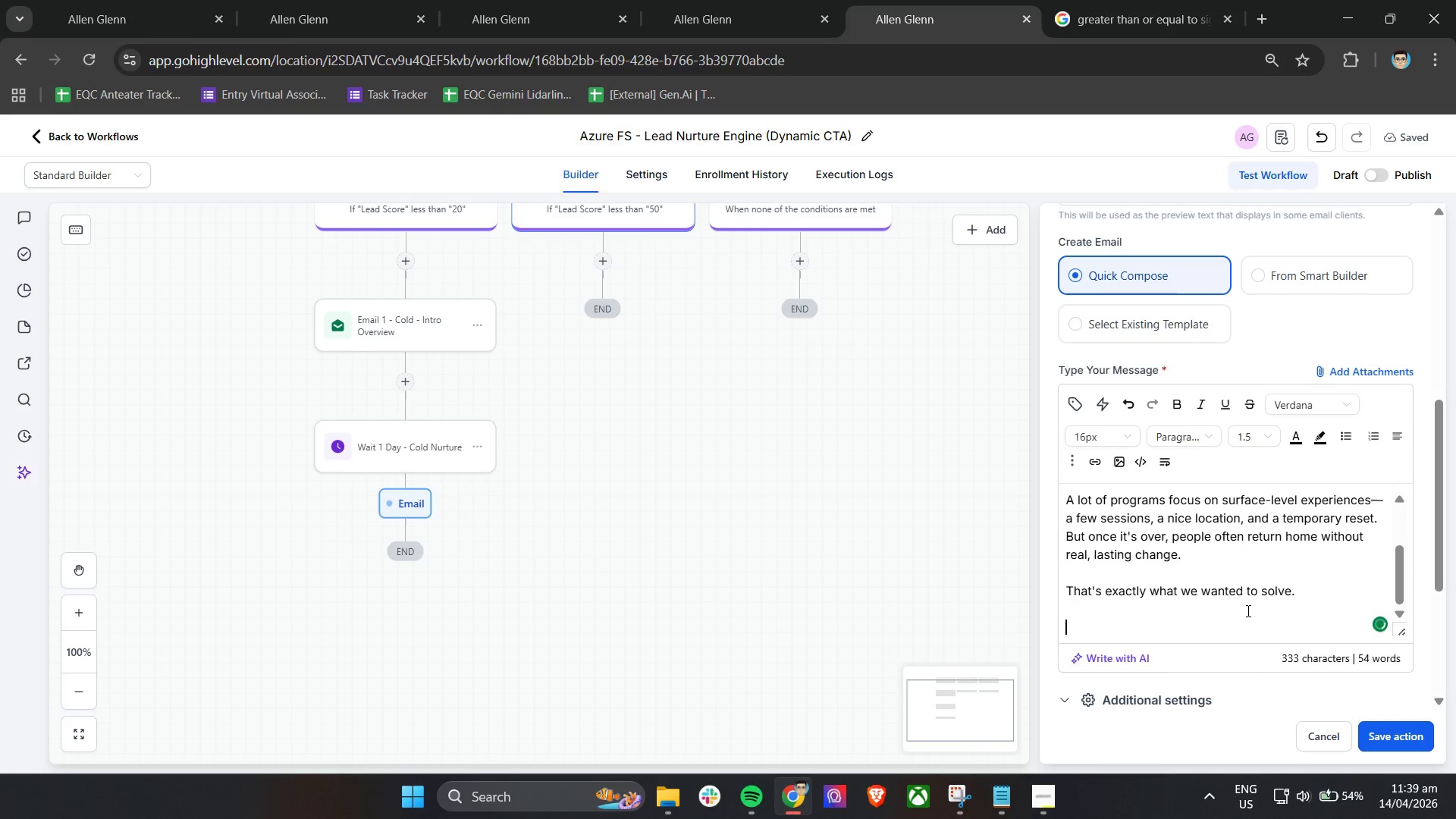 
type(At Azure Flow Studio, the retreat experience is designed to be sr)
key(Backspace)
type(tructured and intentional)
 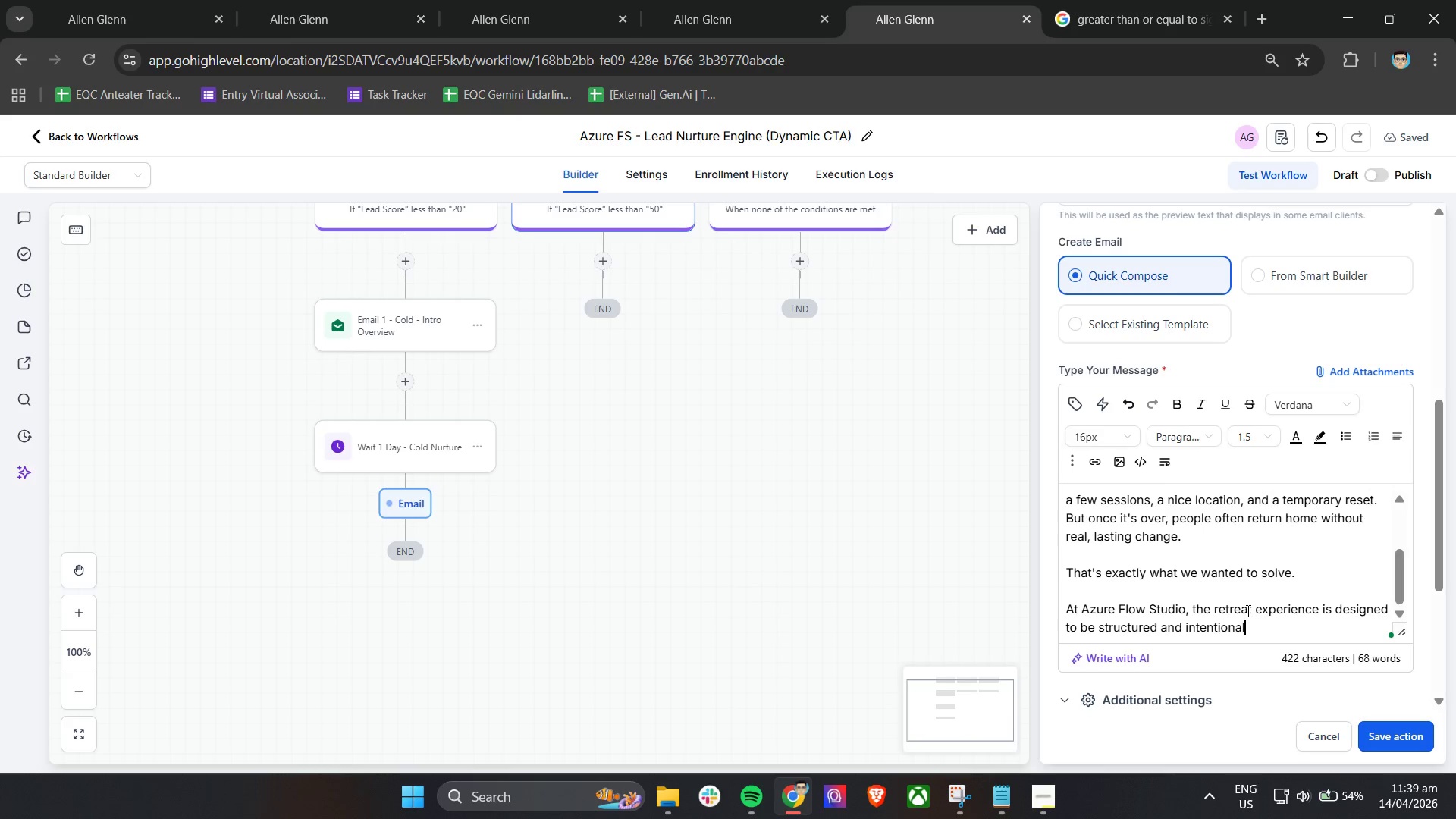 
wait(8.61)
 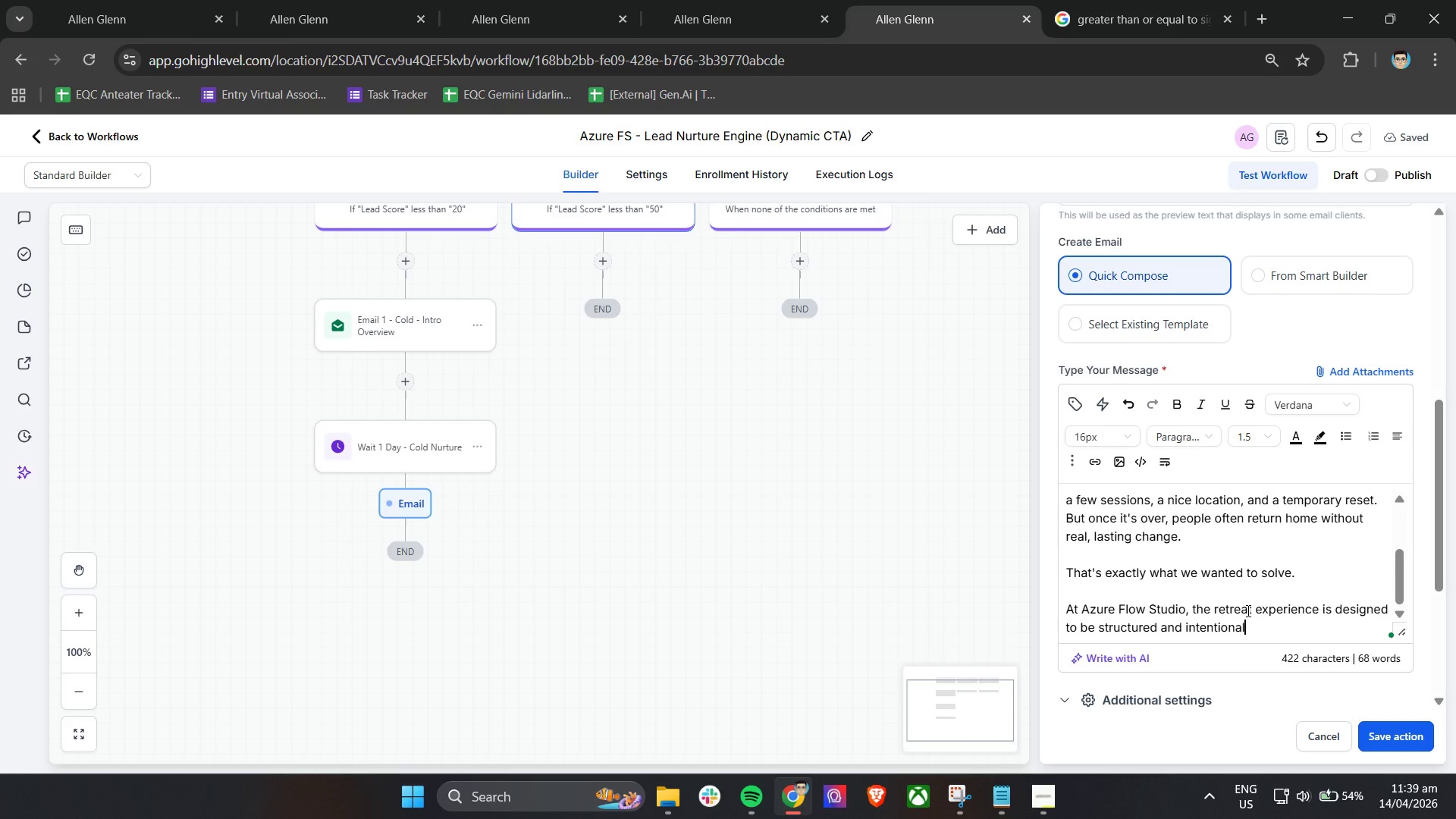 
type( - combining)
 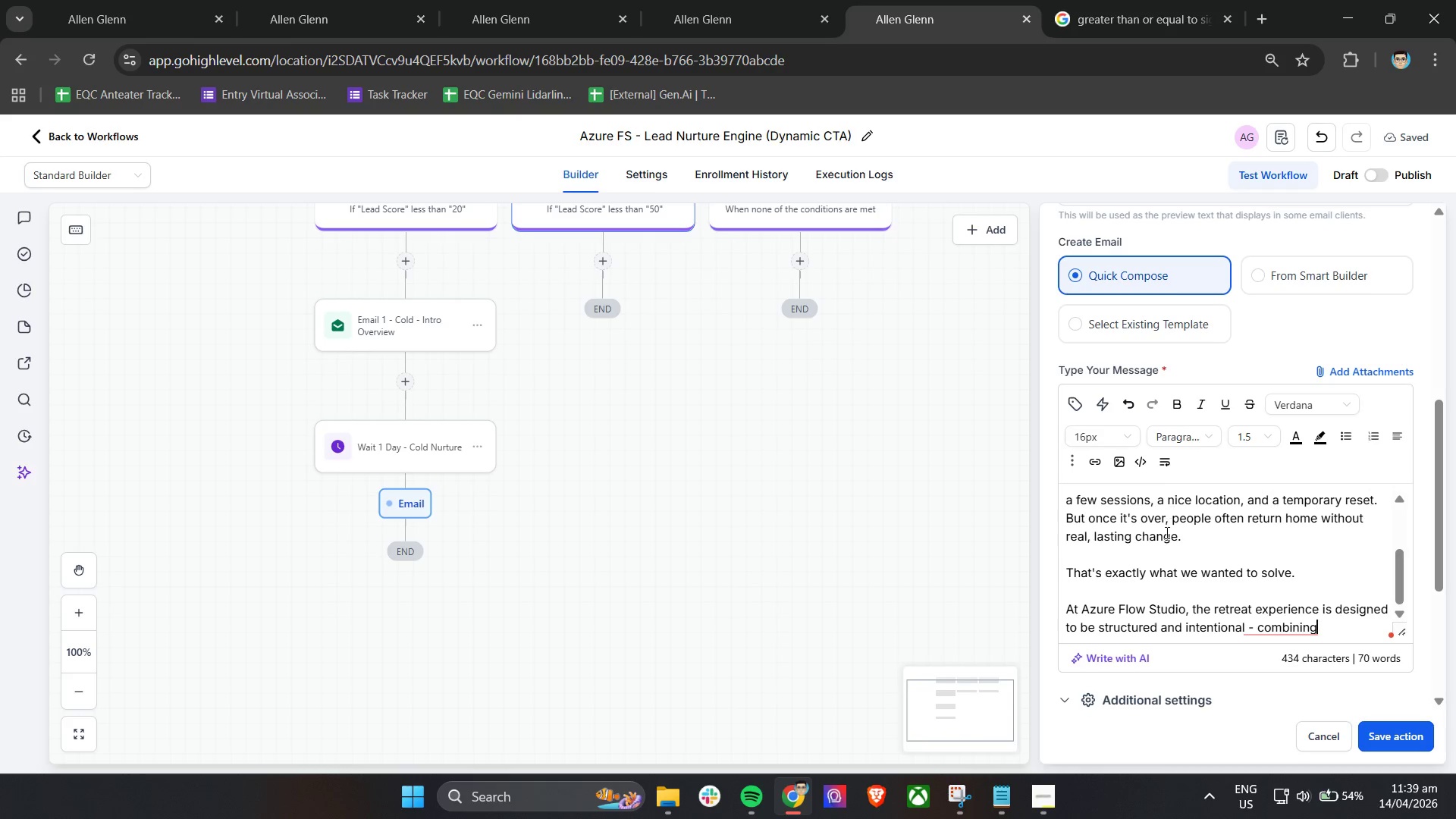 
left_click([1253, 632])
 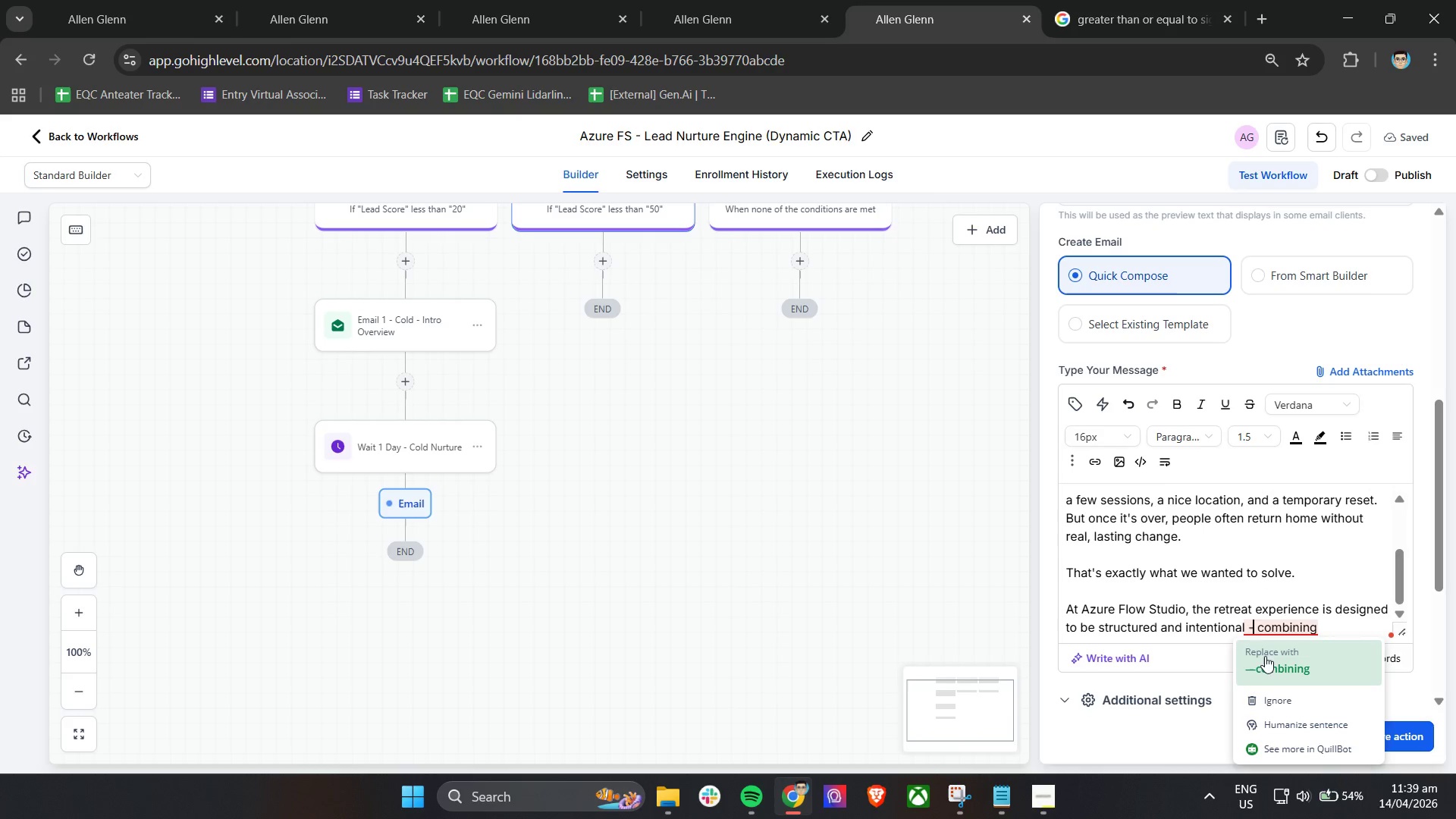 
left_click([1265, 667])
 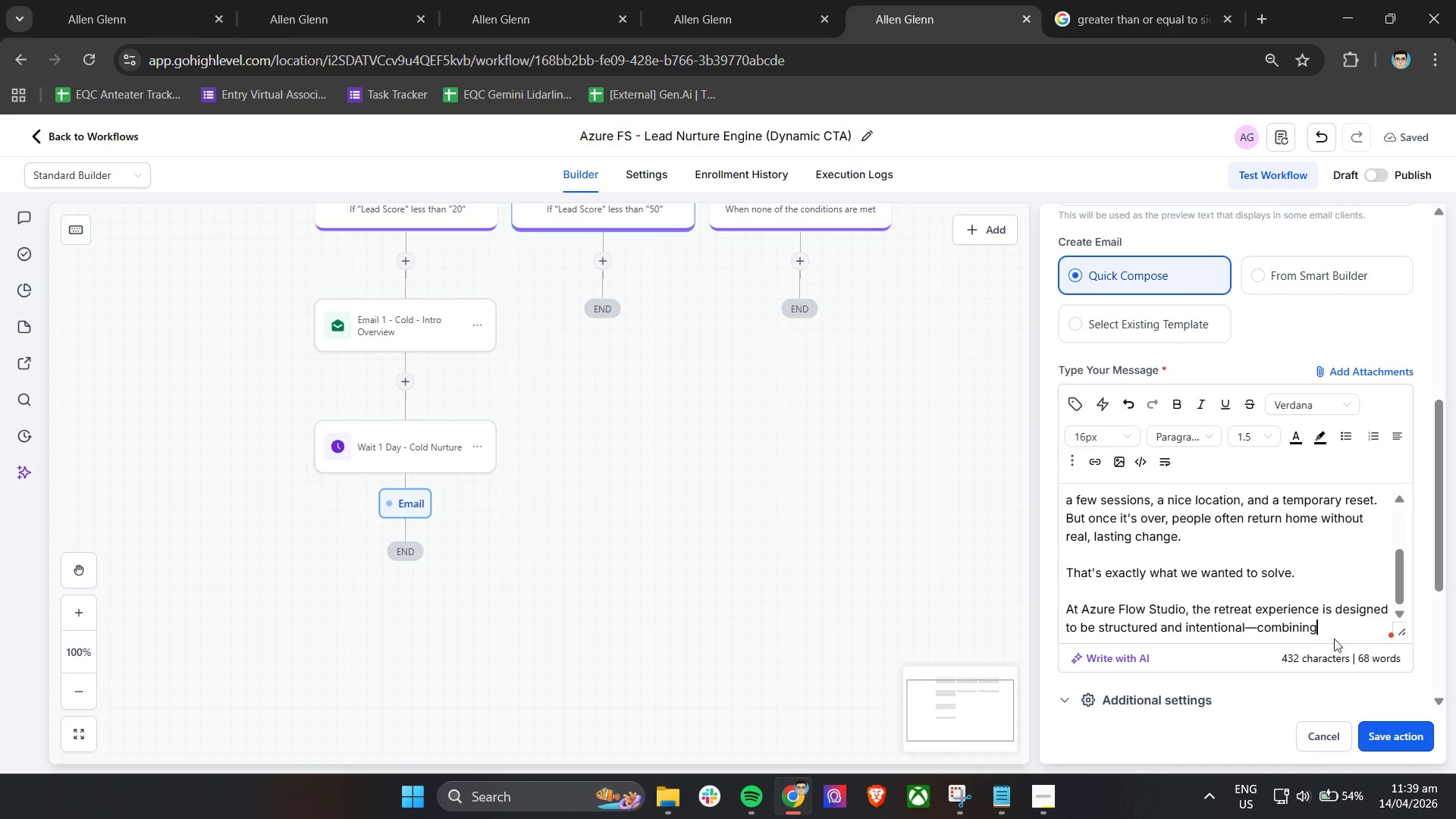 
left_click([1344, 632])
 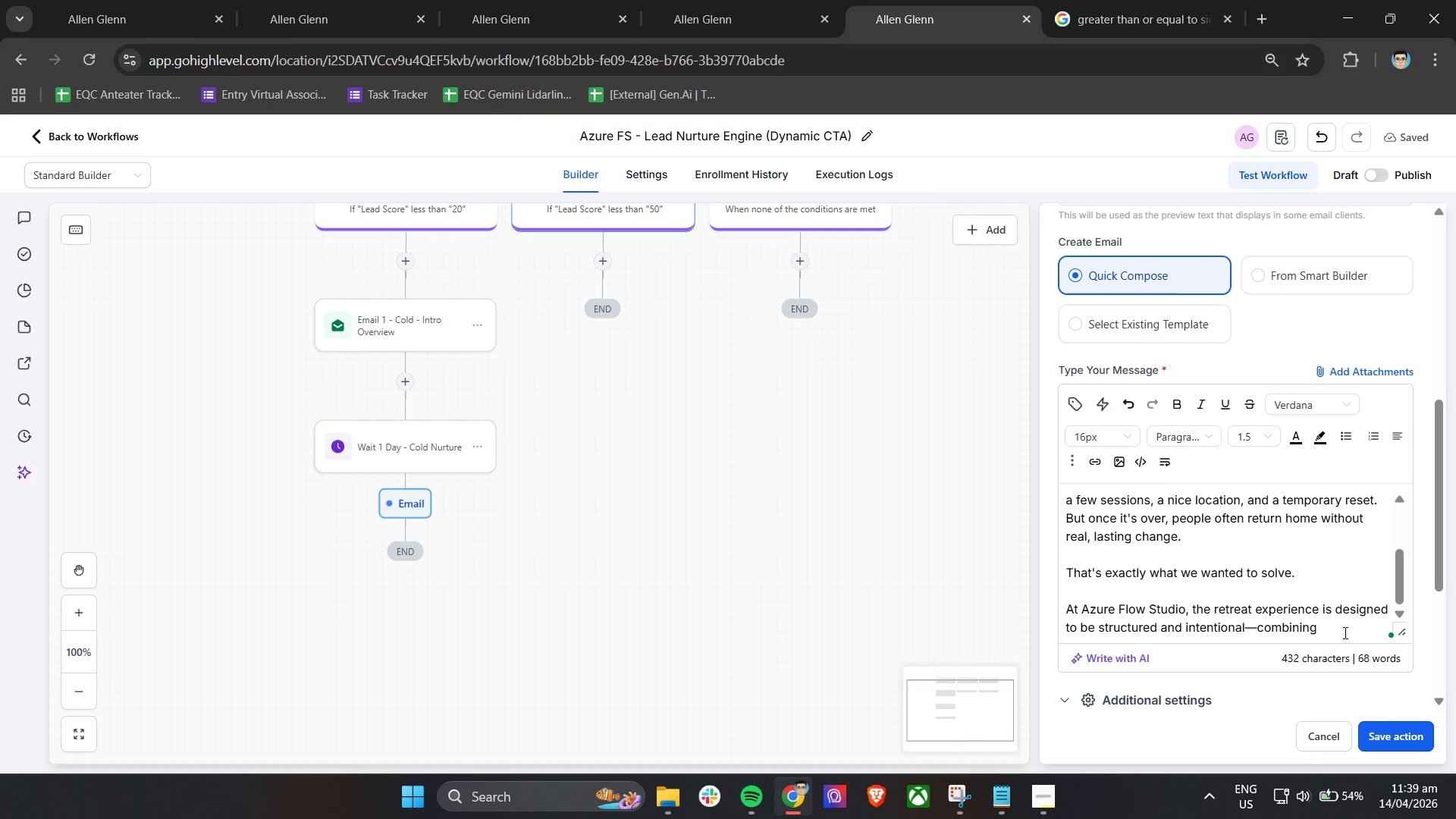 
type( guided movement, education, and im)
key(Backspace)
type(ntegration so what you gain i)
key(Backspace)
 